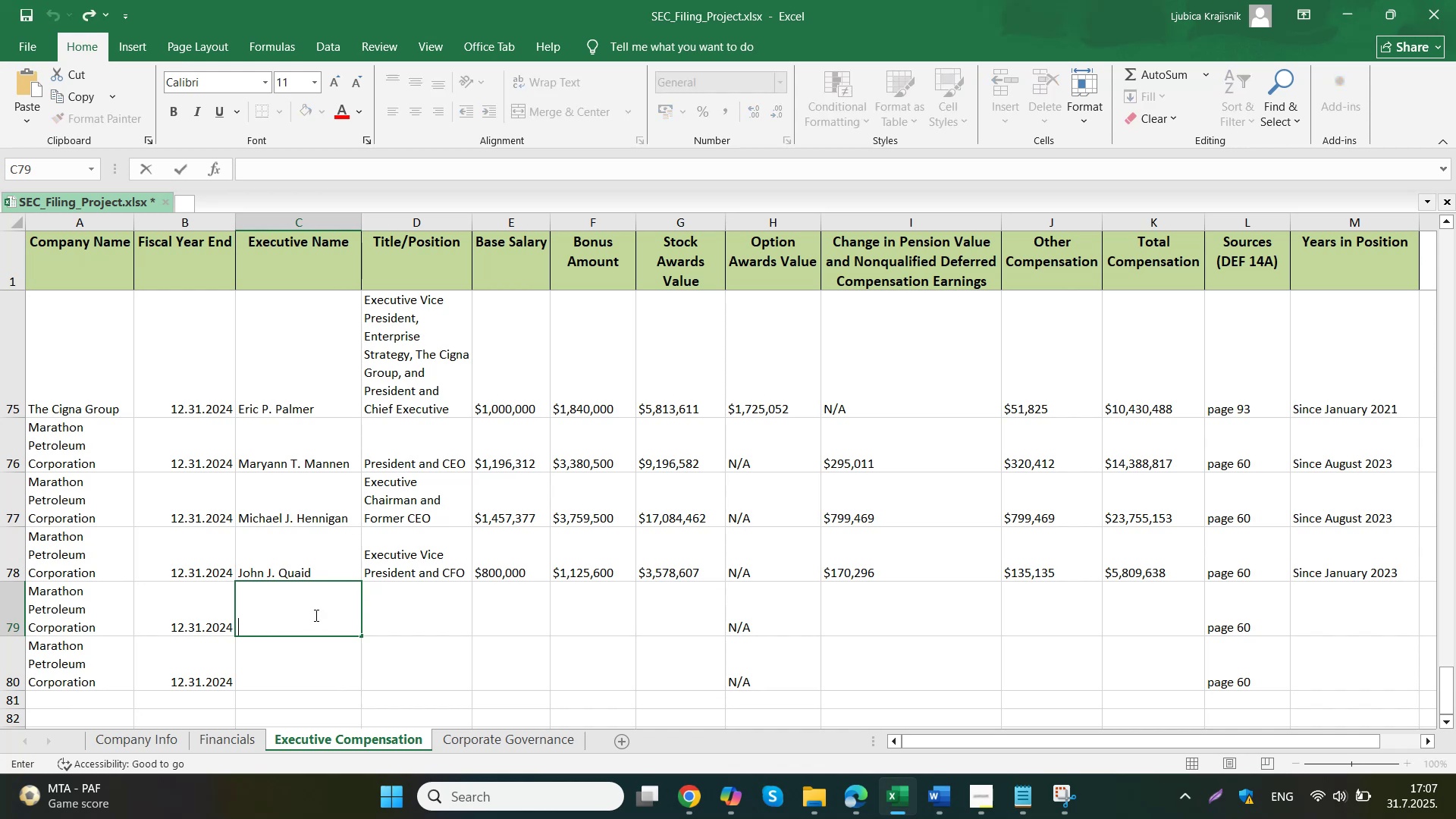 
triple_click([490, 595])
 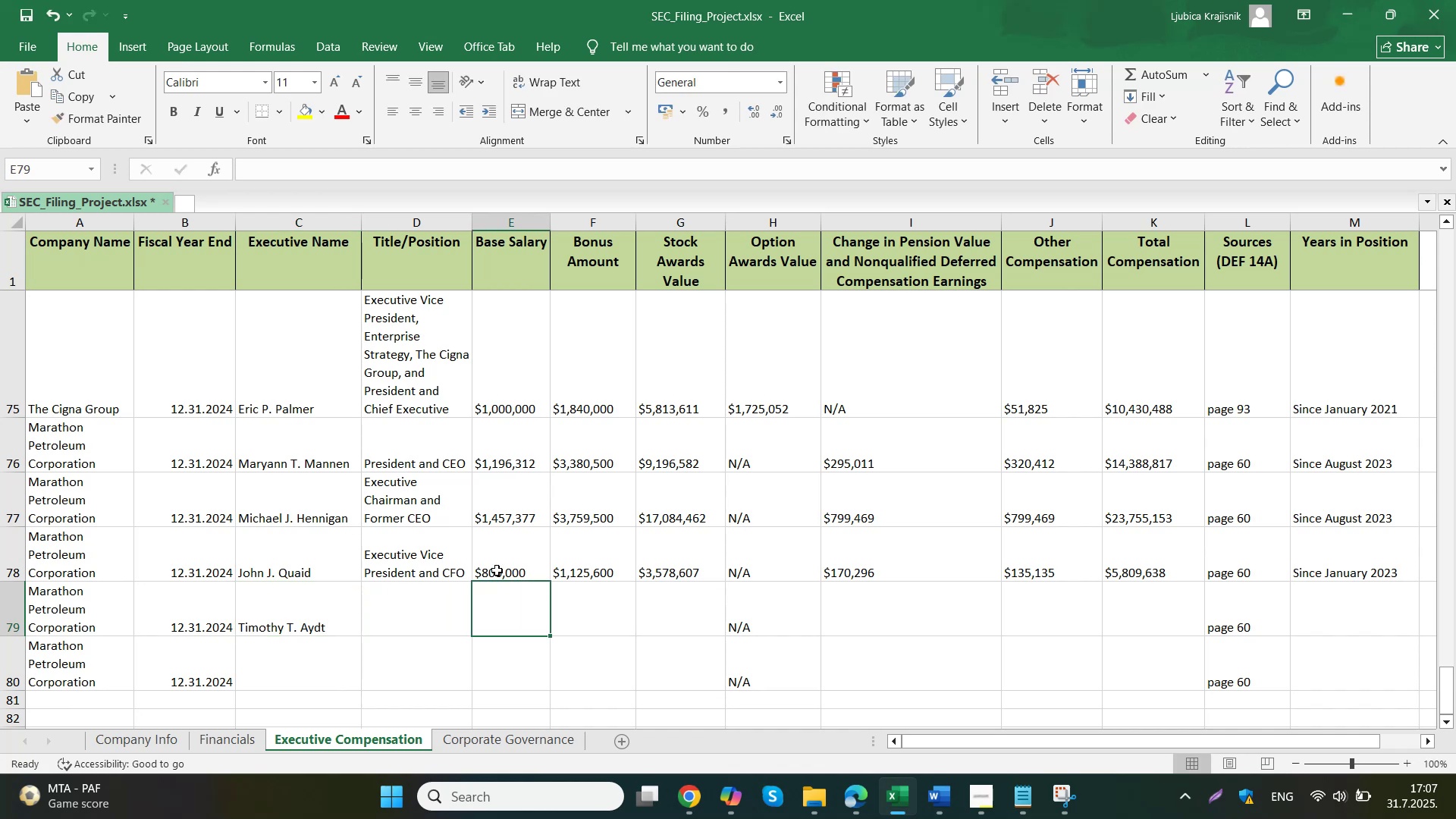 
left_click([442, 601])
 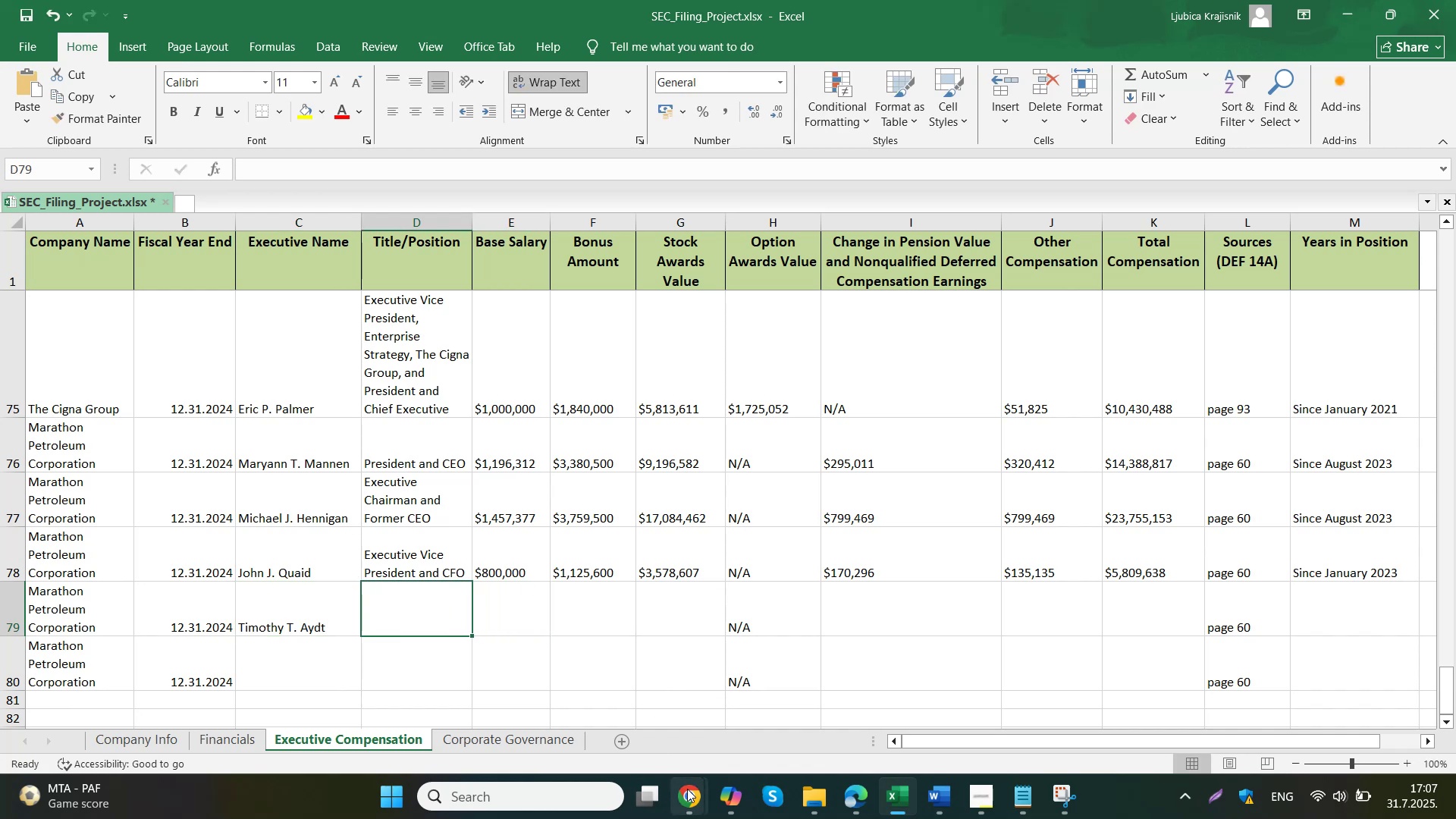 
left_click([602, 698])
 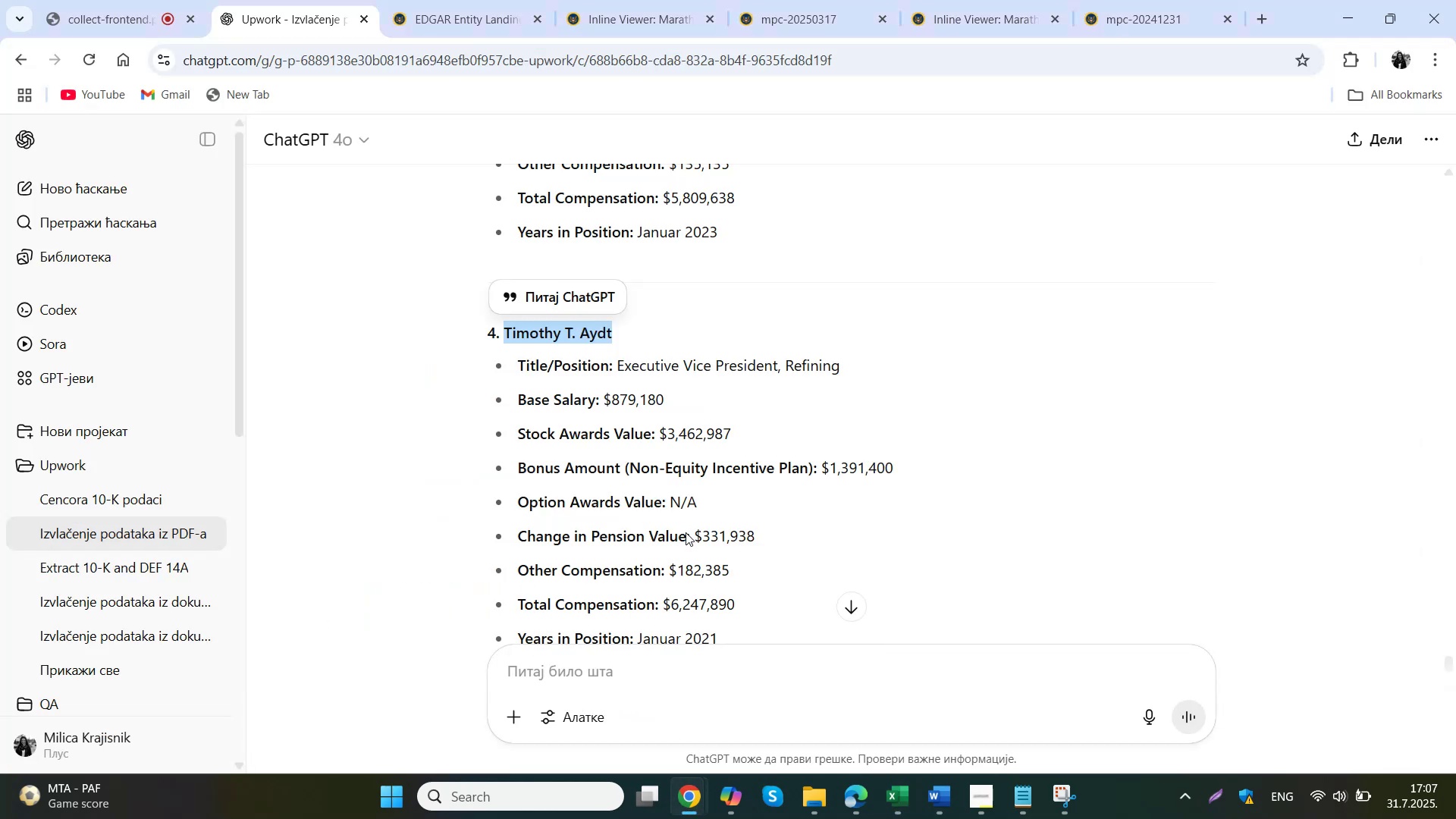 
left_click_drag(start_coordinate=[893, 364], to_coordinate=[619, 372])
 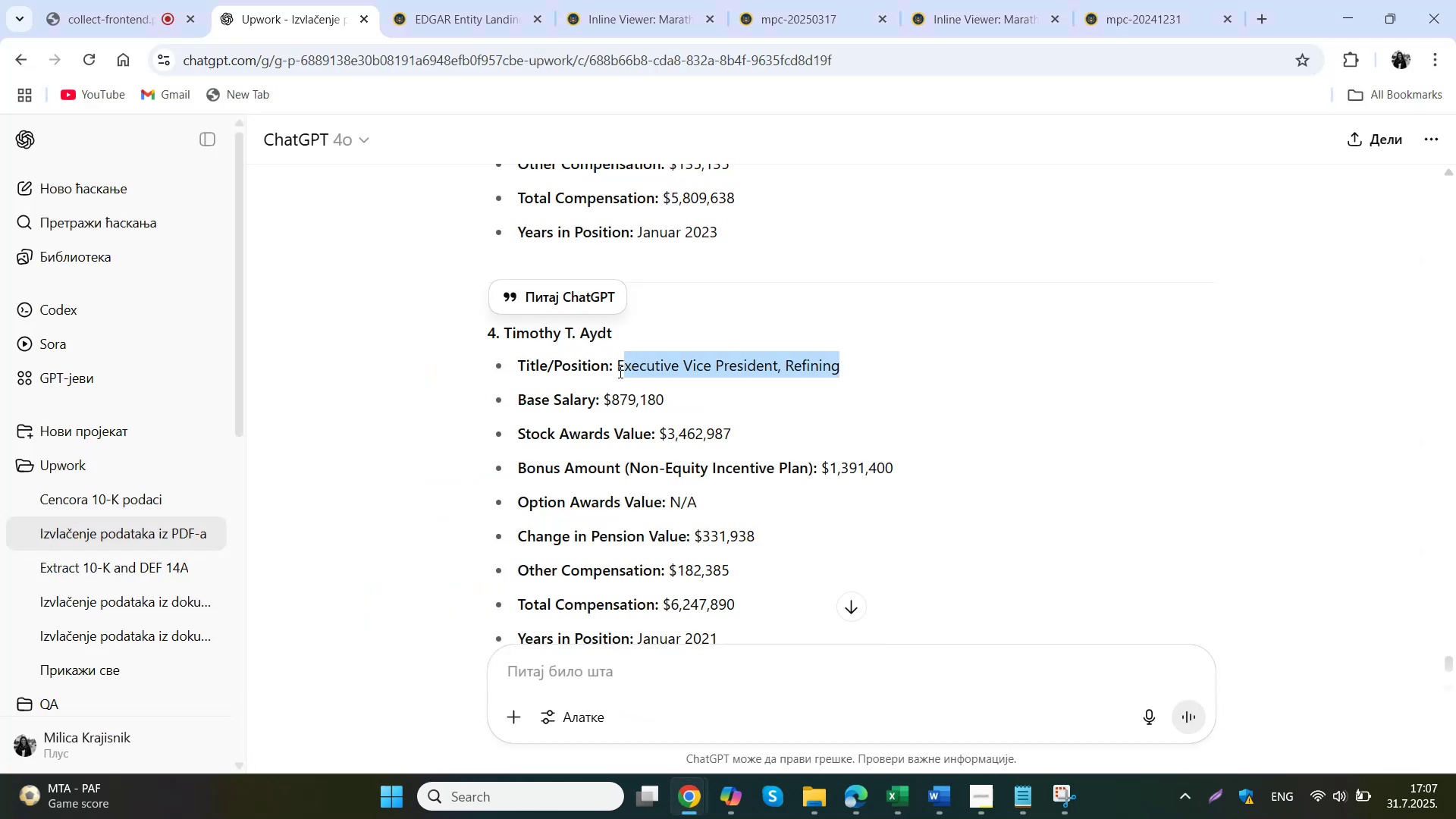 
key(Control+ControlLeft)
 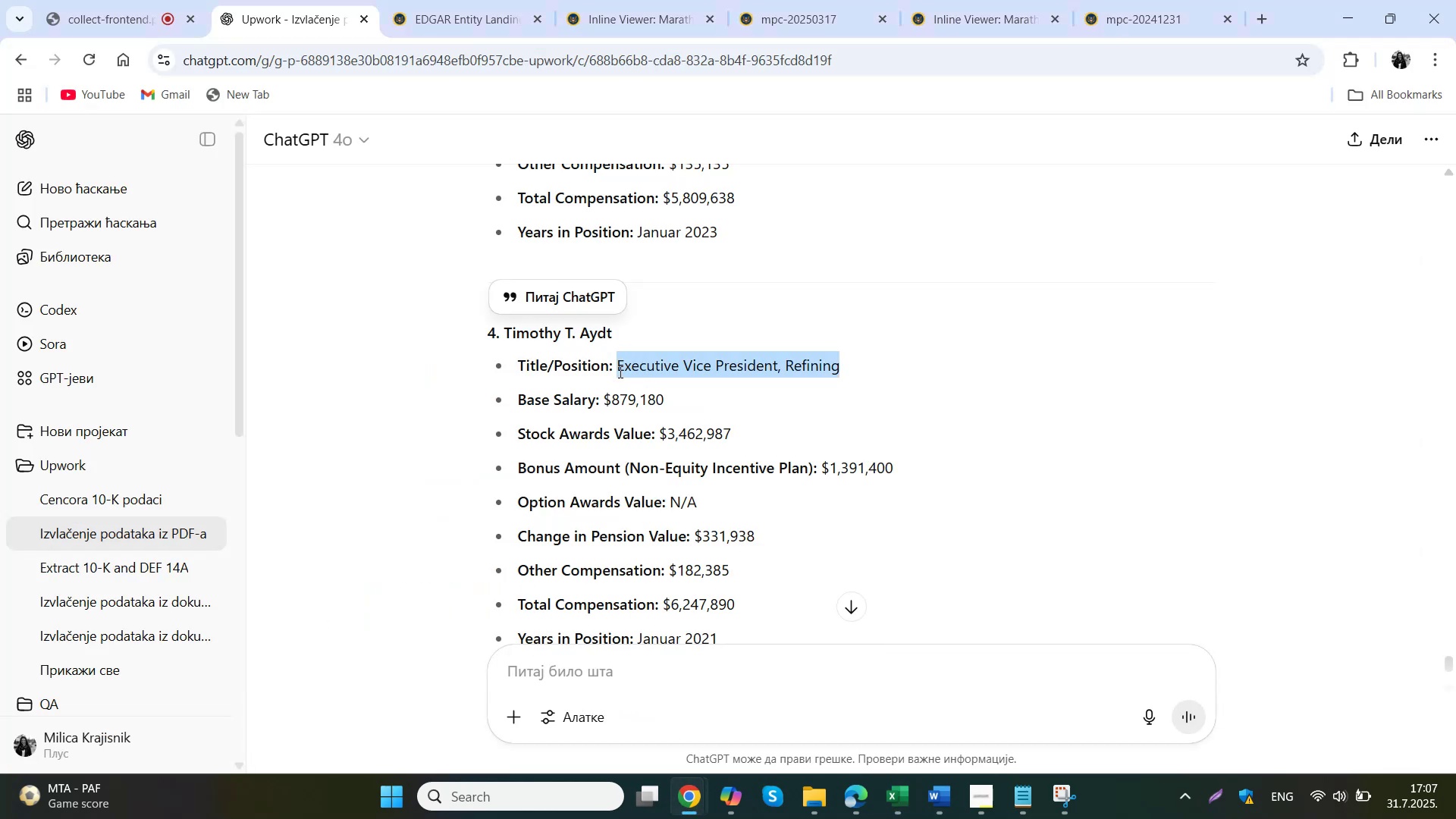 
key(Control+C)
 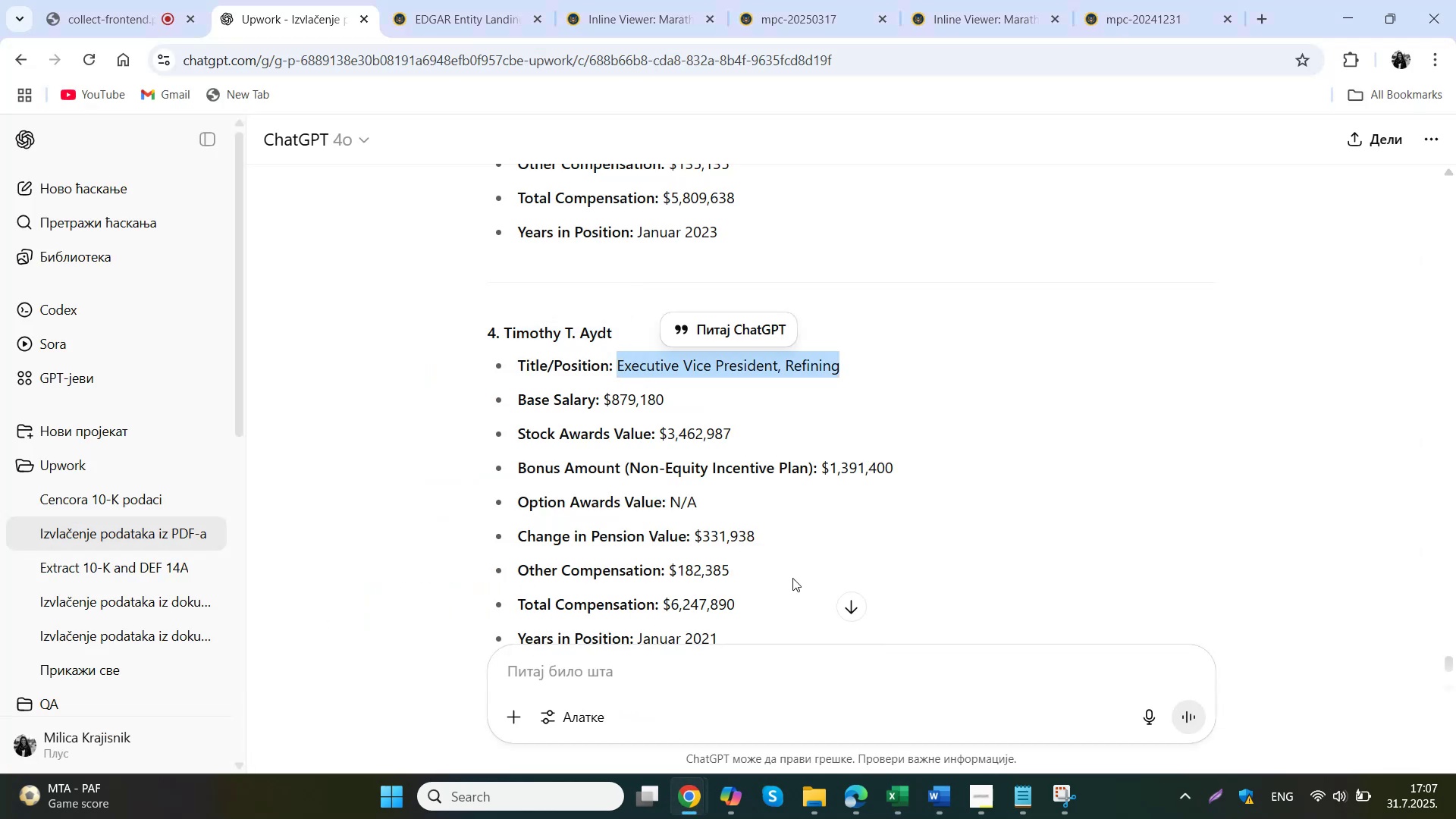 
left_click([857, 804])
 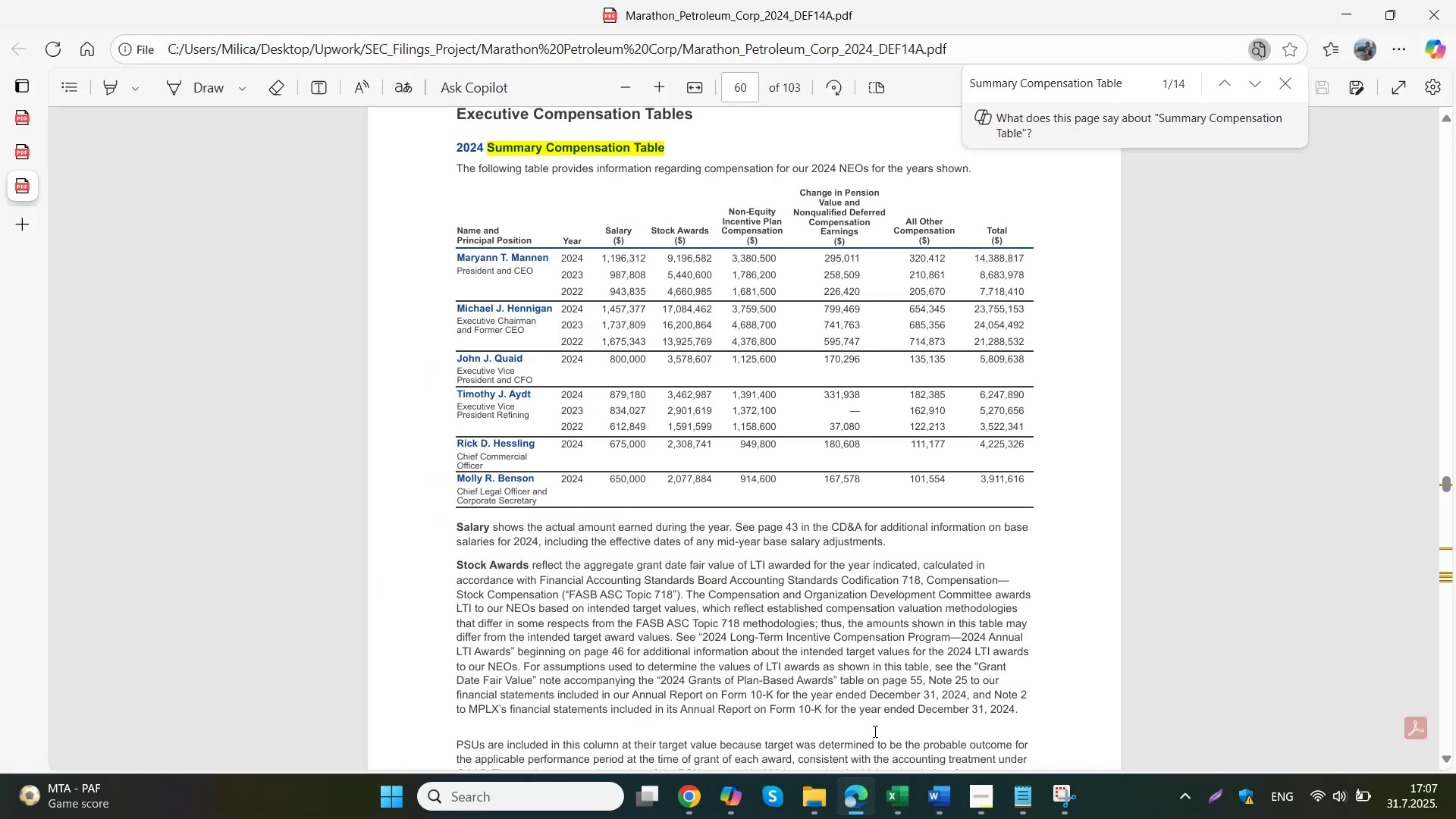 
left_click([886, 807])
 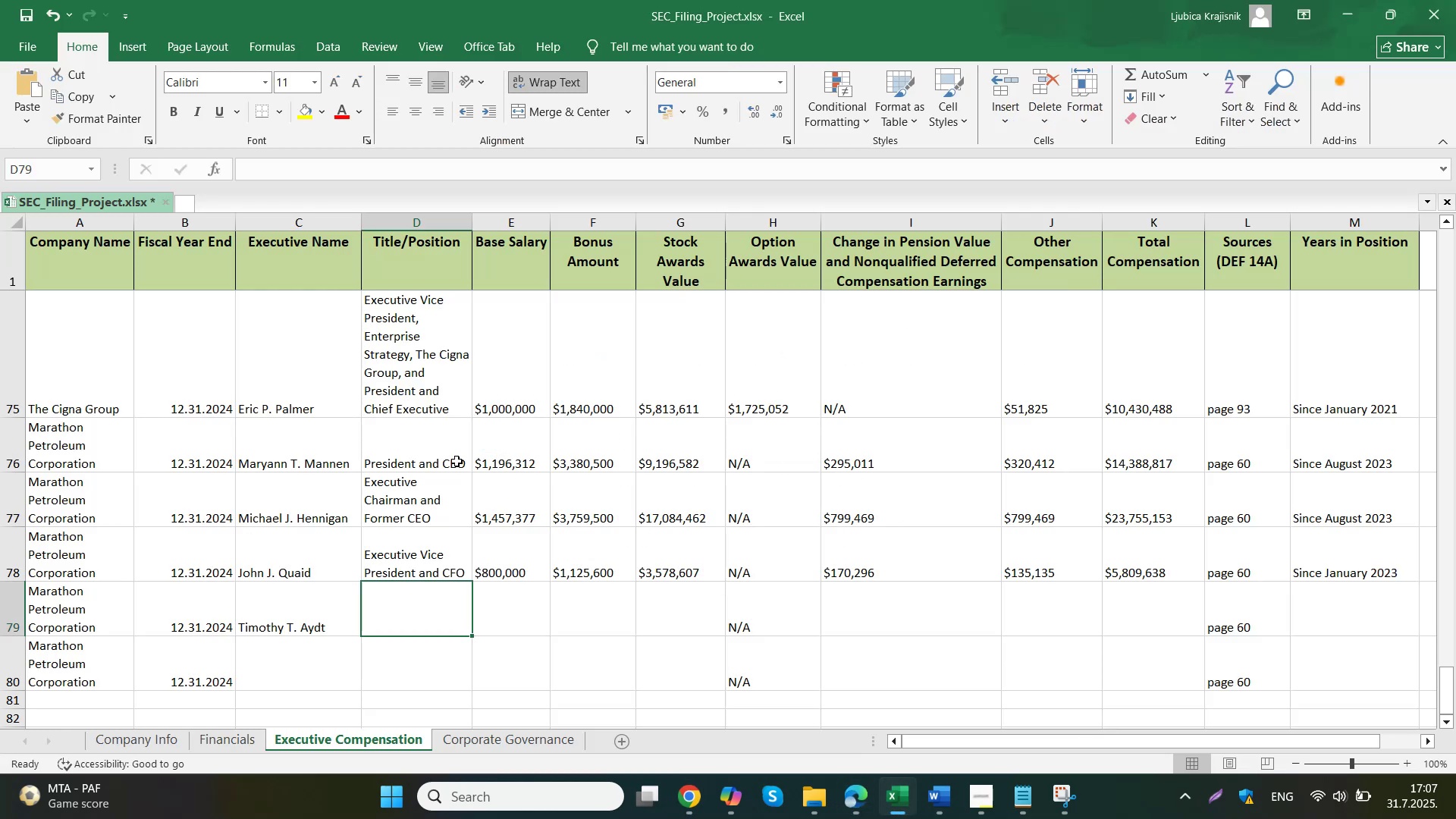 
double_click([435, 607])
 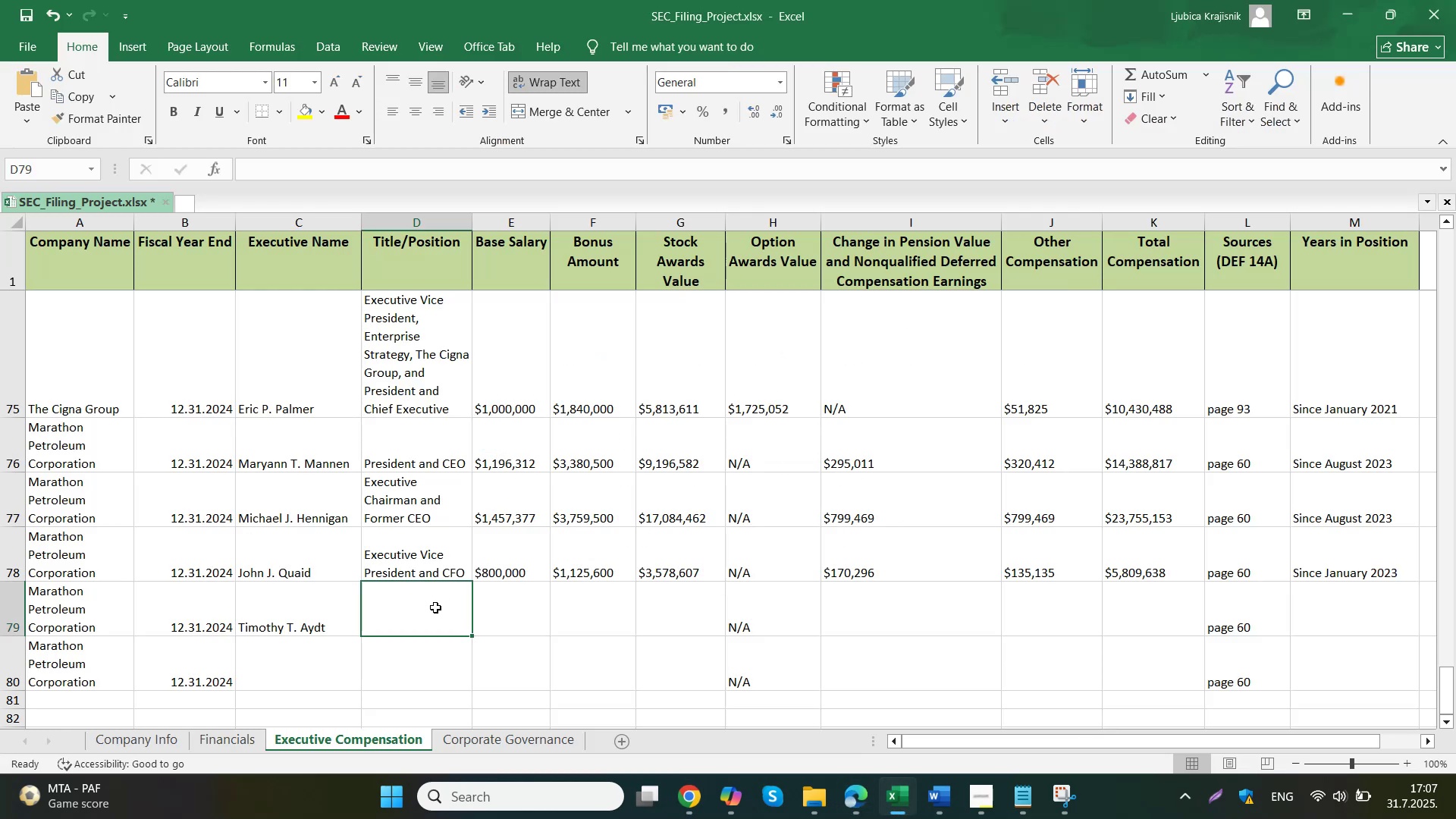 
key(Control+ControlLeft)
 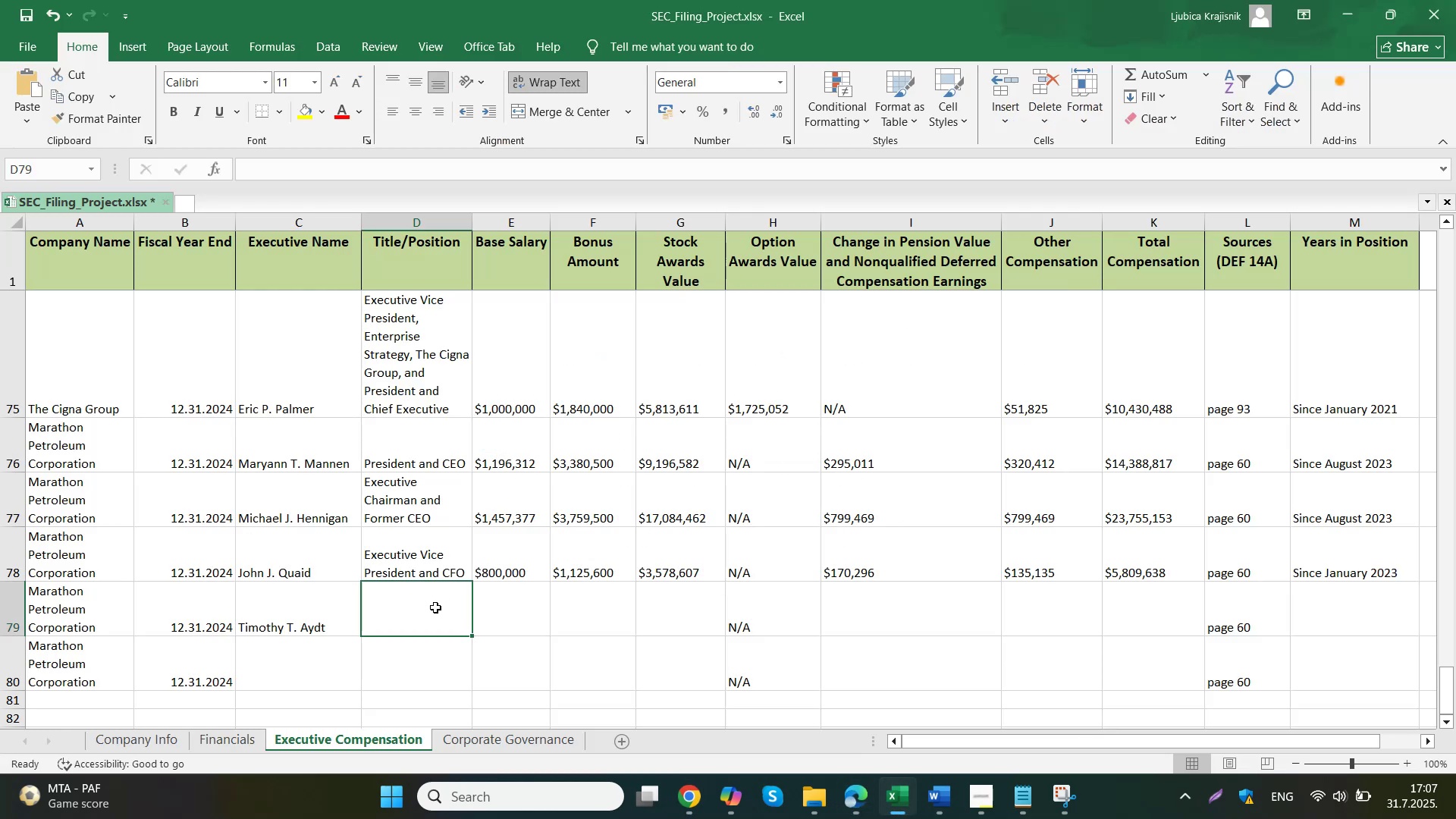 
key(Control+V)
 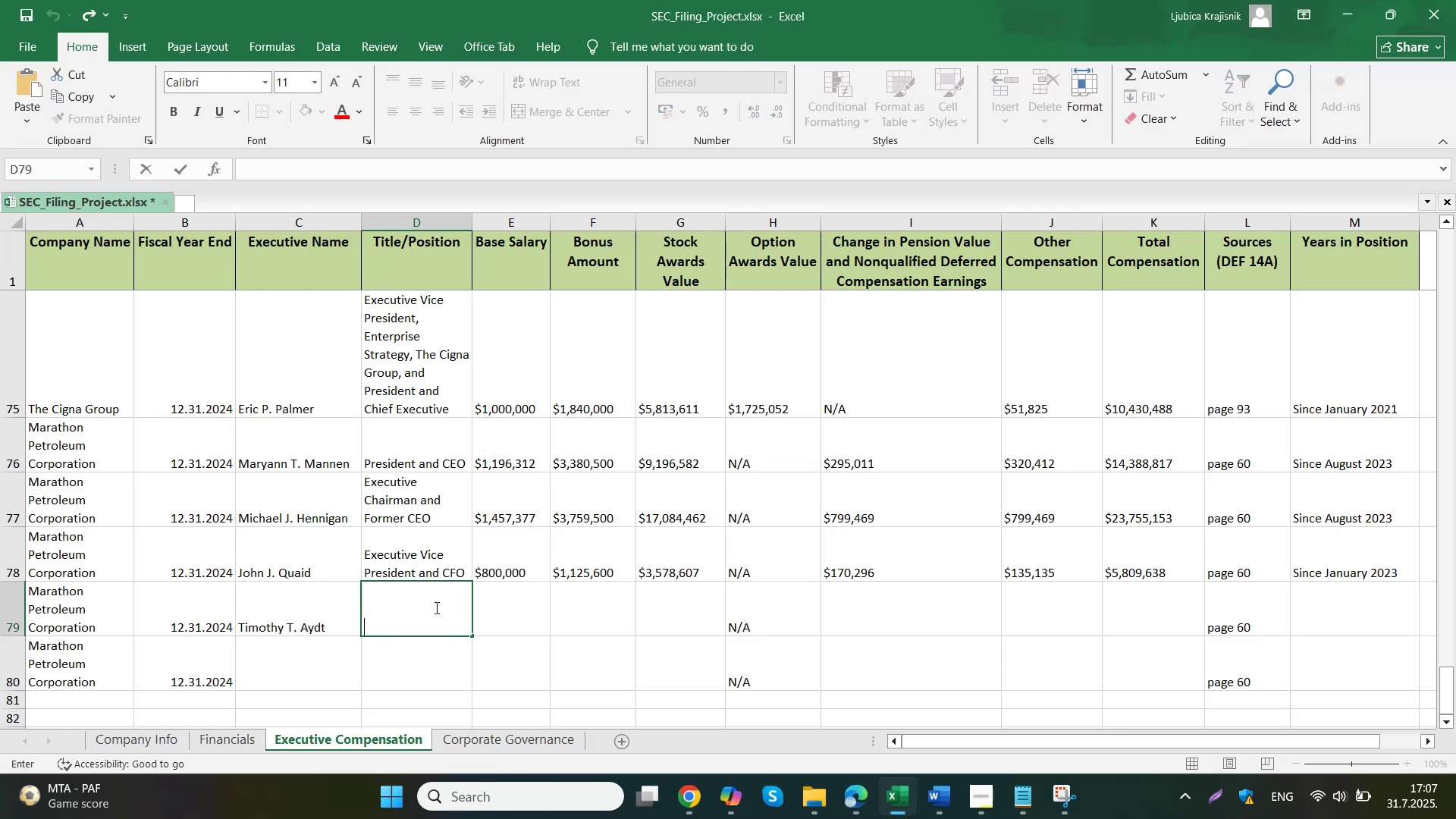 
triple_click([516, 610])
 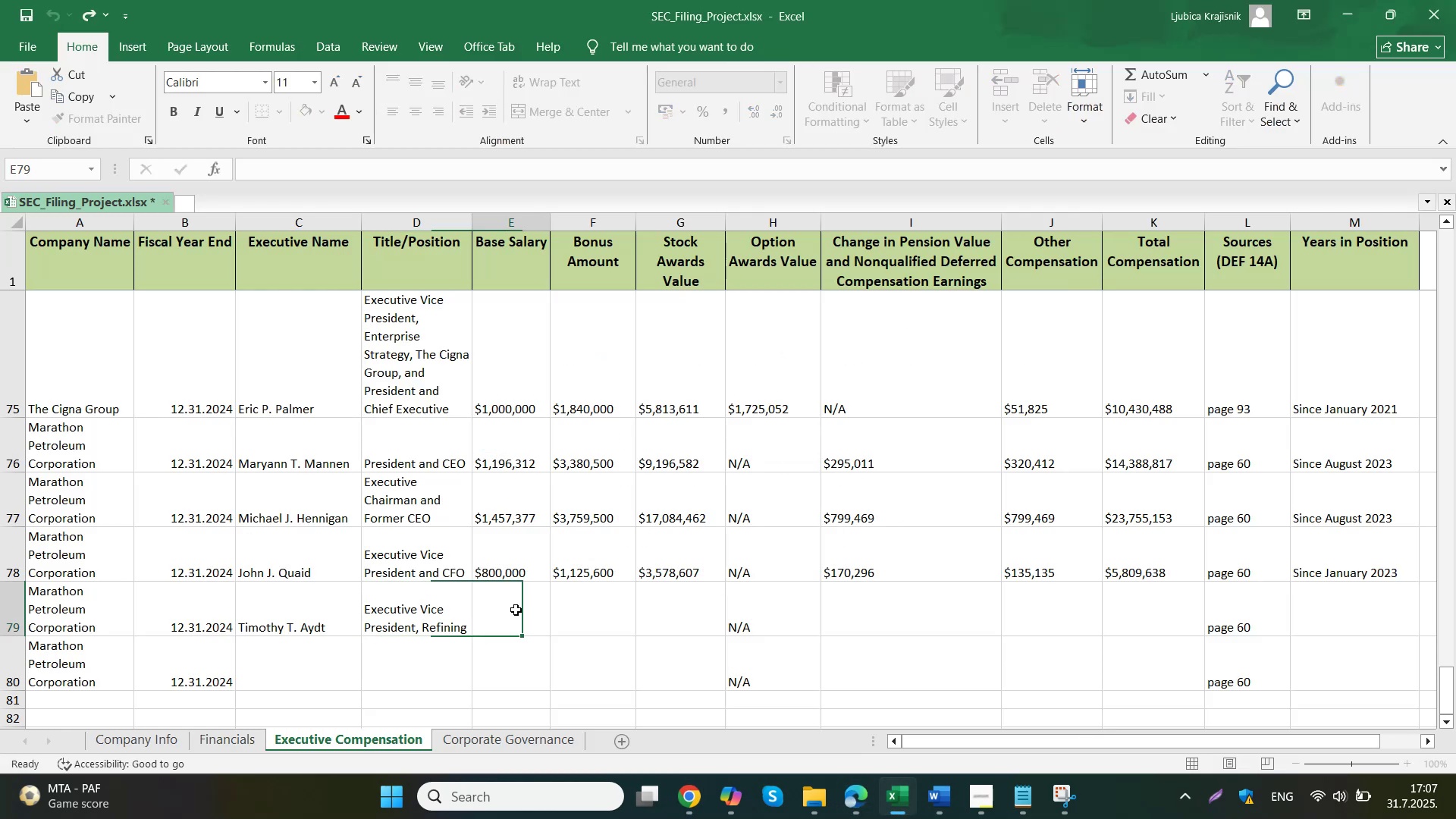 
scroll: coordinate [519, 598], scroll_direction: down, amount: 1.0
 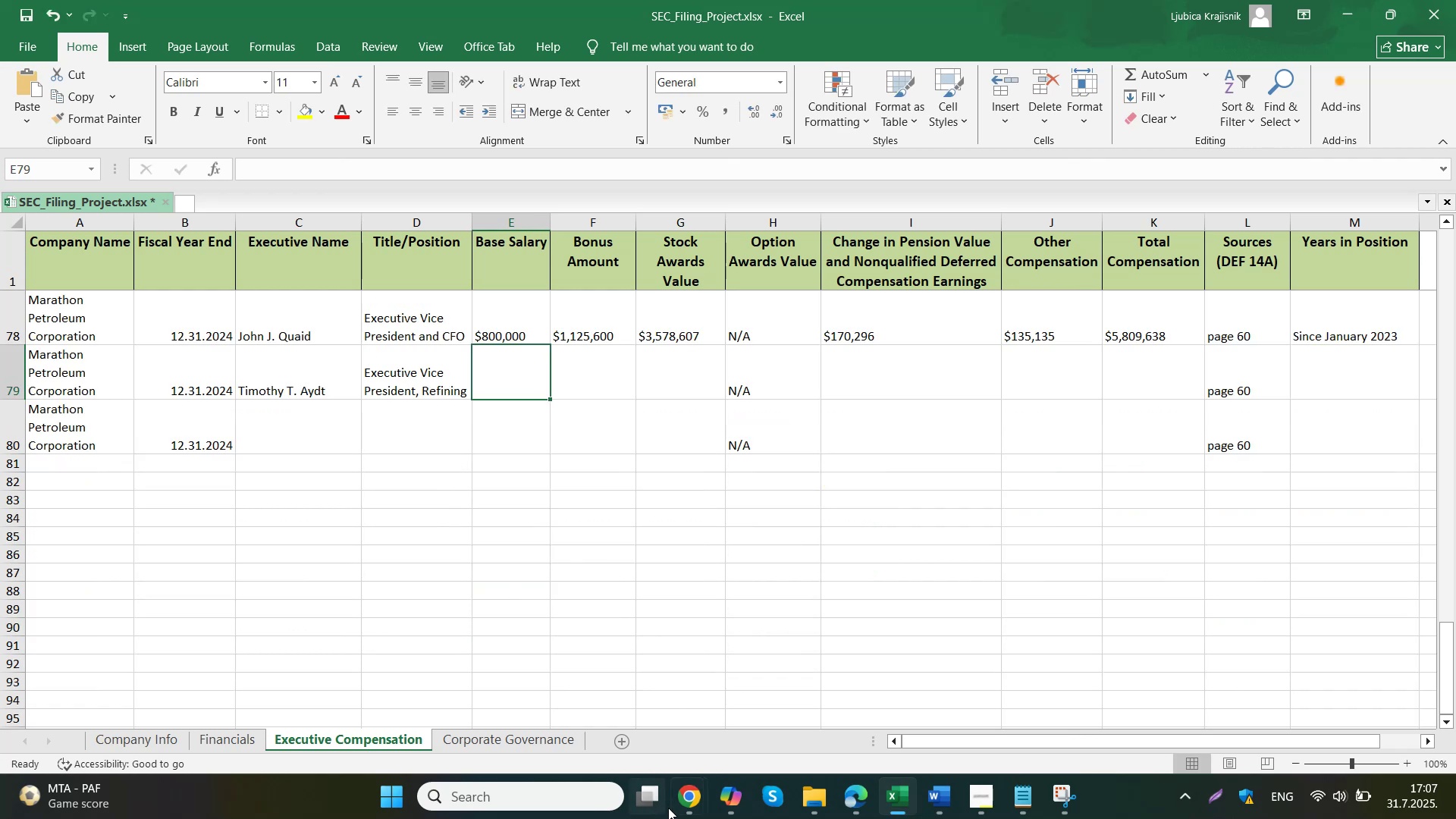 
left_click([612, 701])
 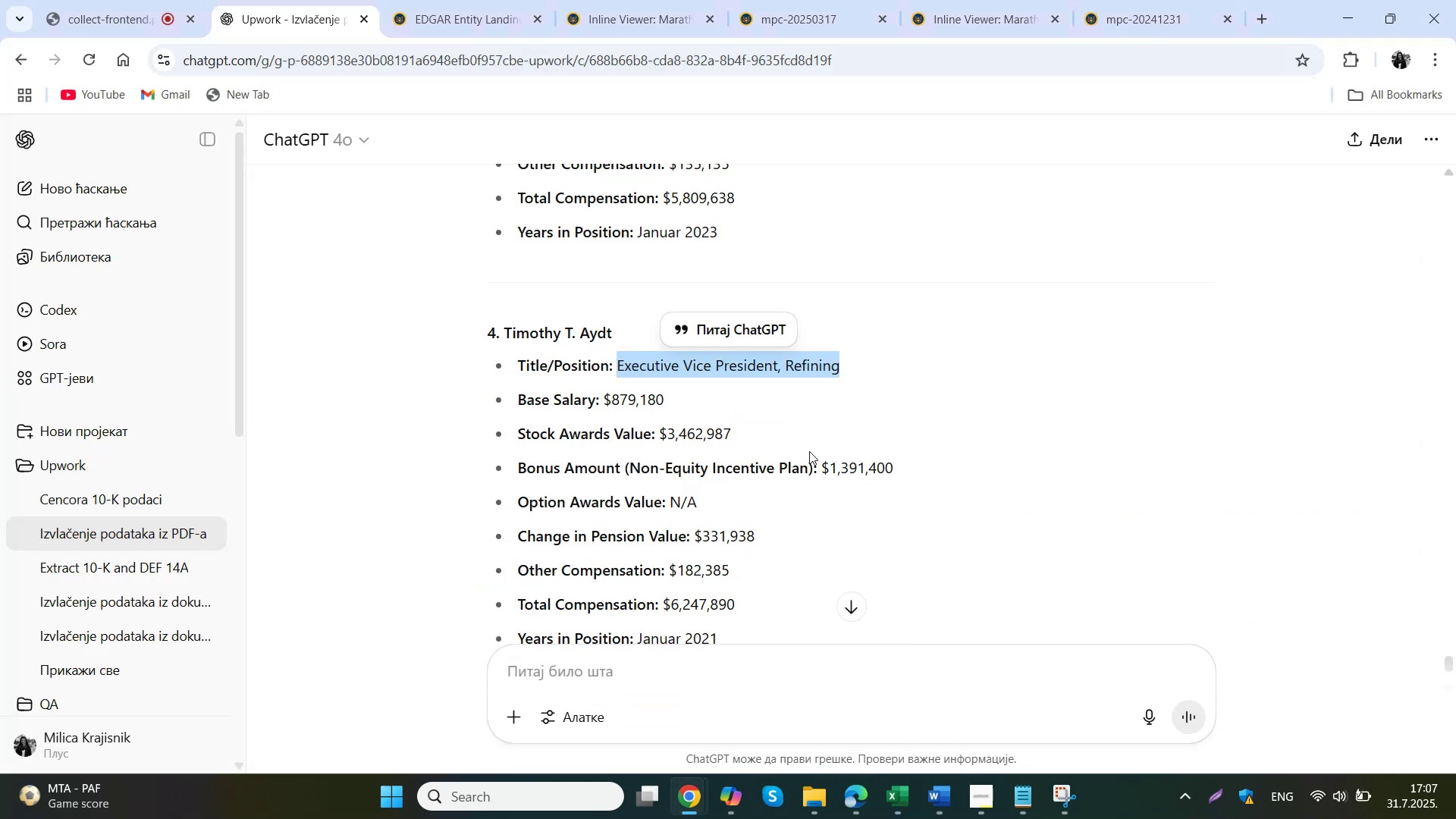 
left_click_drag(start_coordinate=[695, 400], to_coordinate=[606, 404])
 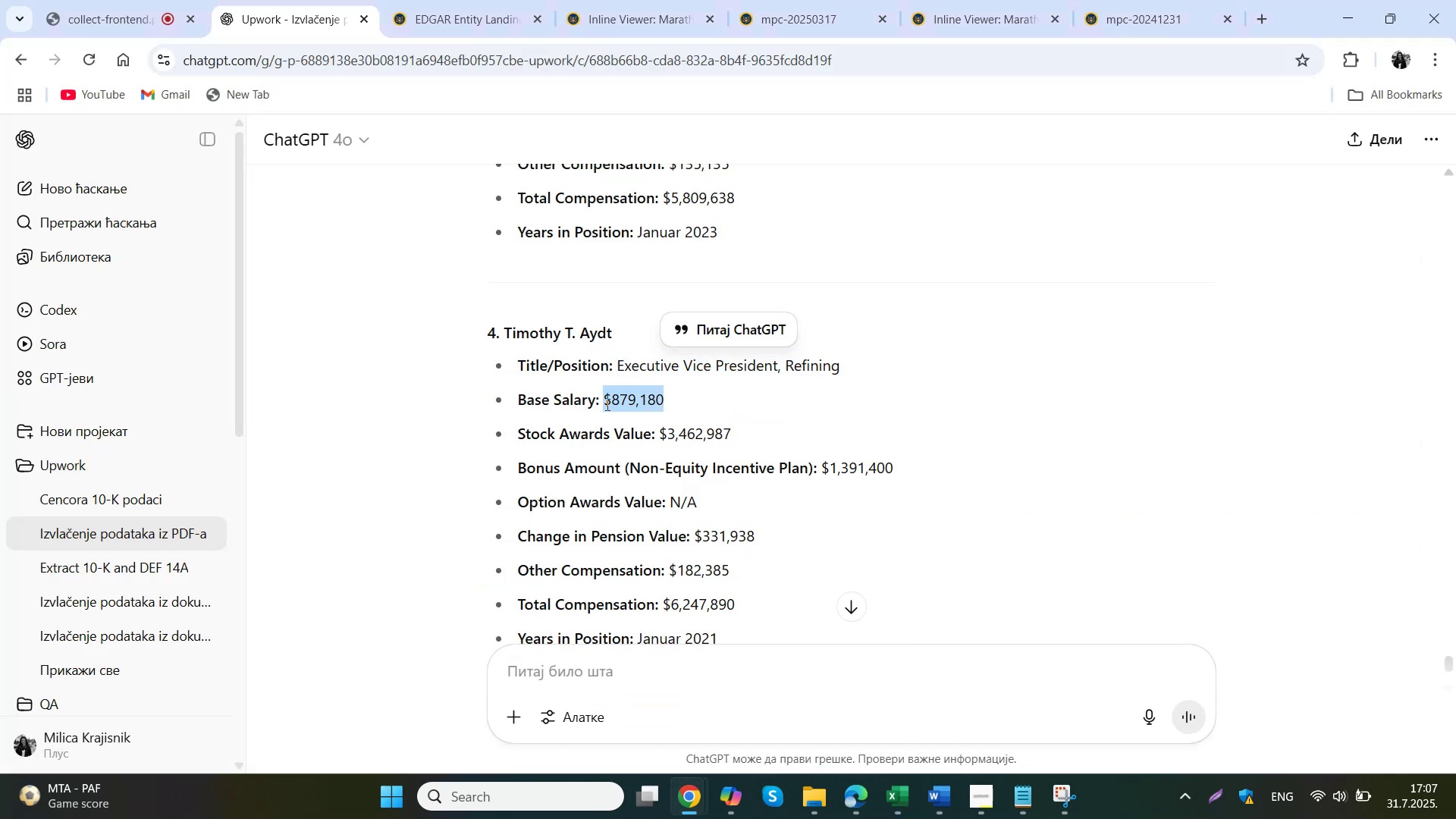 
key(Control+C)
 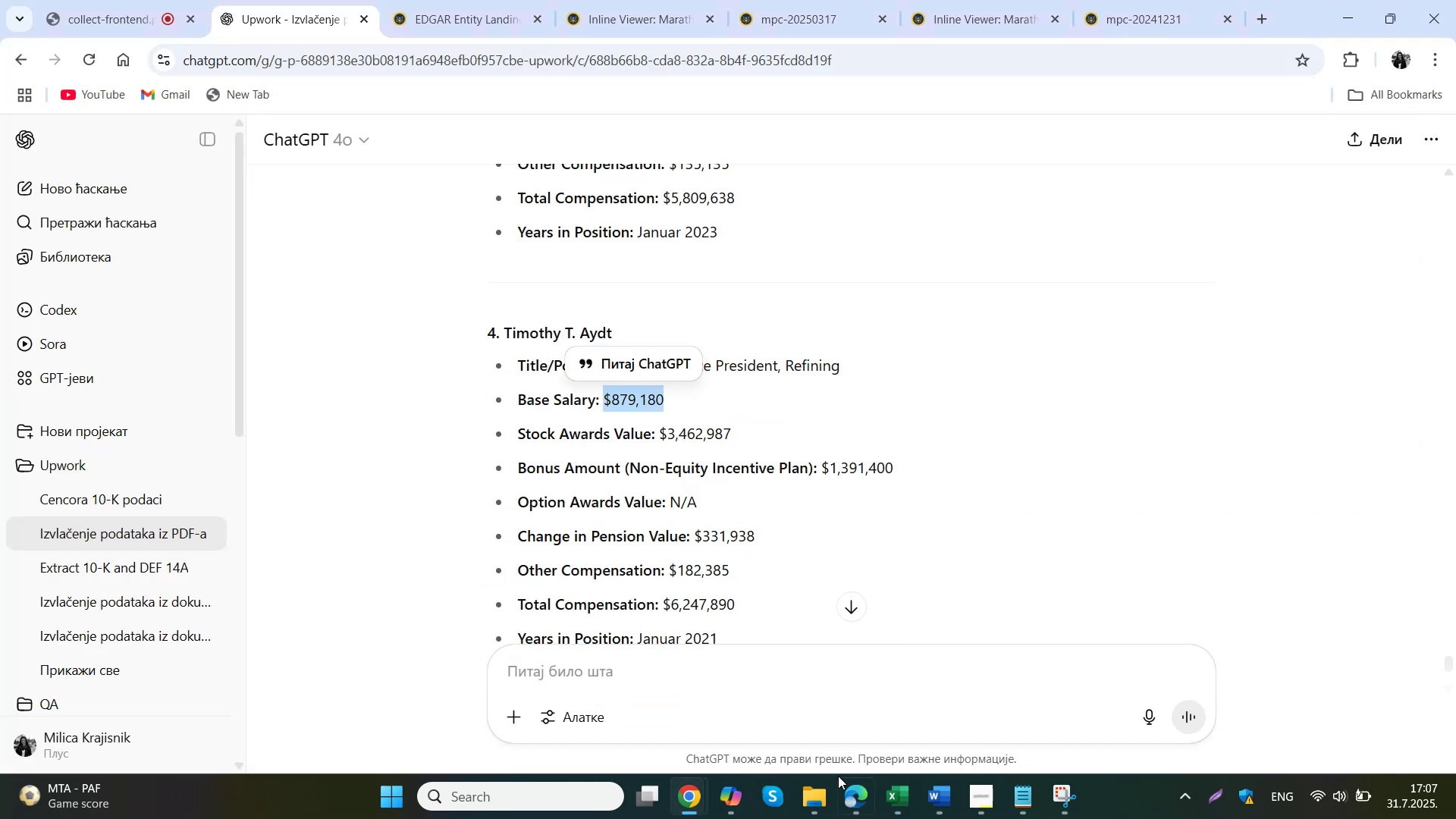 
left_click([891, 804])
 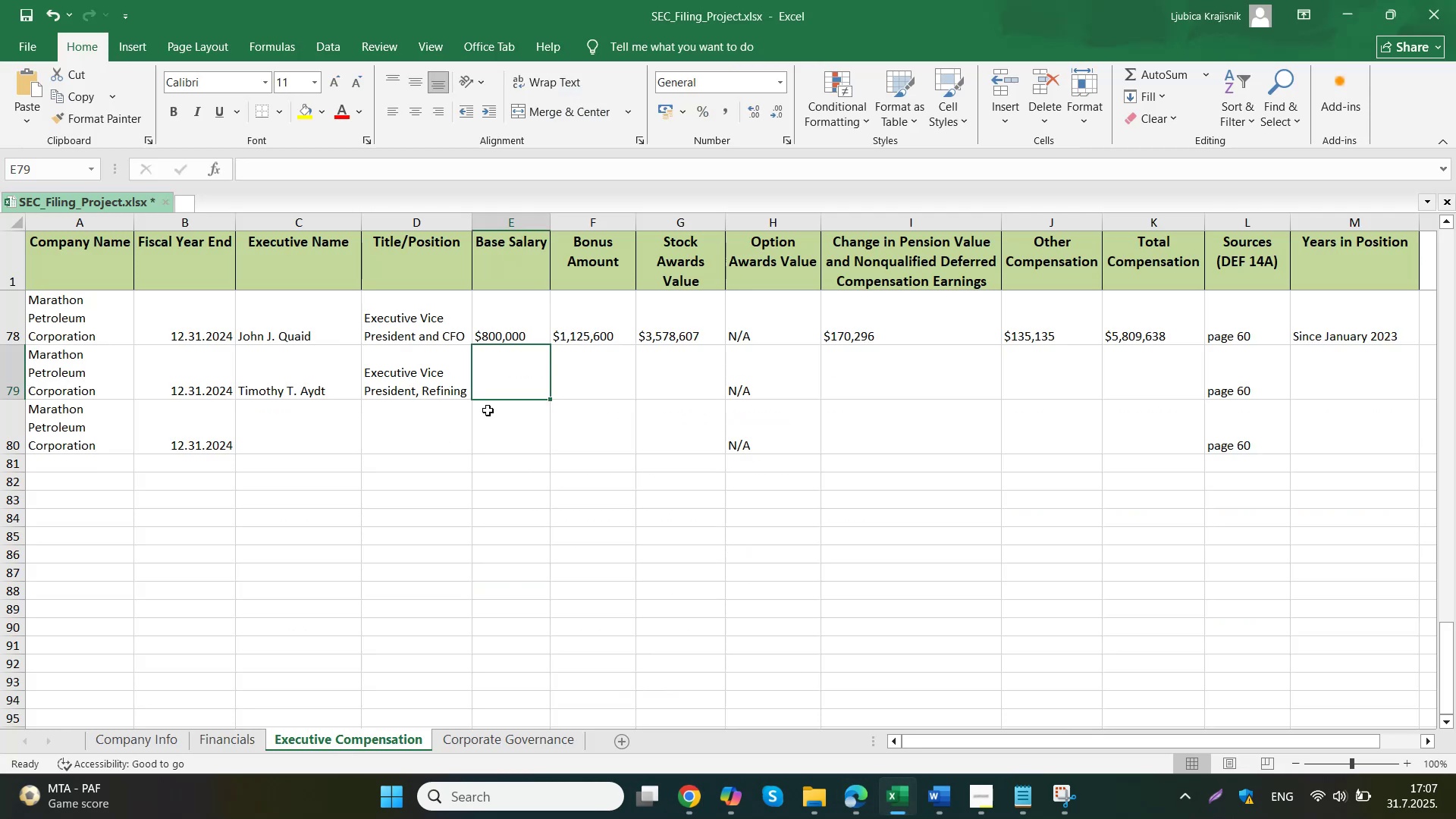 
double_click([504, 388])
 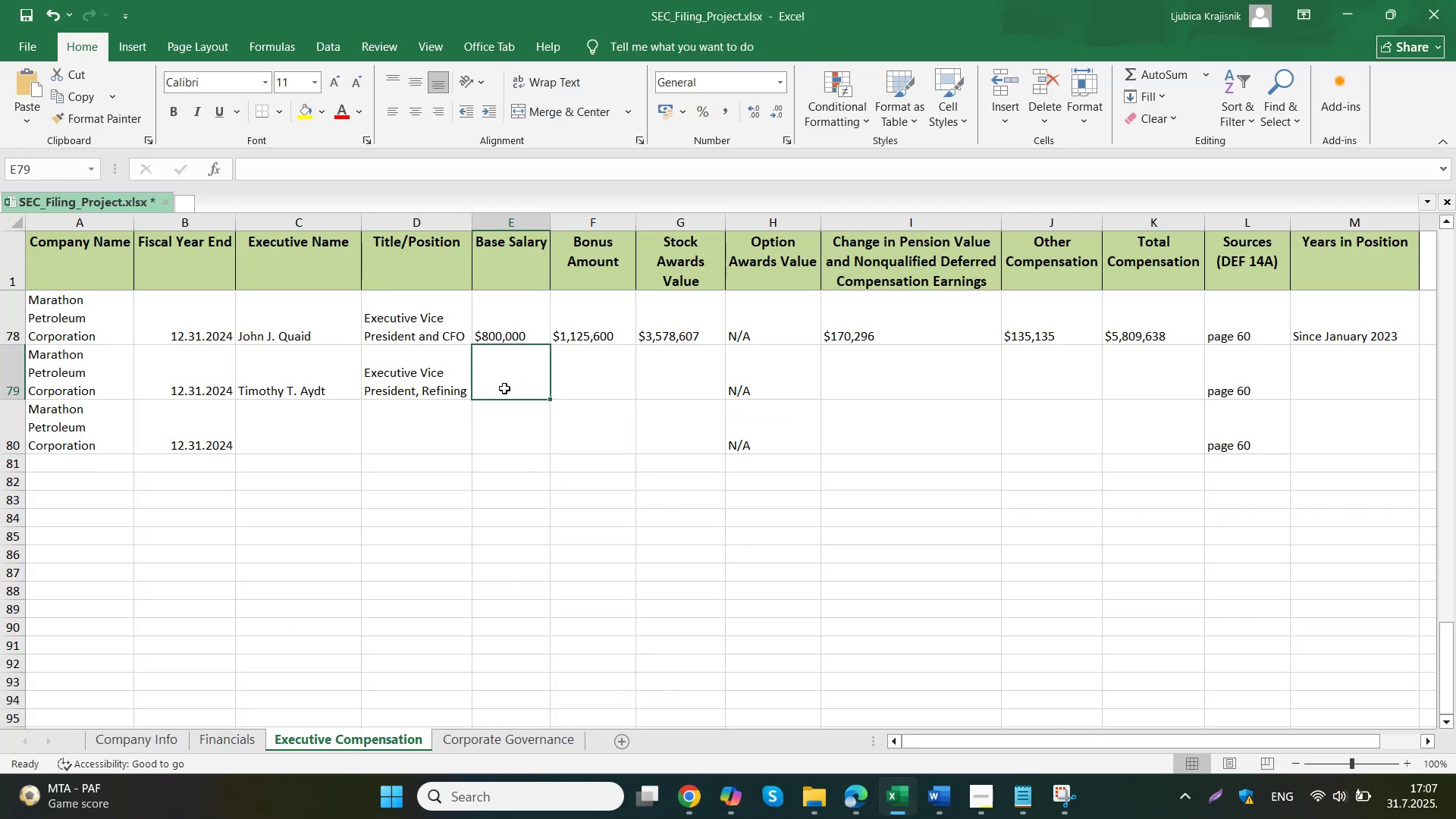 
key(Control+ControlLeft)
 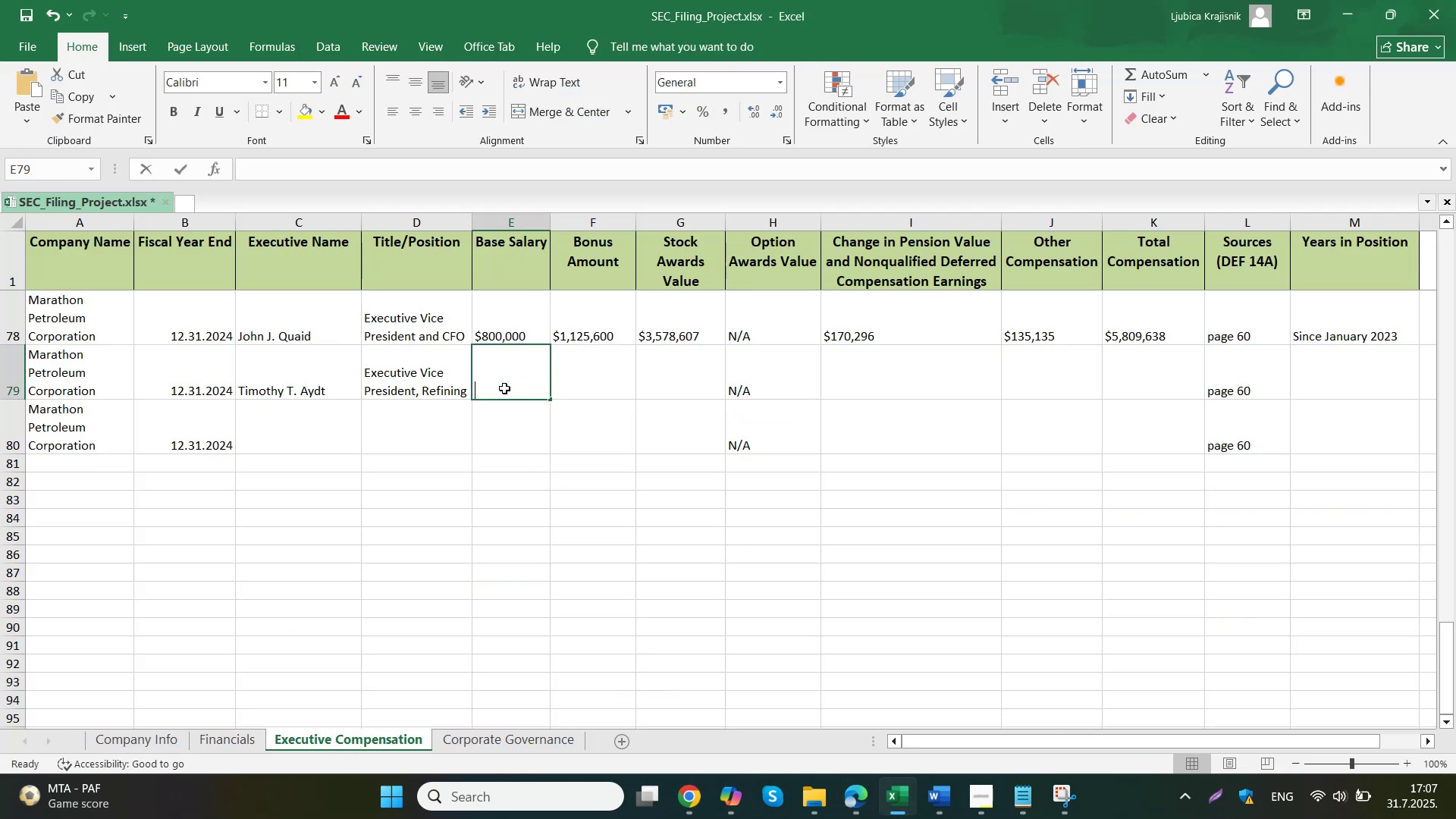 
key(Control+V)
 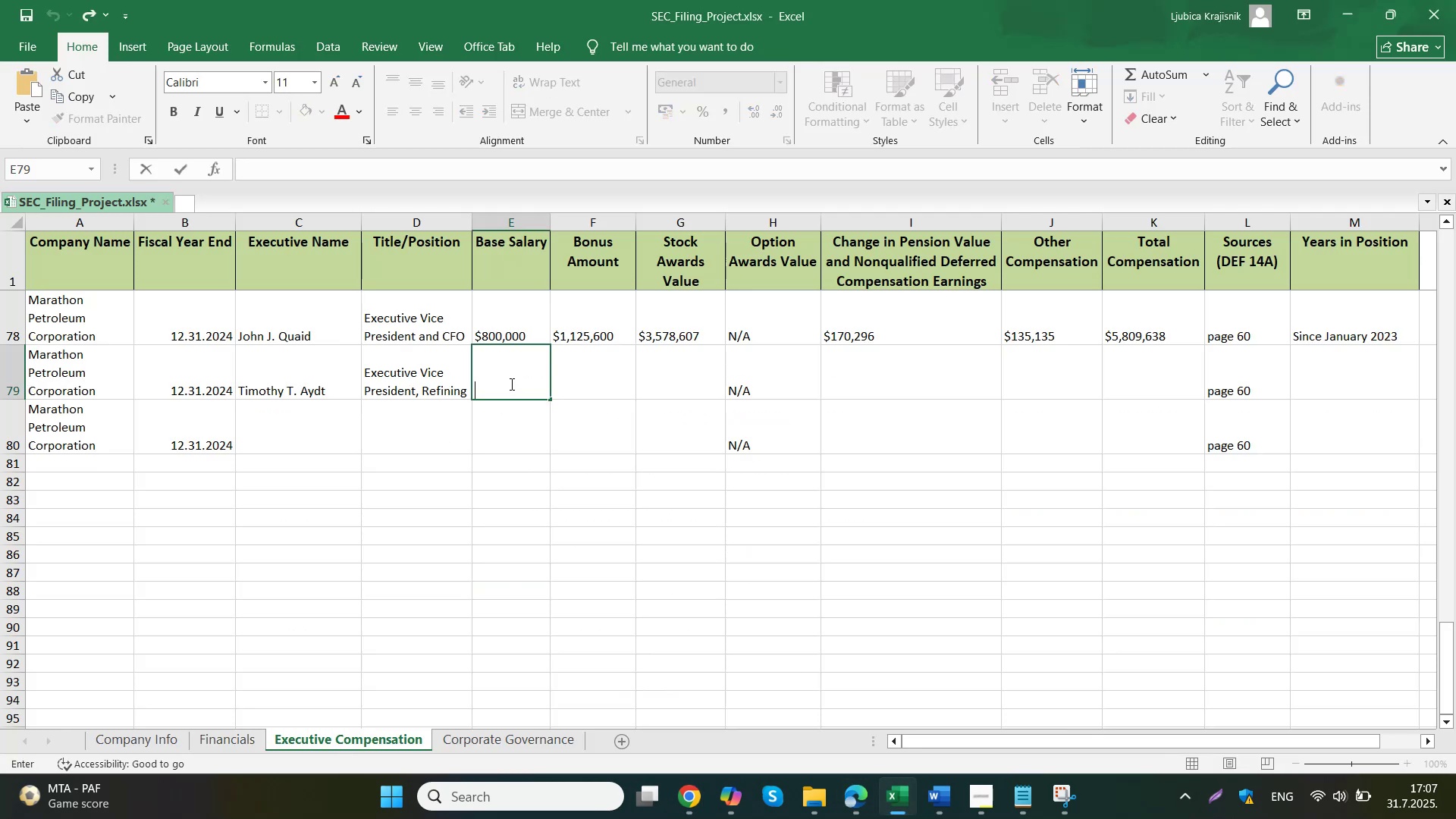 
left_click([610, 383])
 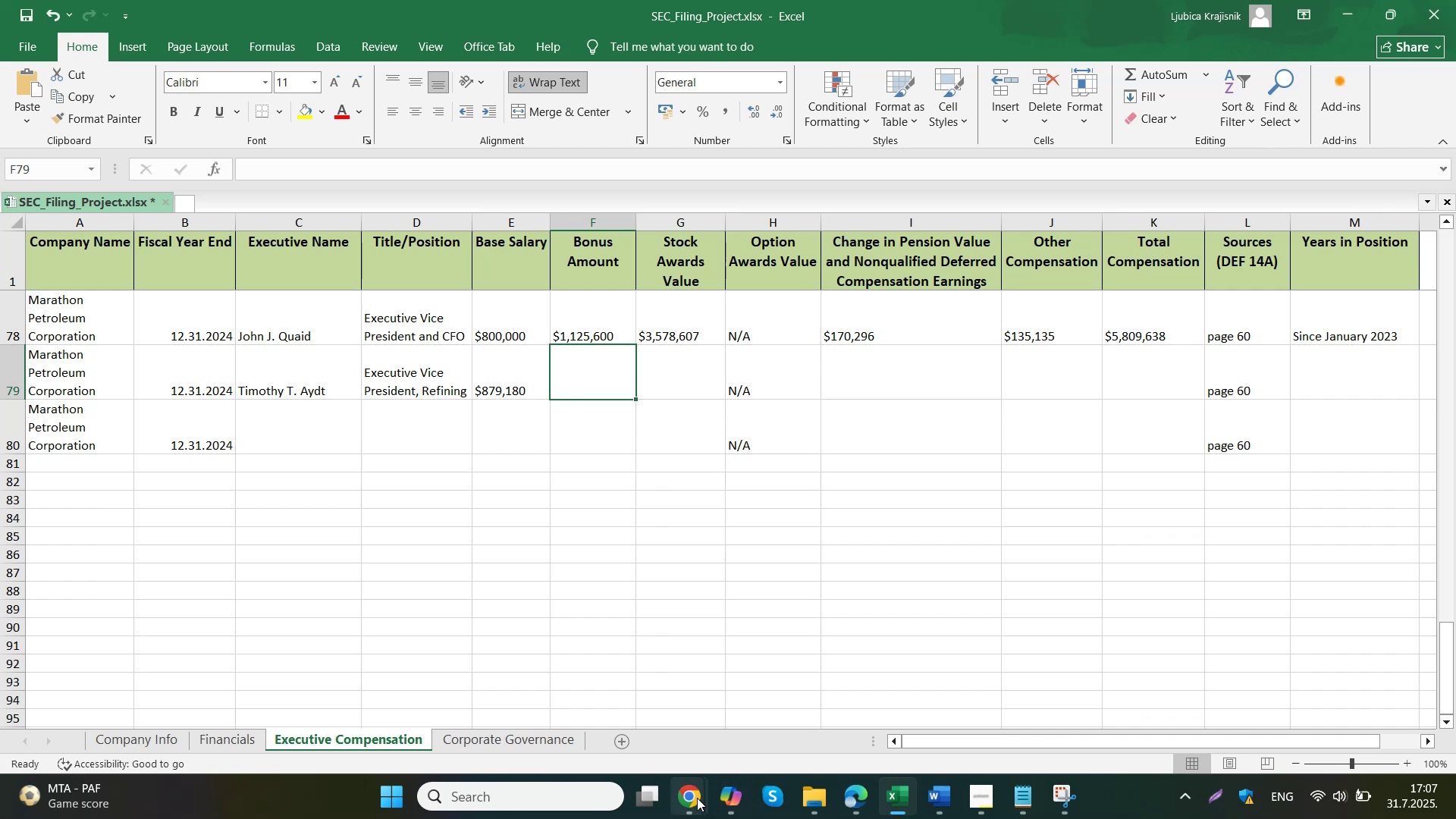 
left_click([629, 705])
 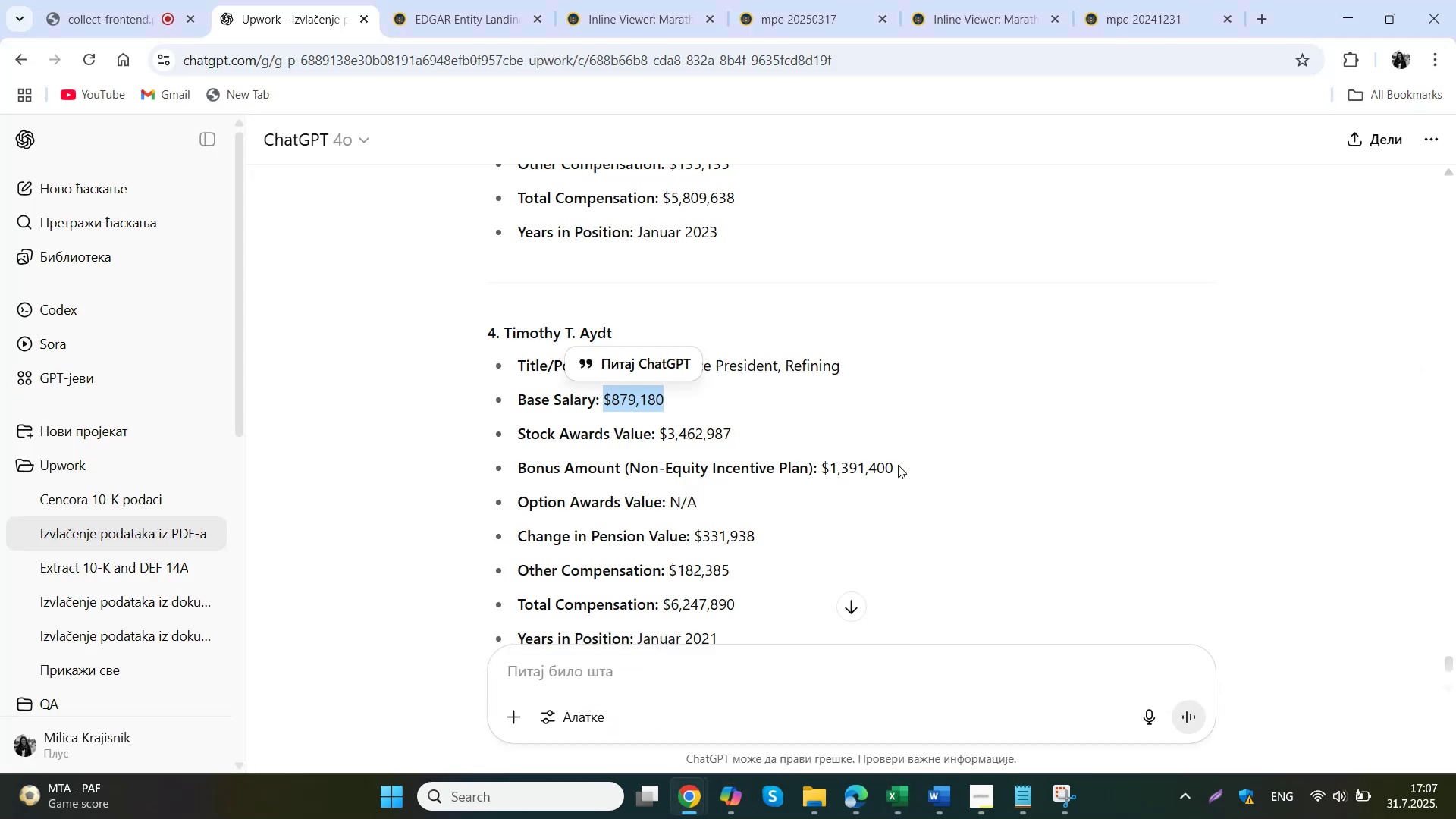 
left_click_drag(start_coordinate=[902, 471], to_coordinate=[824, 473])
 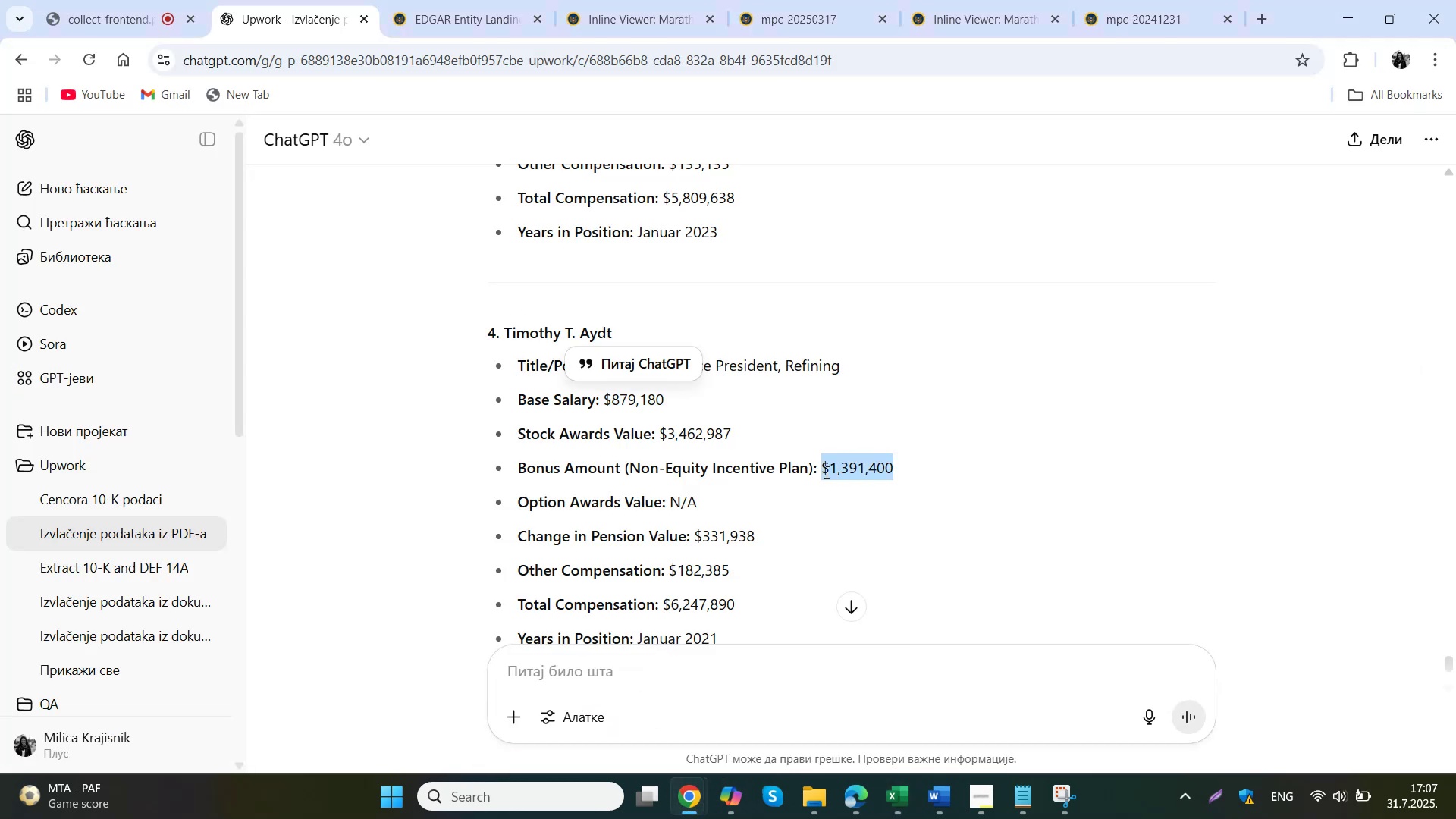 
key(Control+ControlLeft)
 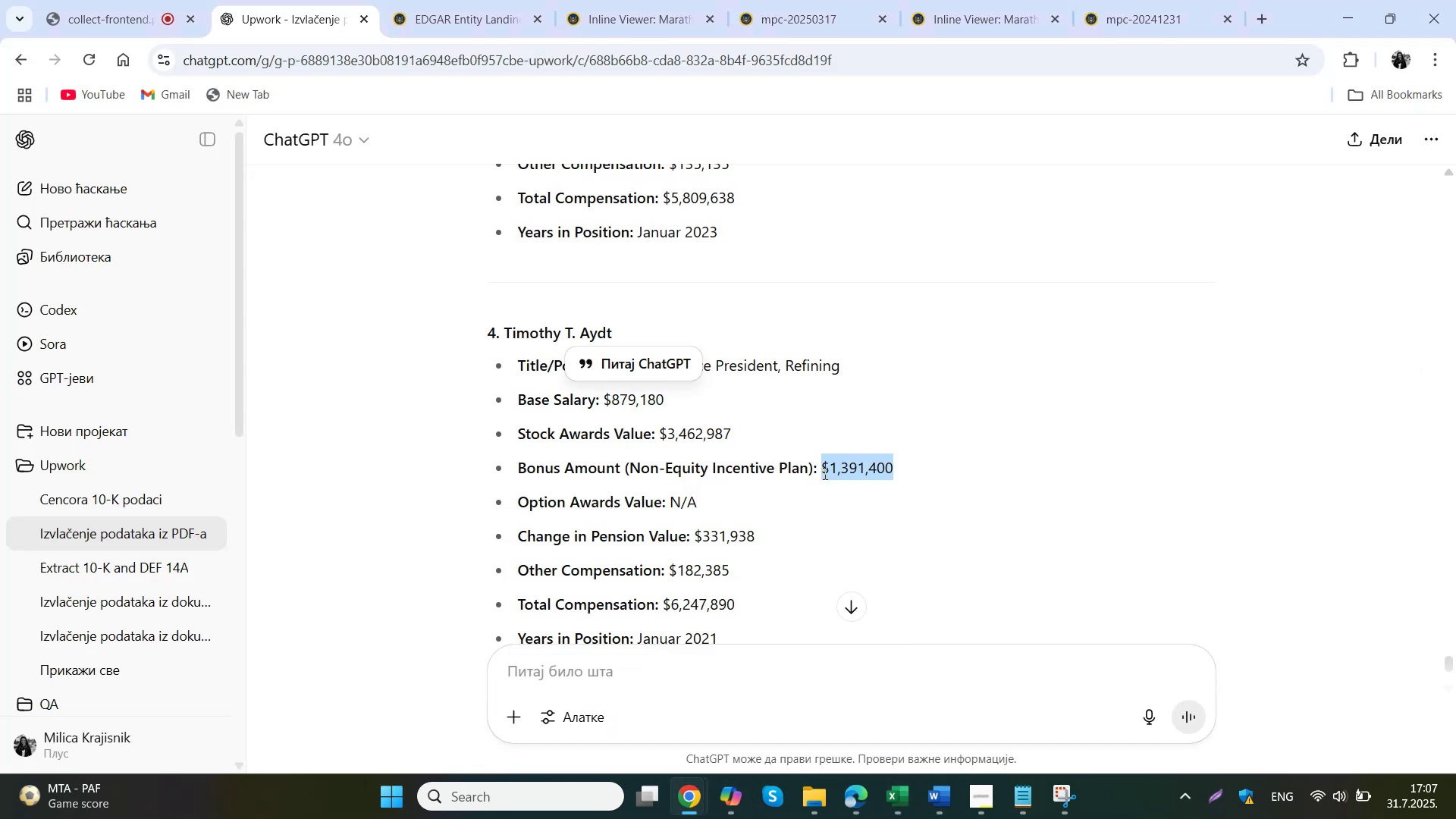 
key(Control+C)
 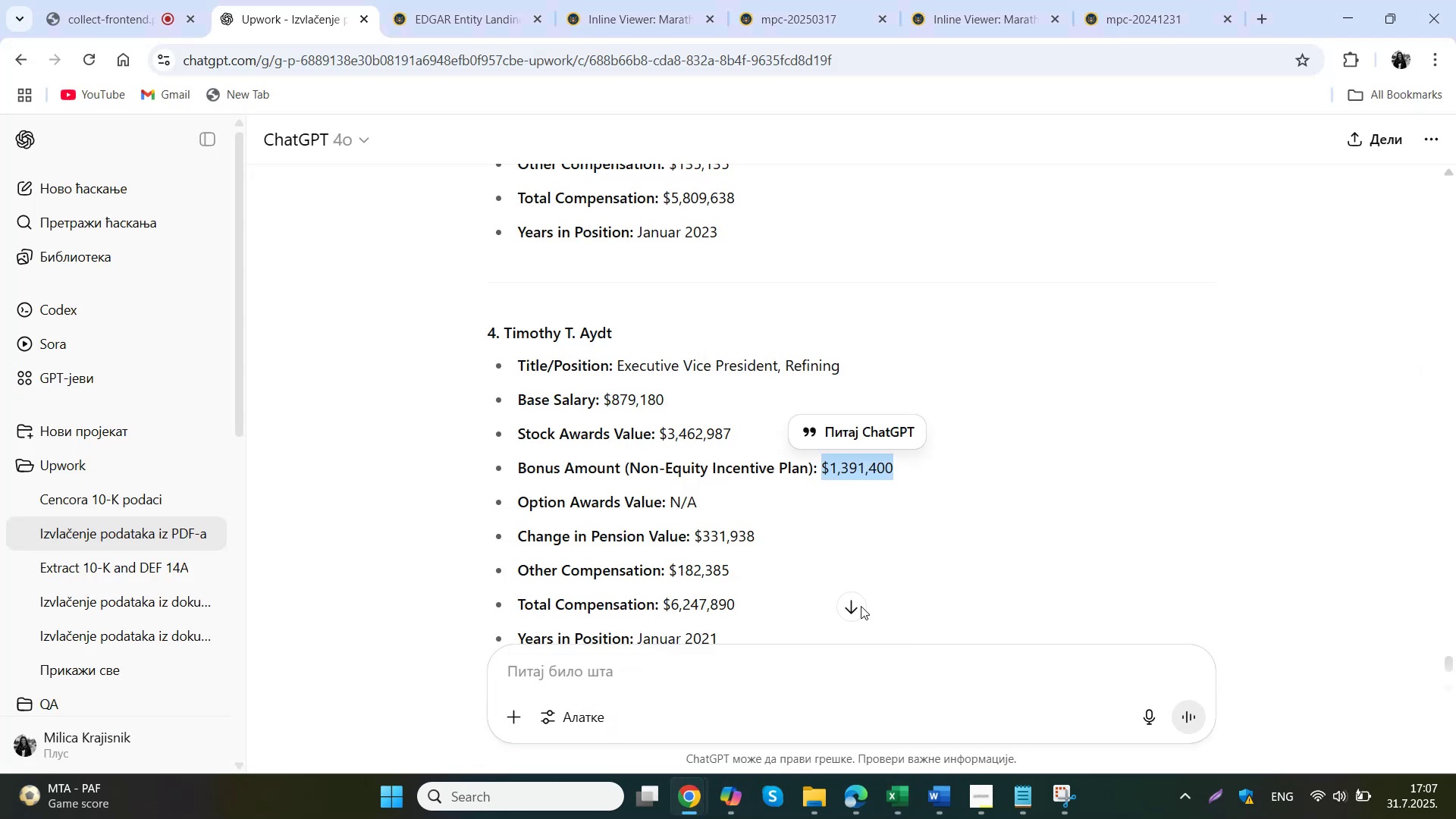 
left_click([894, 814])
 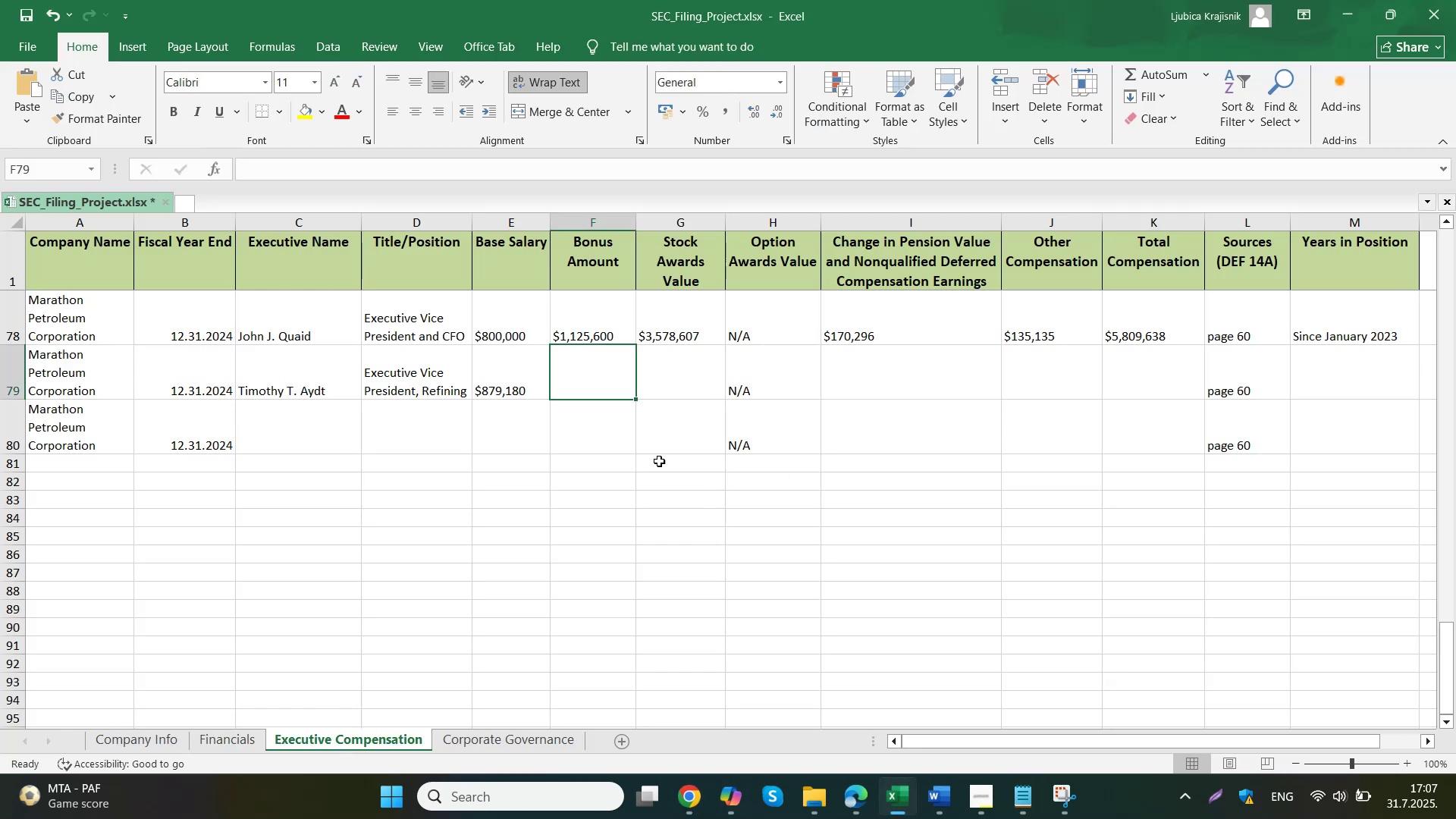 
double_click([577, 366])
 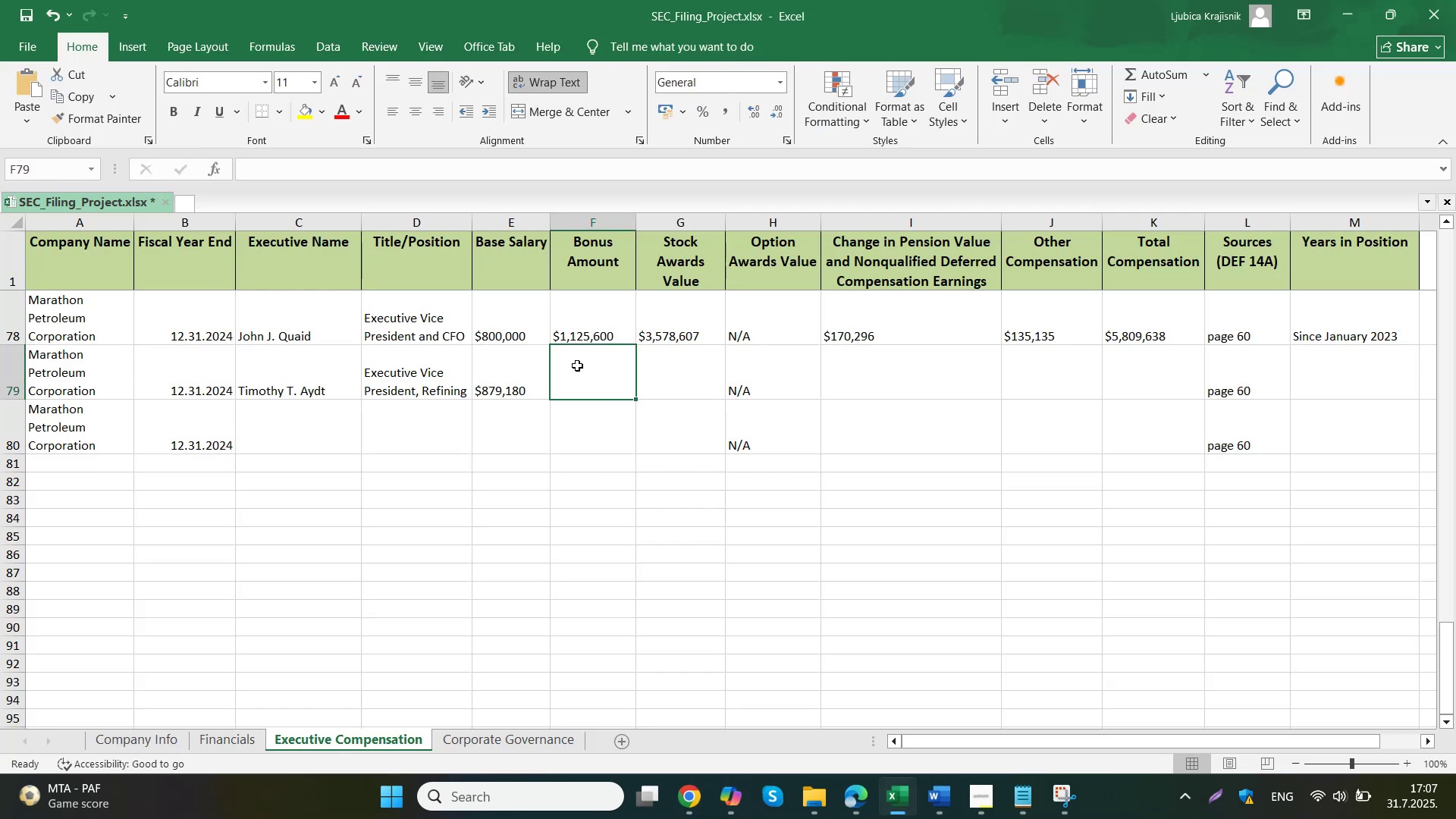 
key(Control+ControlLeft)
 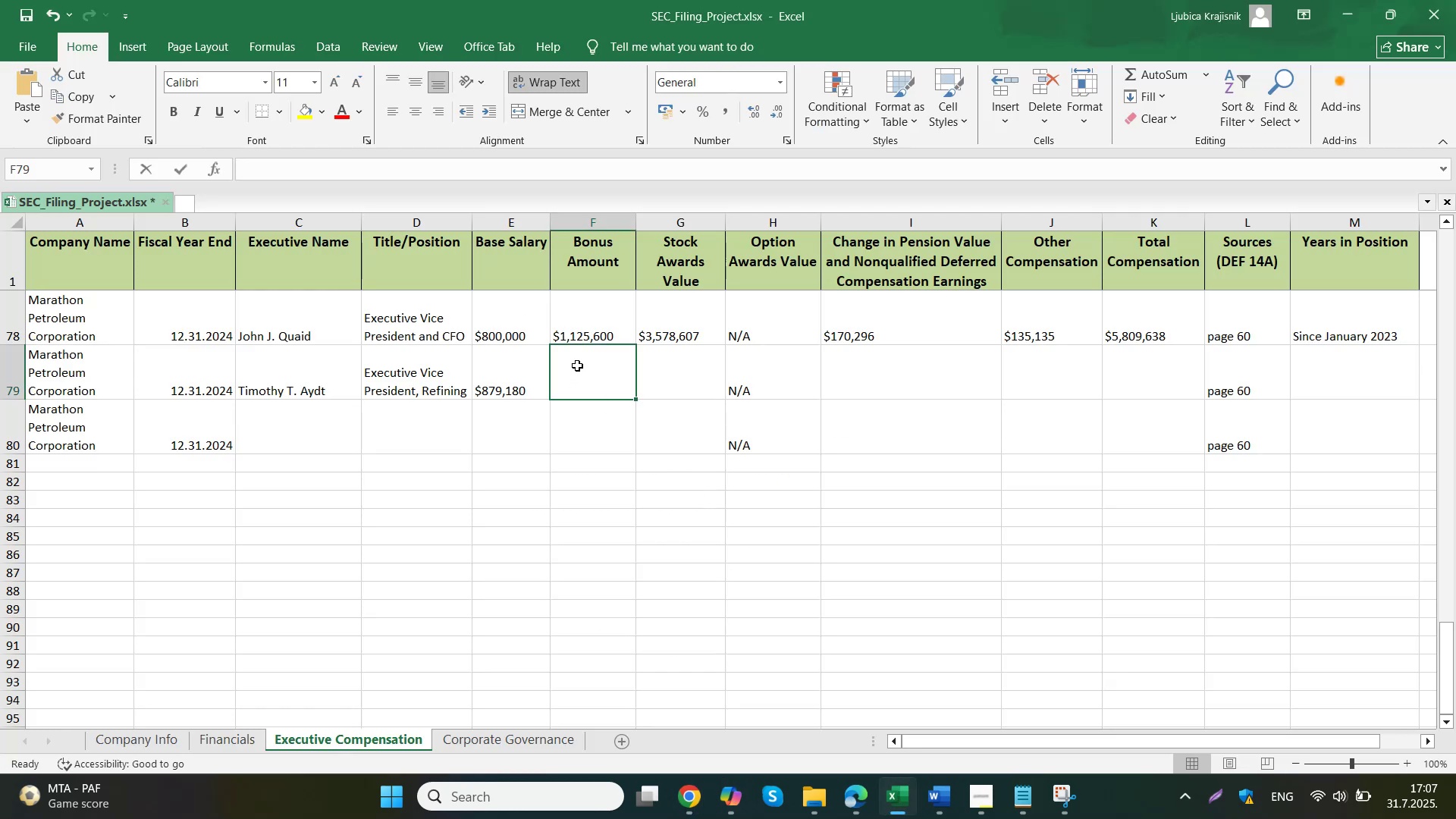 
key(Control+V)
 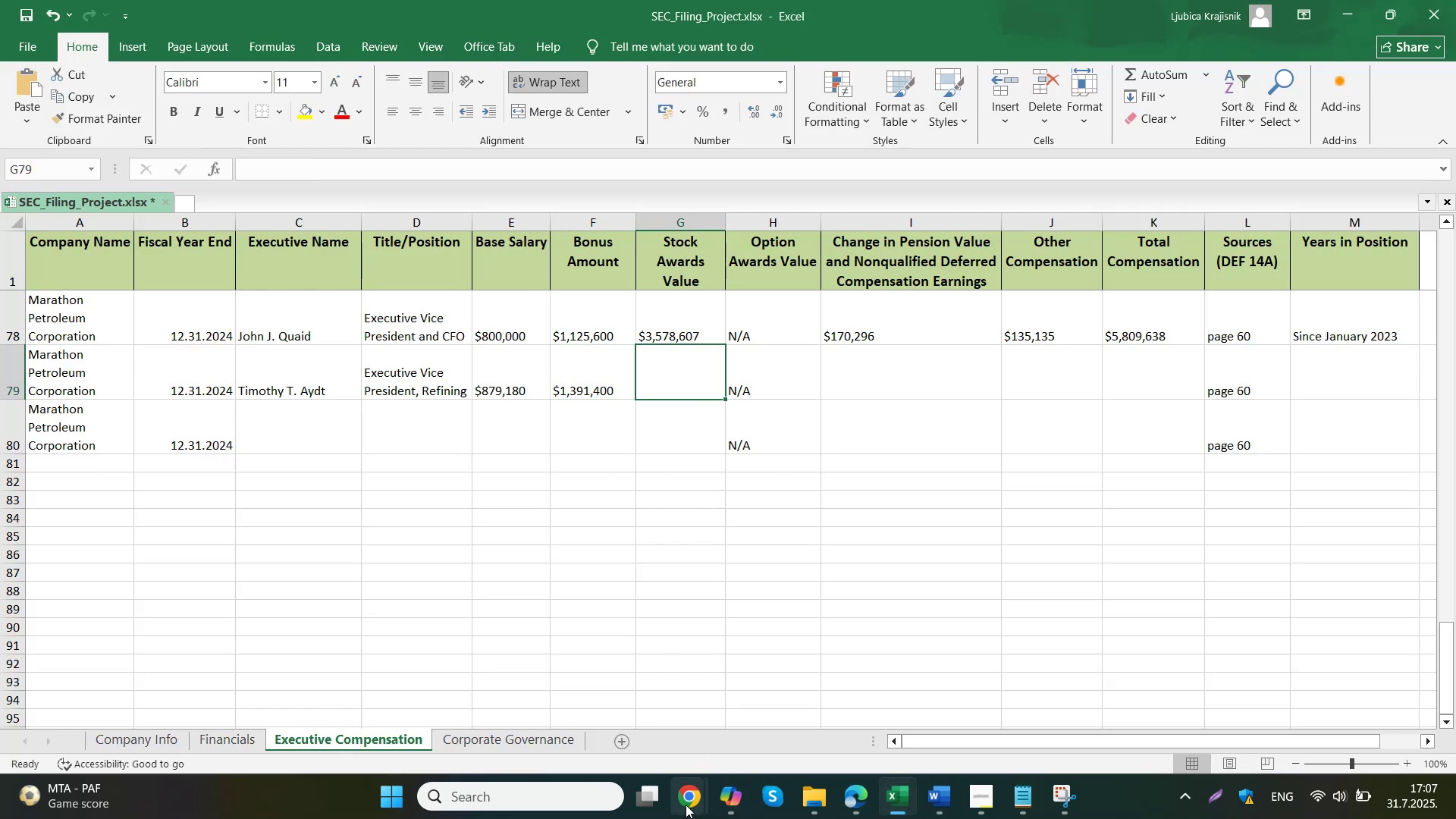 
left_click([617, 720])
 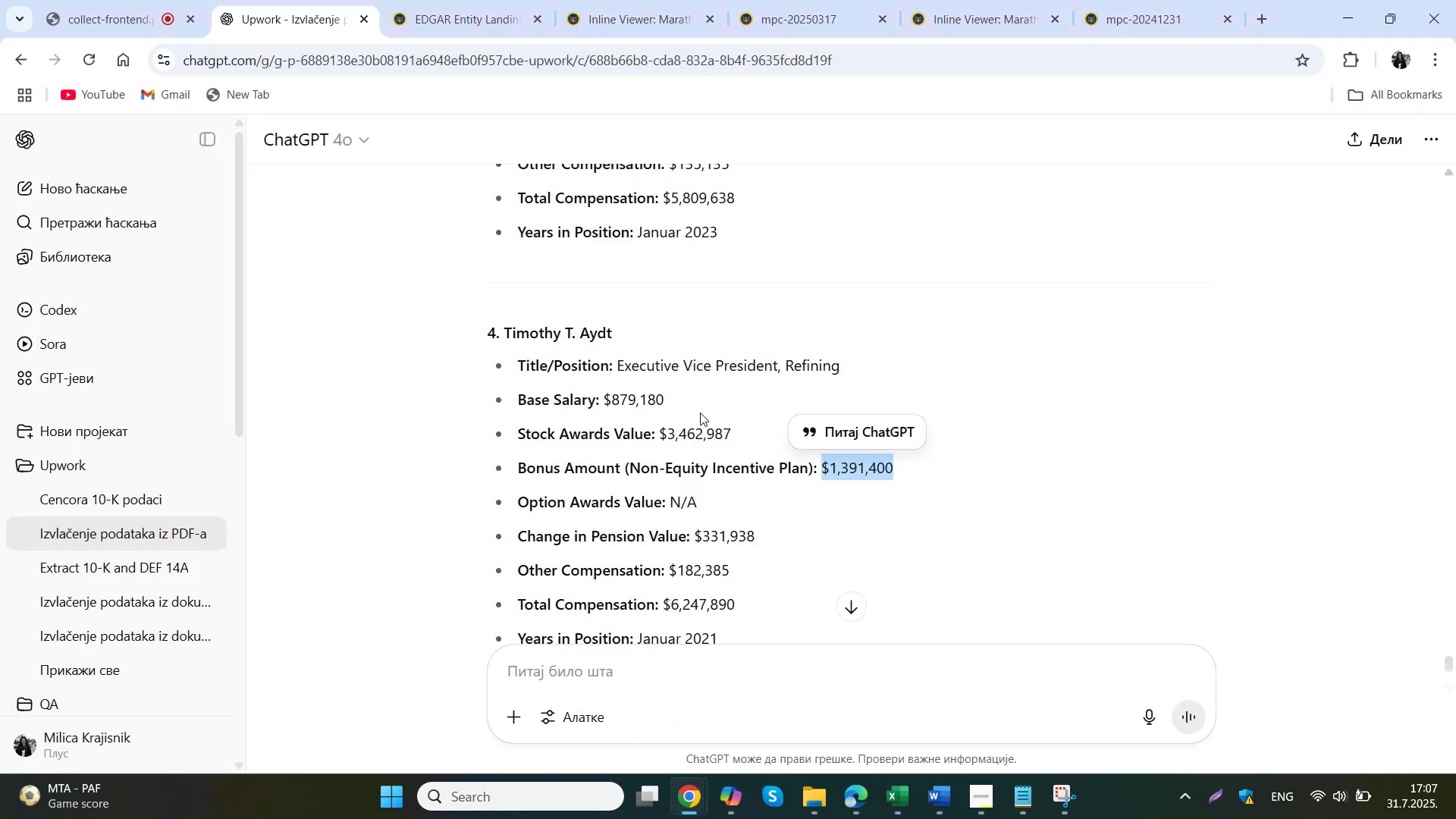 
left_click_drag(start_coordinate=[741, 436], to_coordinate=[659, 441])
 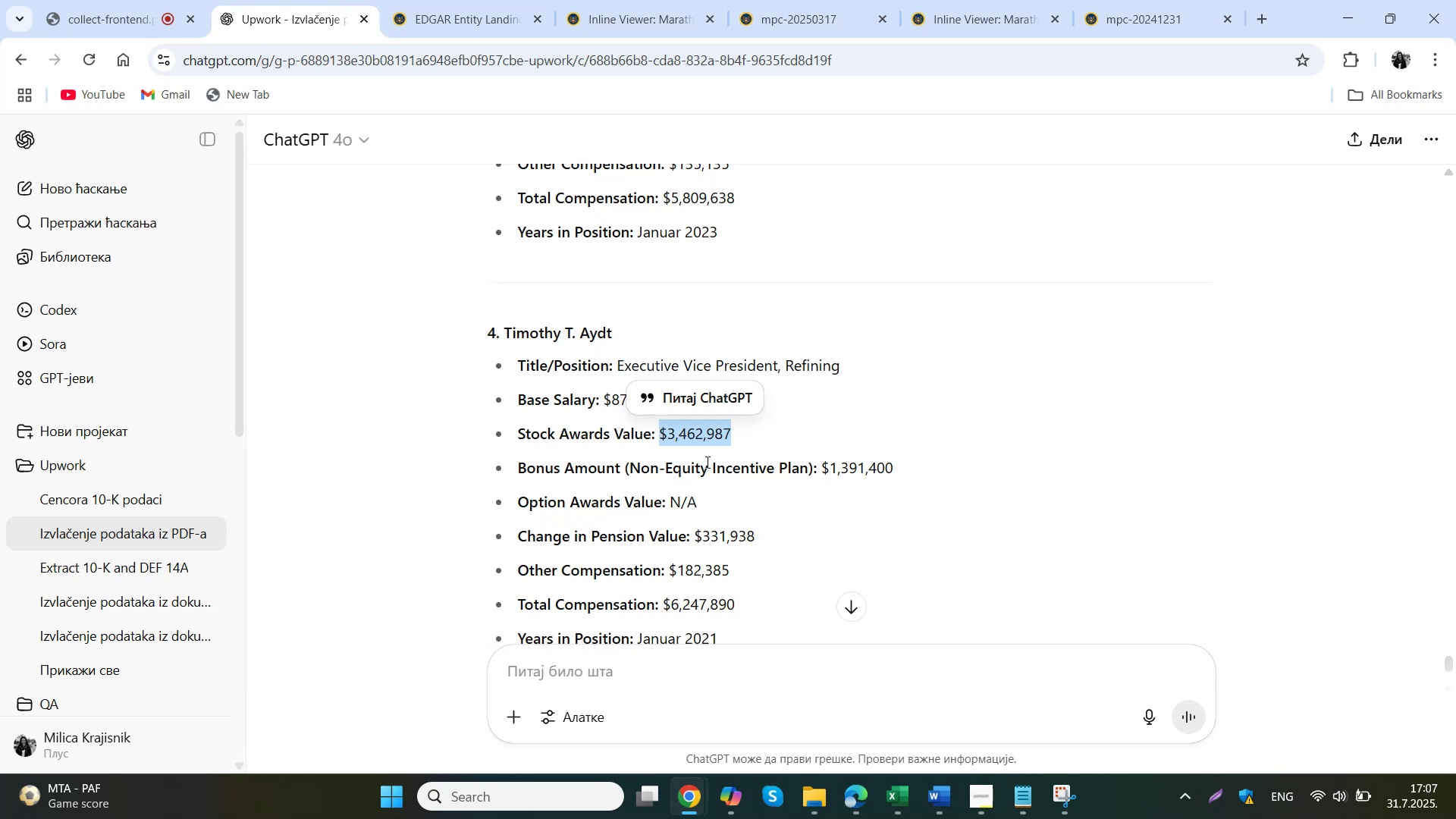 
key(Control+ControlLeft)
 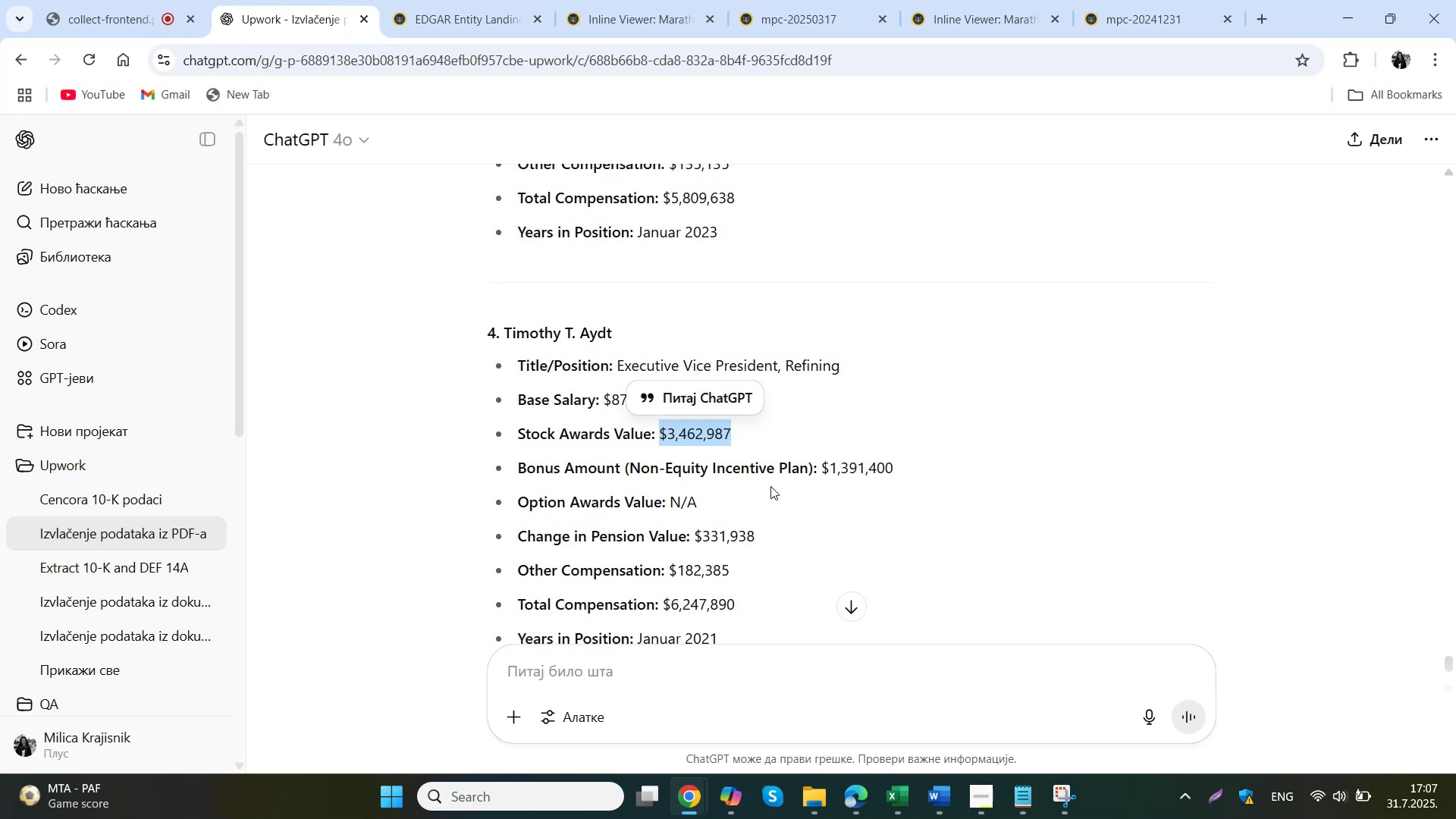 
key(Control+C)
 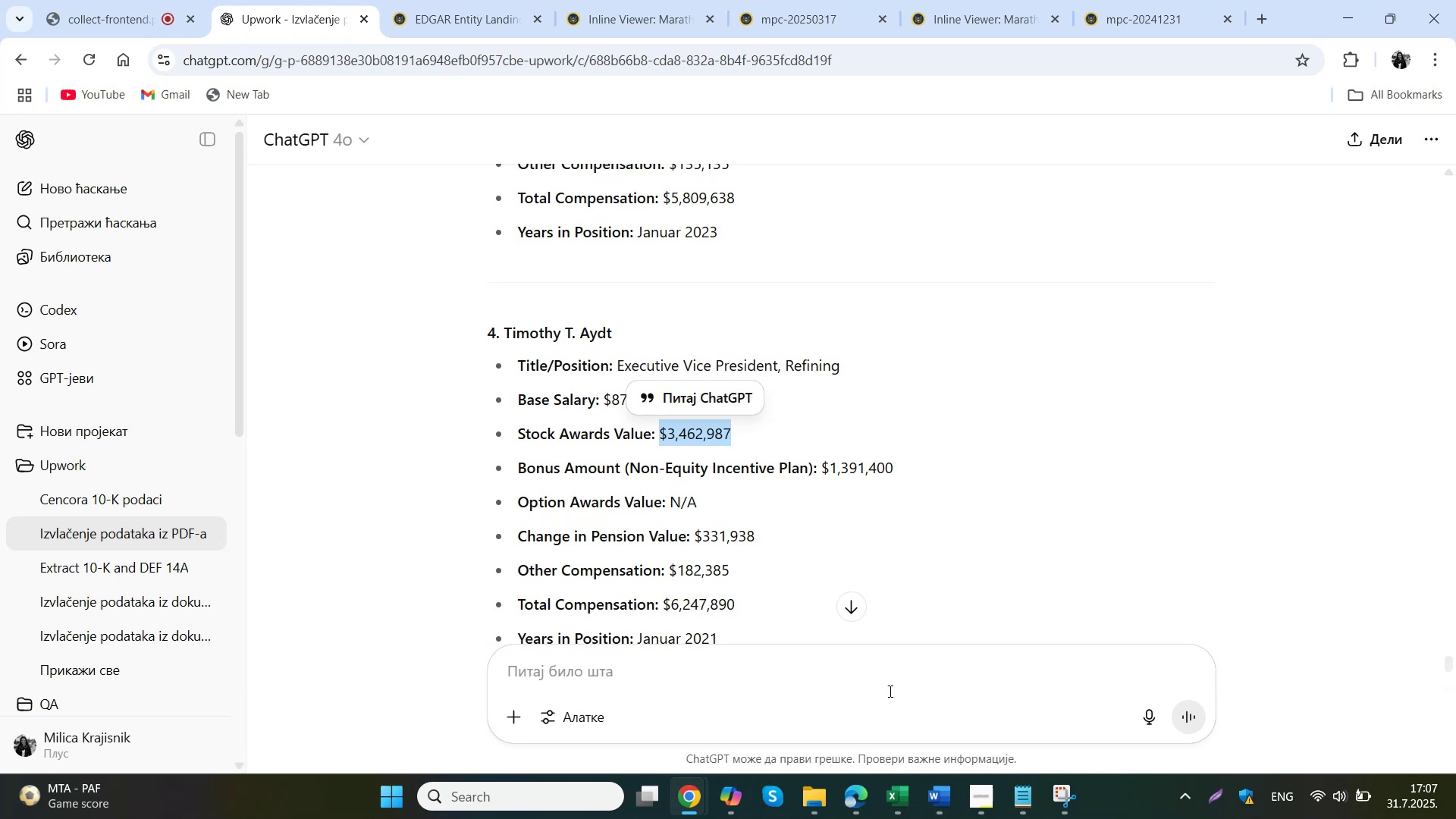 
left_click([887, 804])
 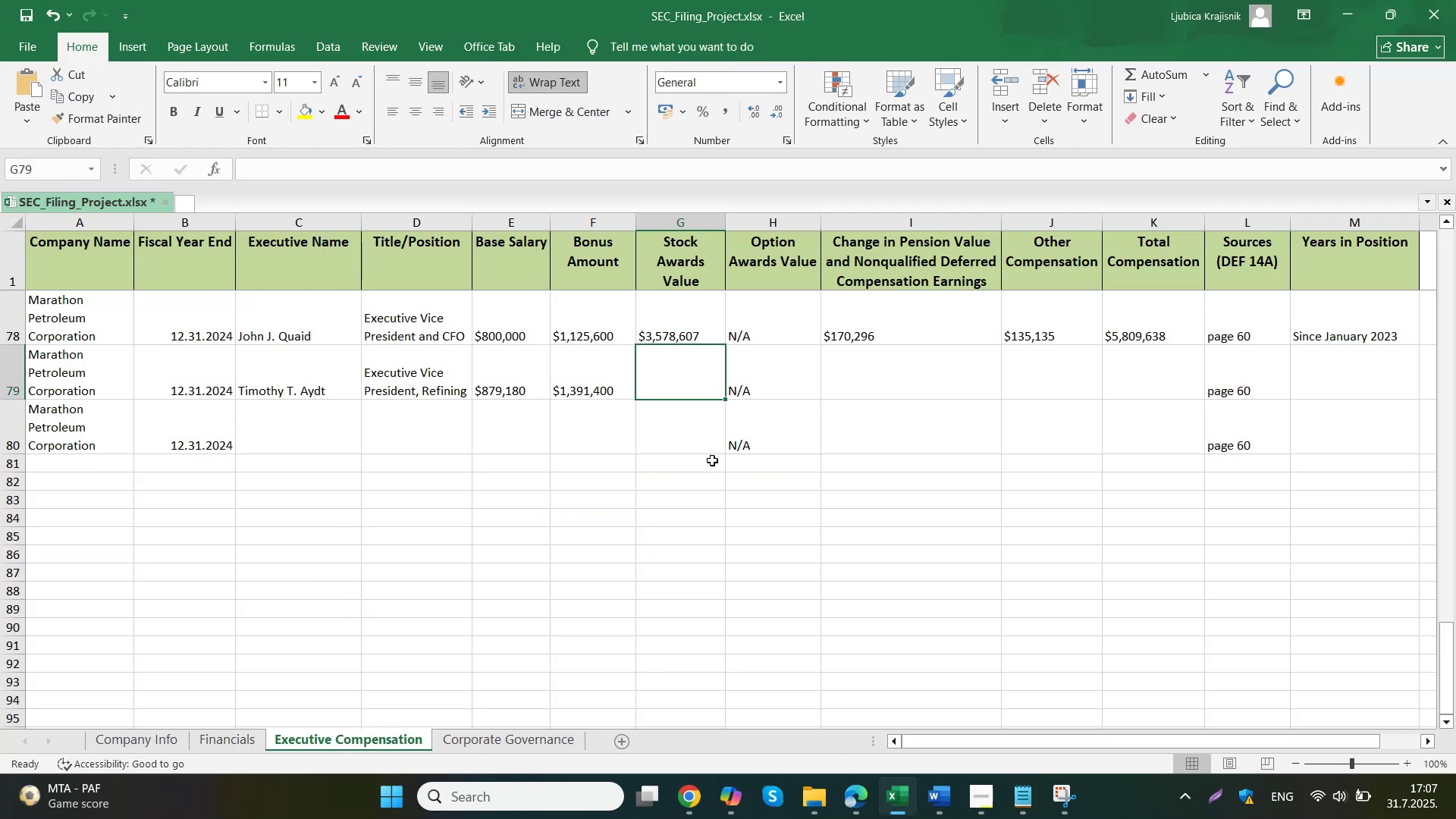 
double_click([671, 378])
 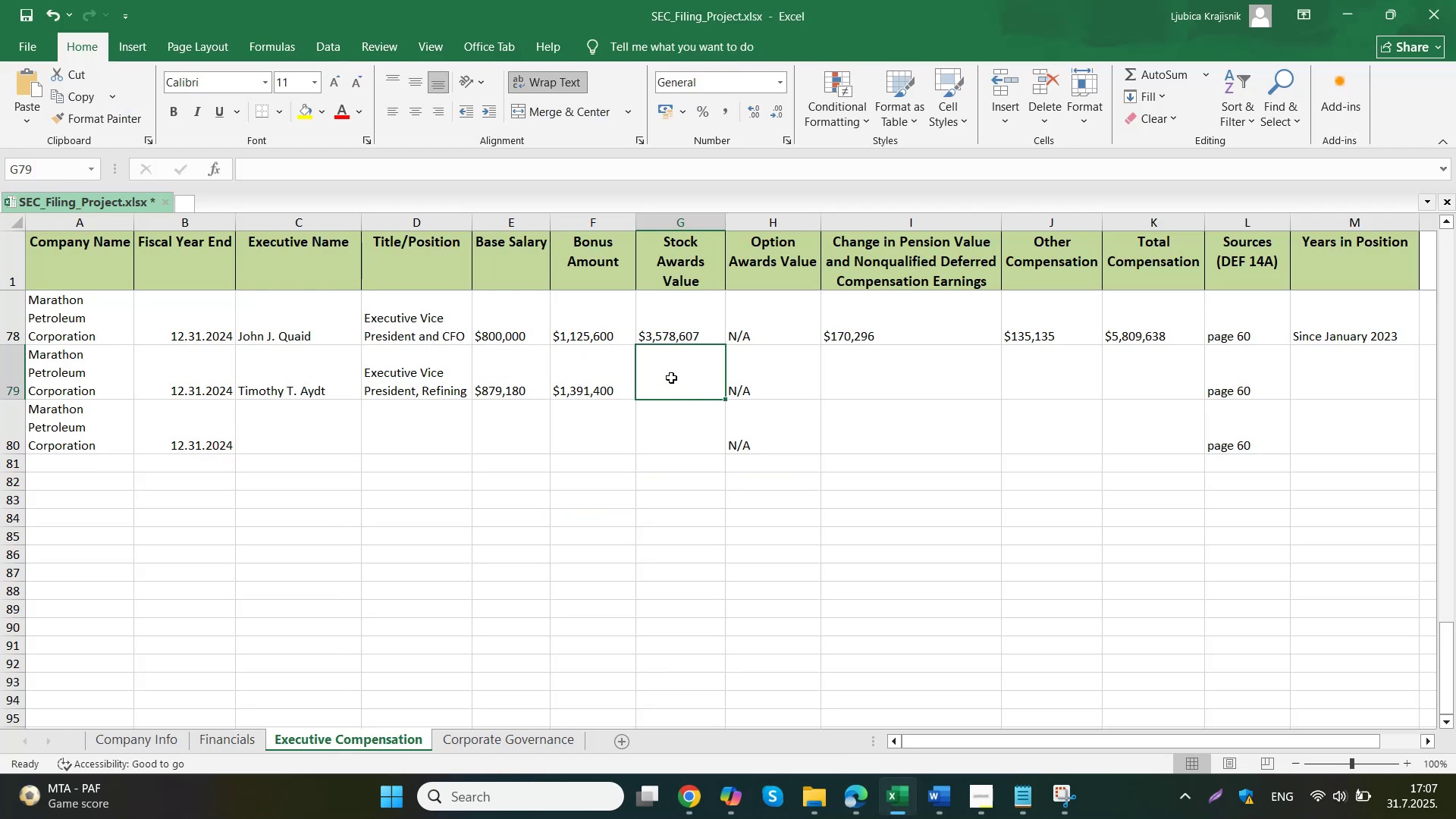 
key(Control+ControlLeft)
 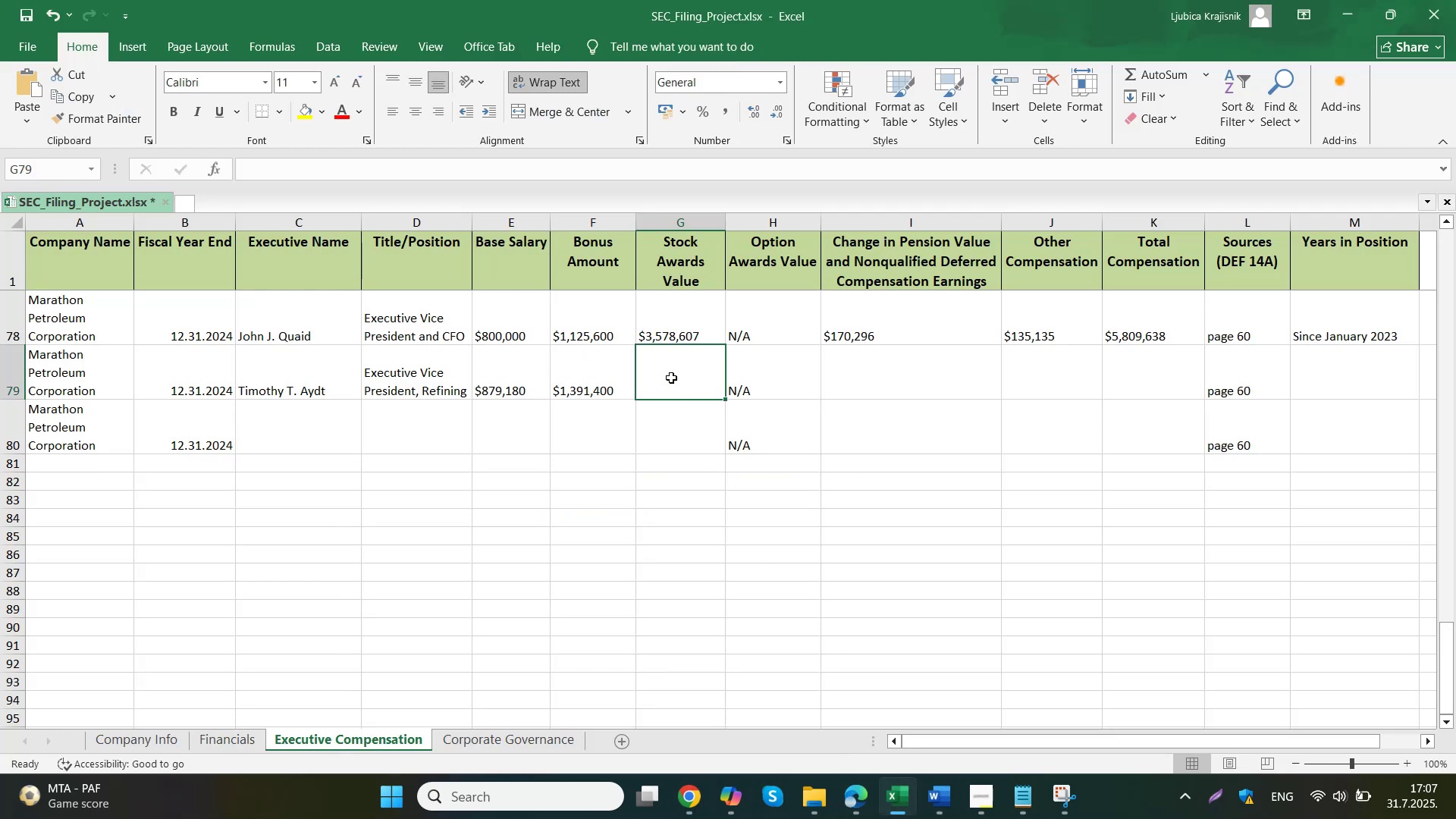 
key(Control+V)
 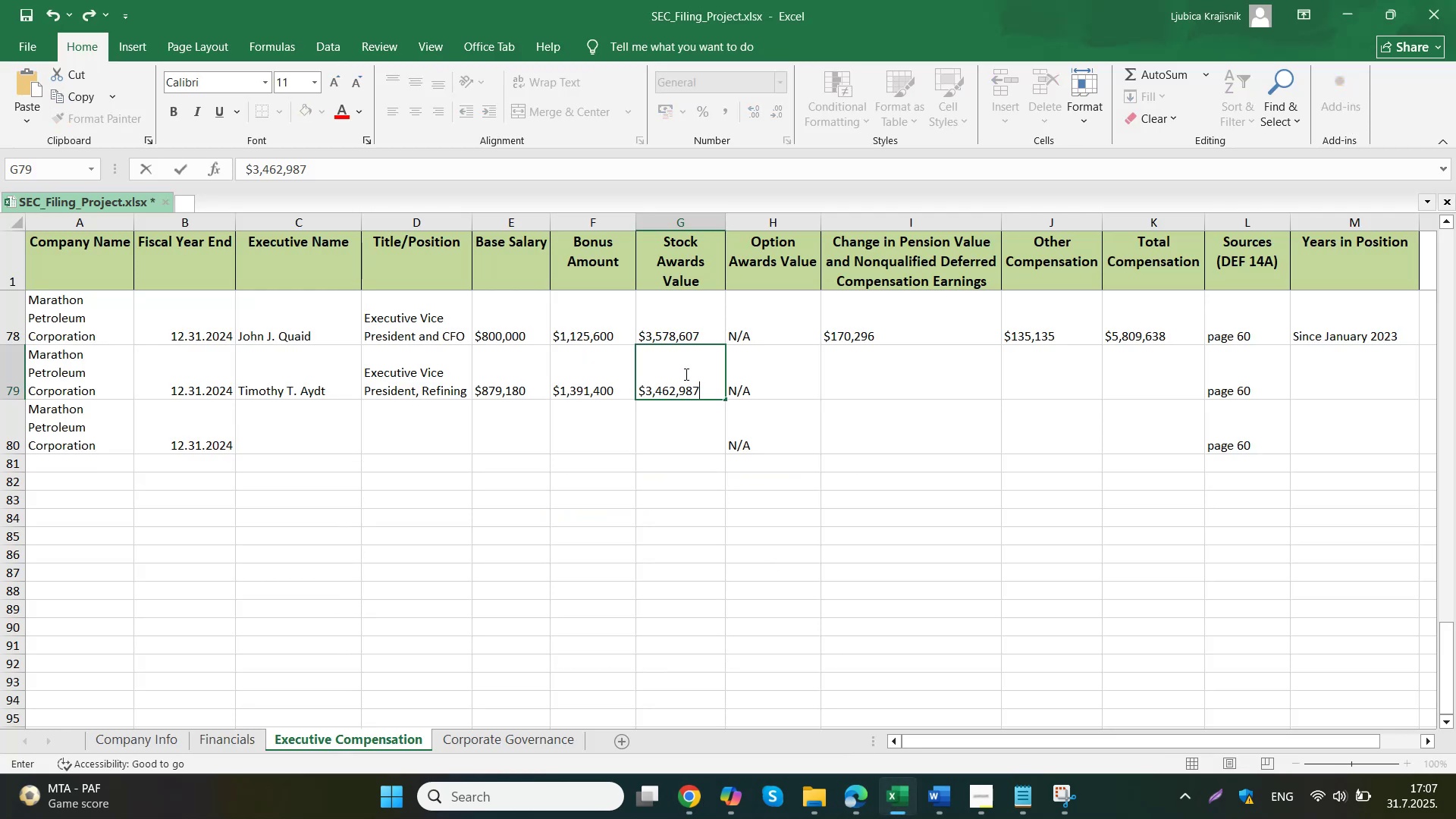 
left_click([858, 388])
 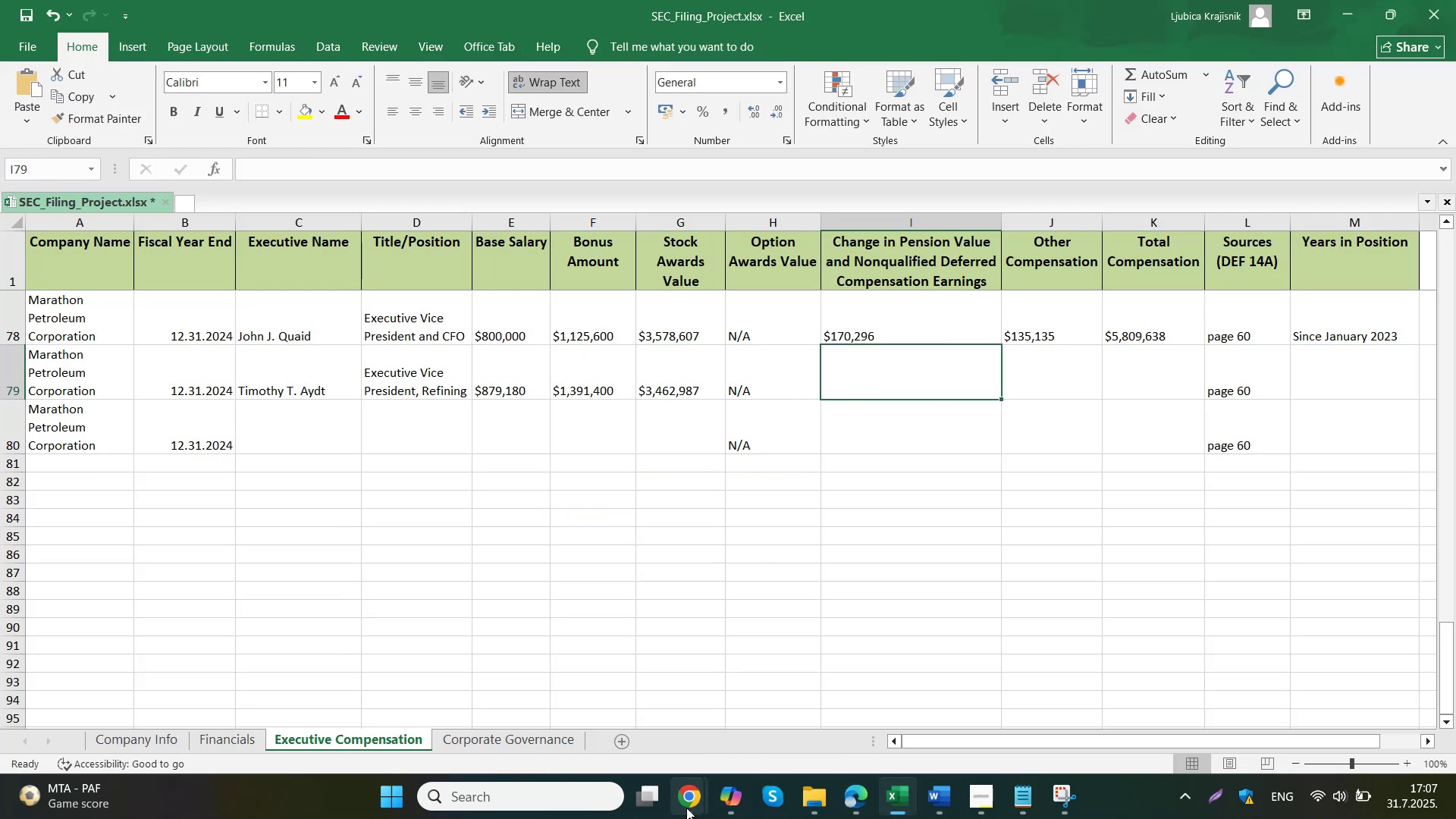 
left_click([627, 693])
 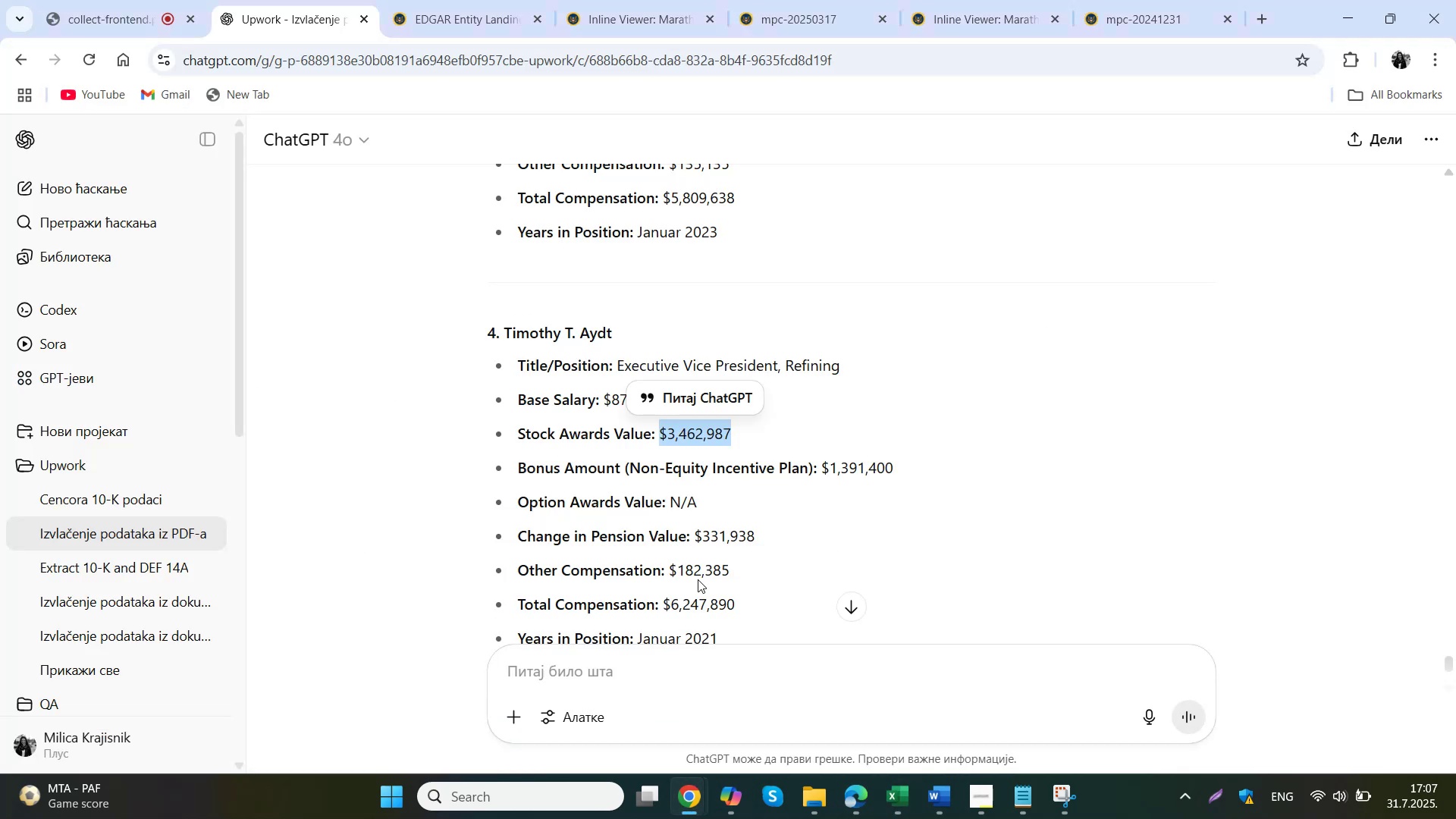 
left_click_drag(start_coordinate=[764, 533], to_coordinate=[694, 541])
 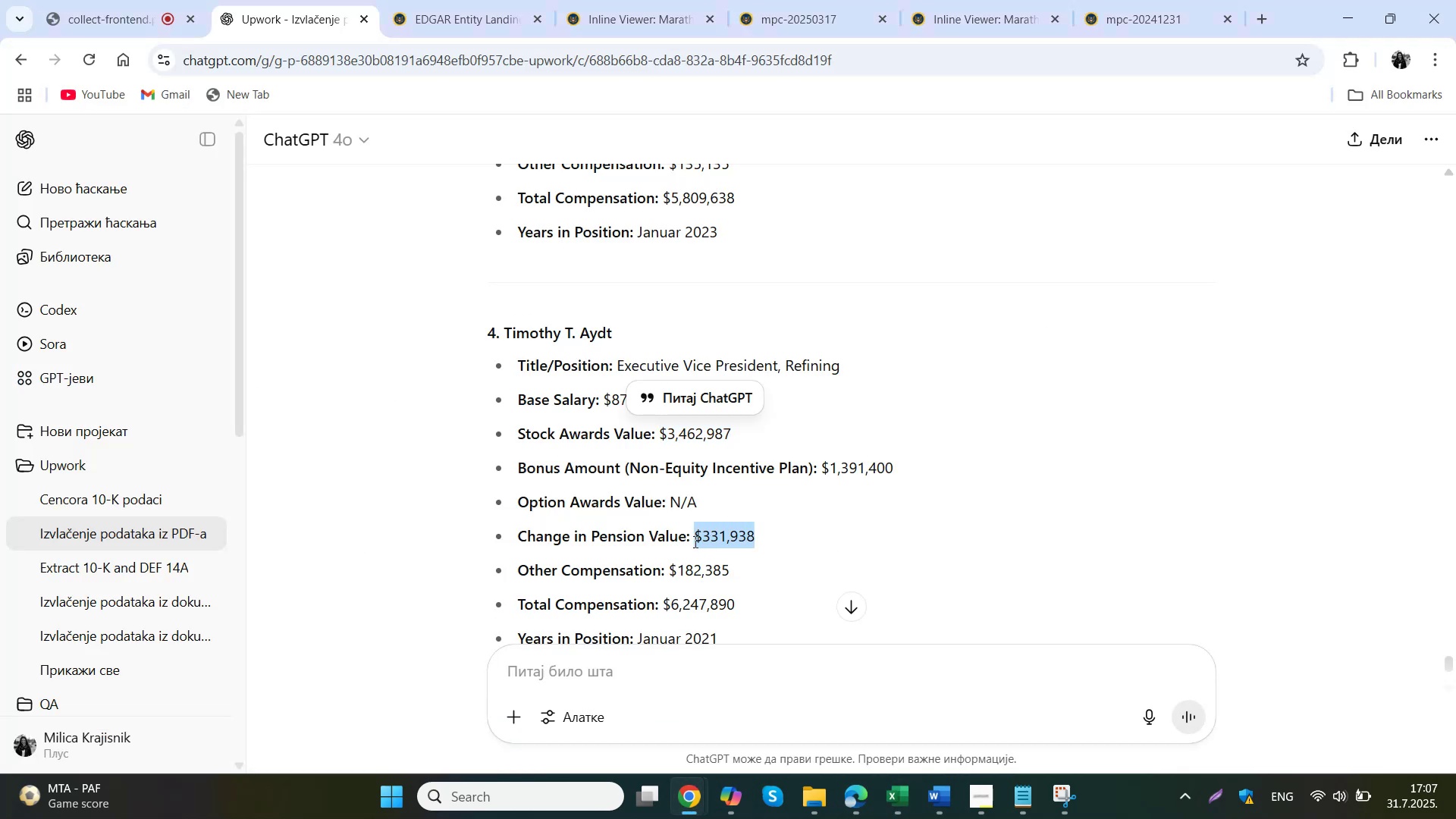 
key(Control+ControlLeft)
 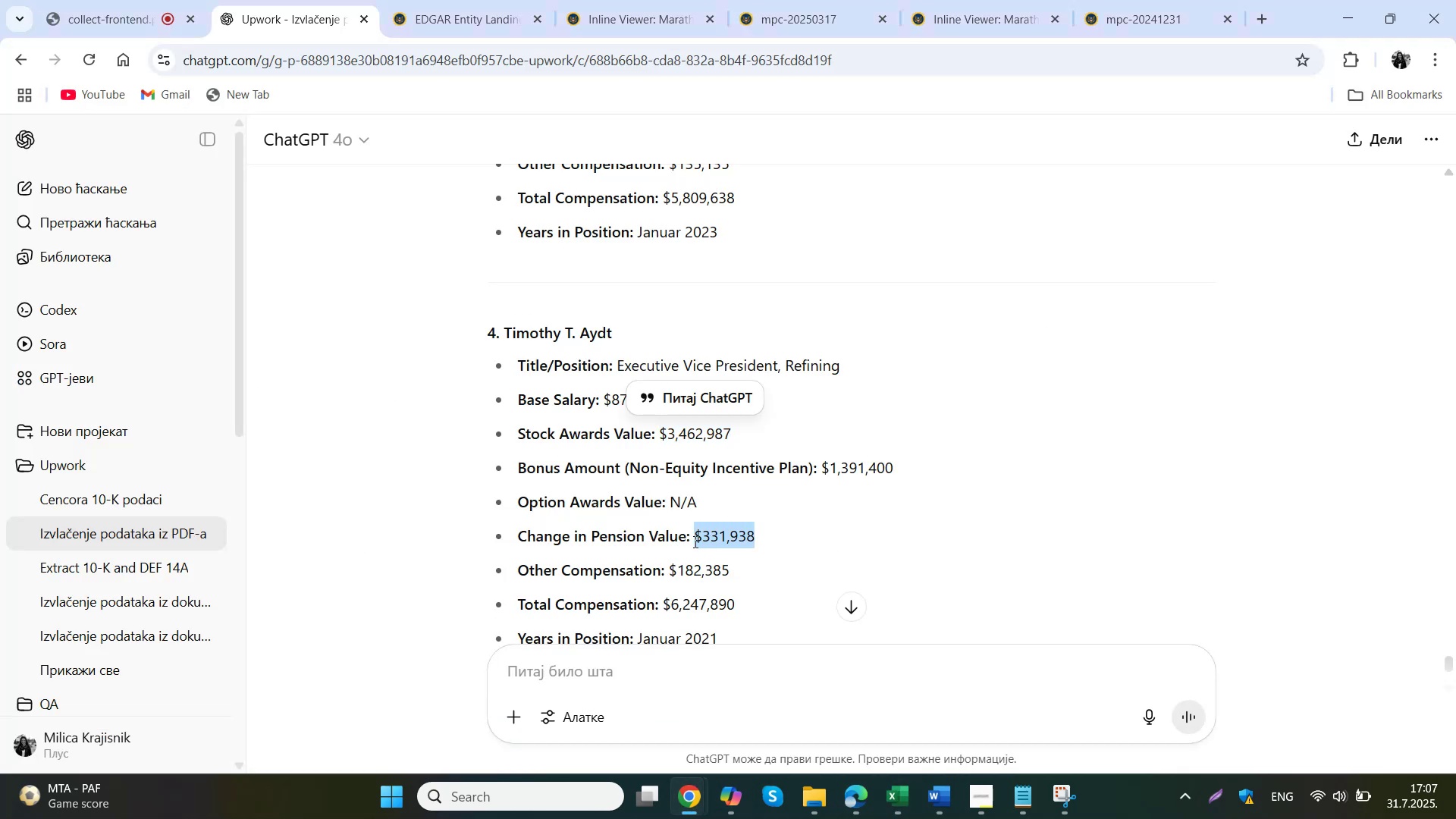 
key(Control+C)
 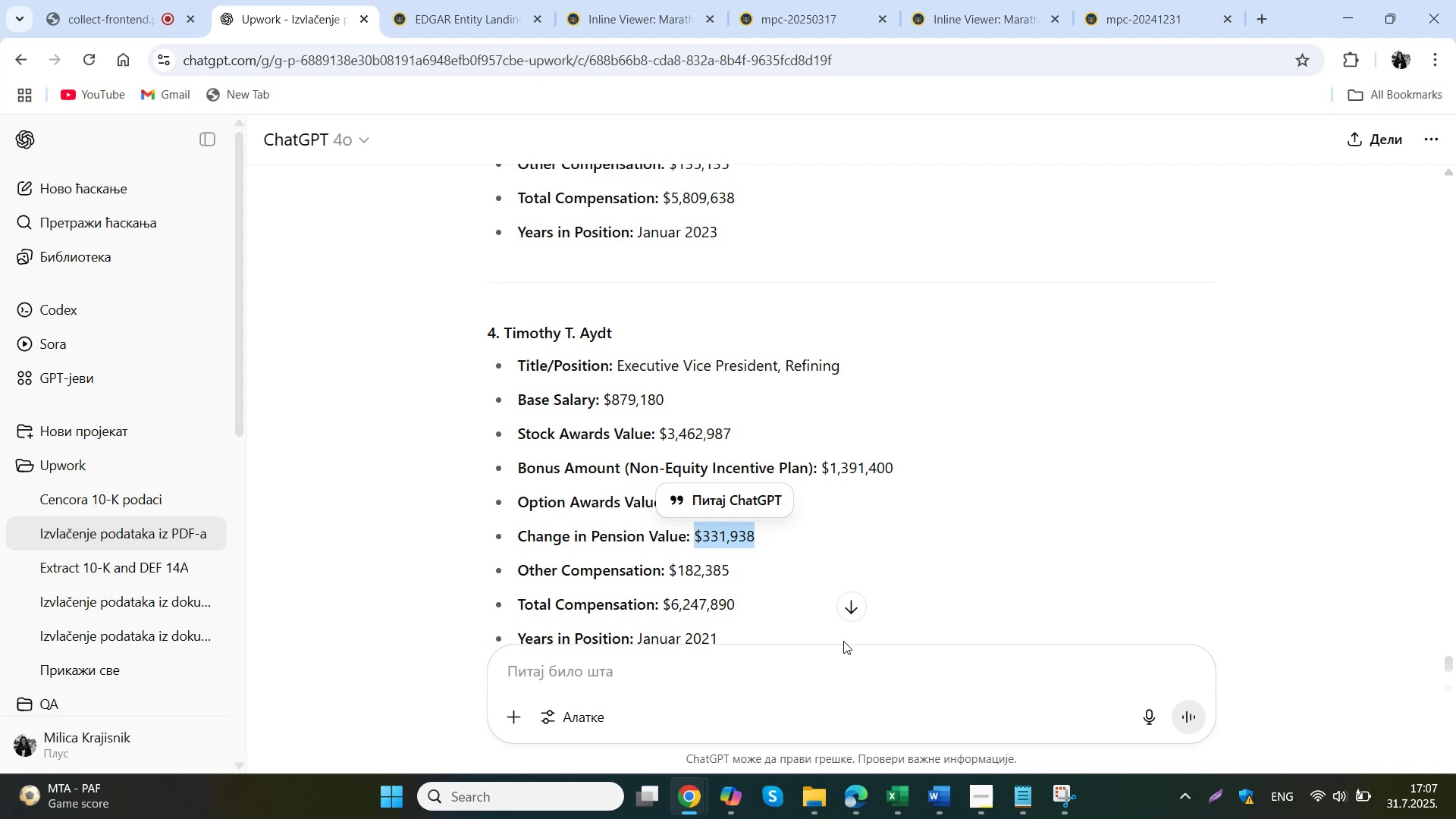 
left_click([899, 799])
 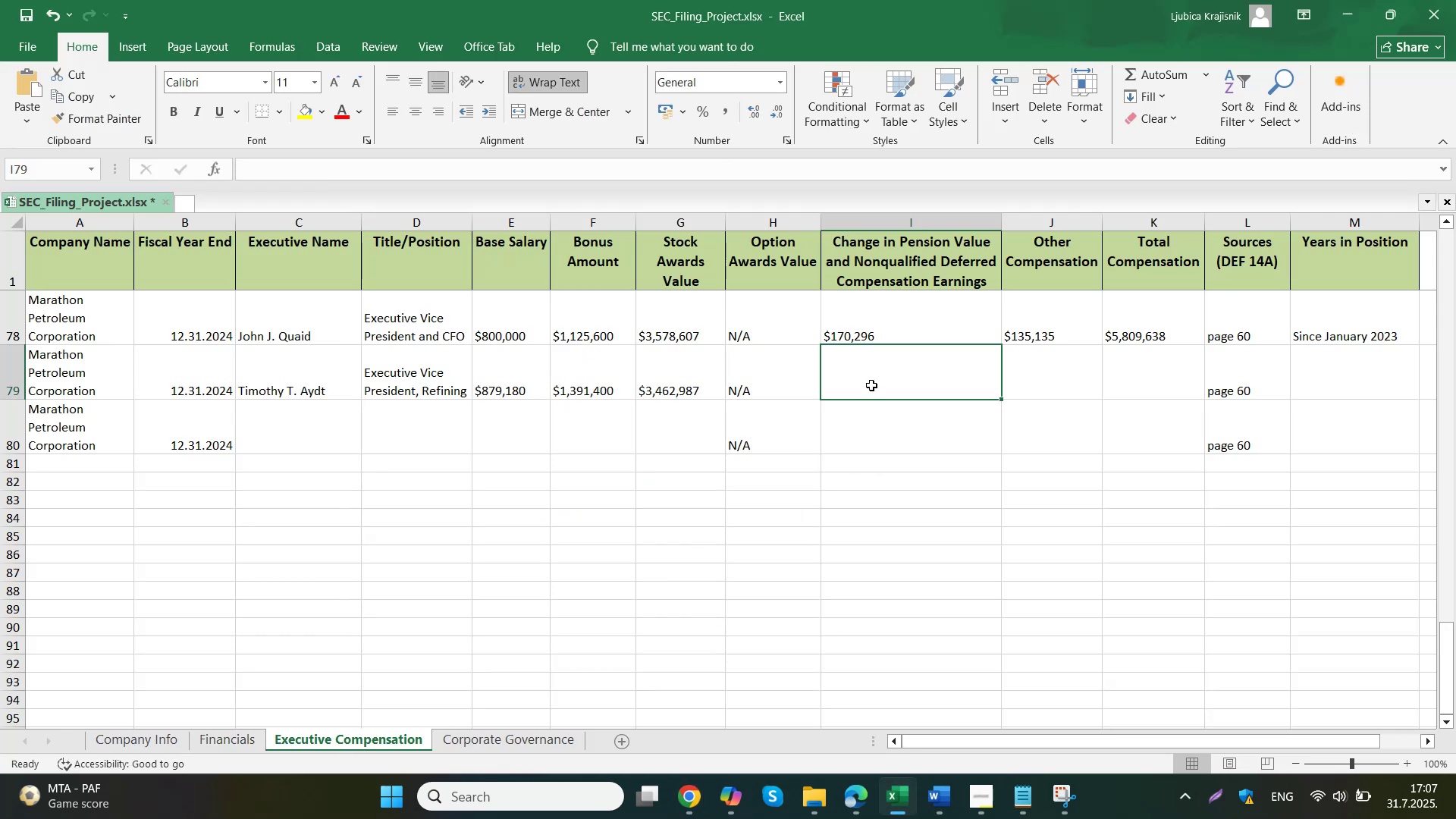 
double_click([876, 394])
 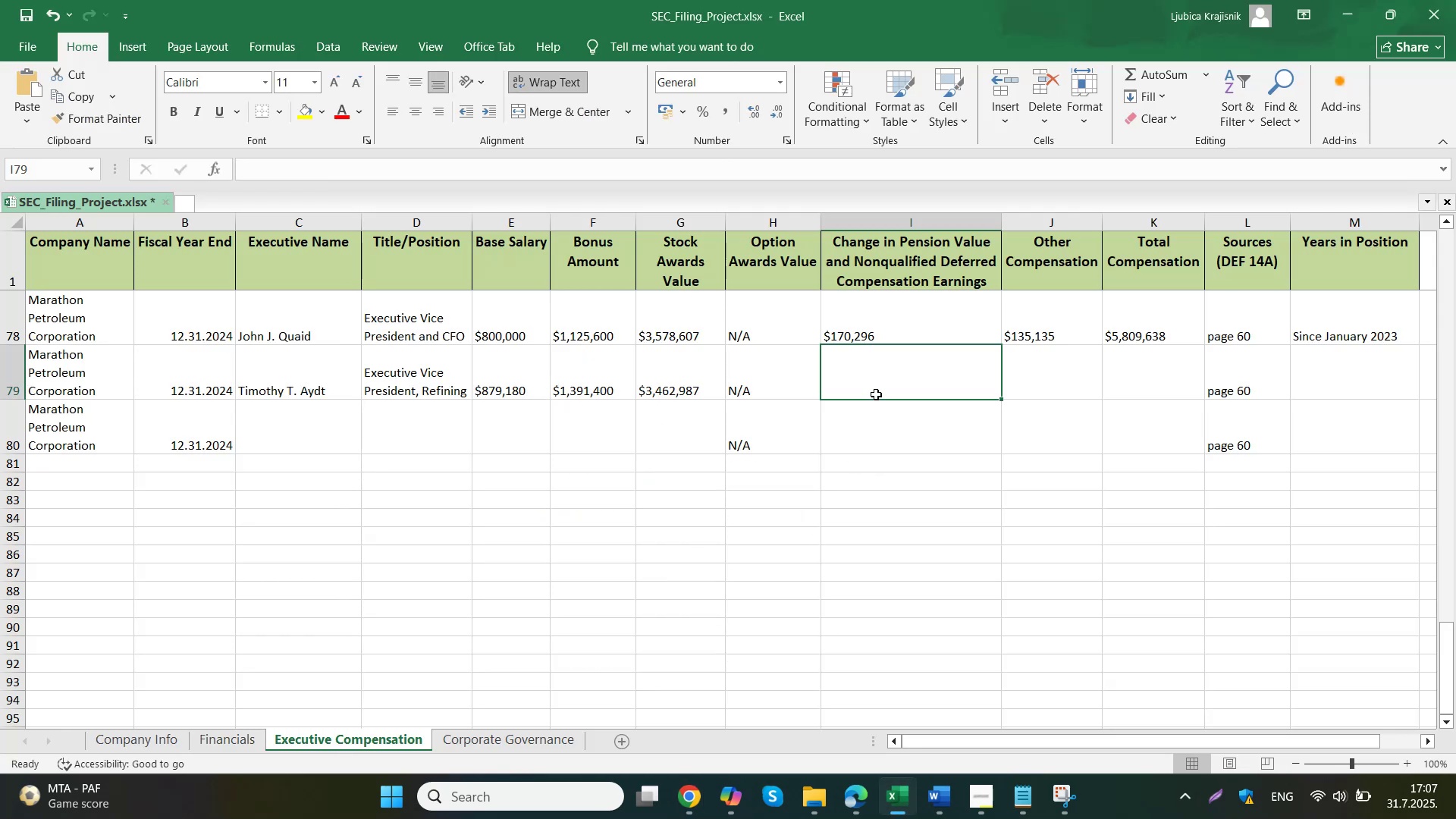 
key(Control+ControlLeft)
 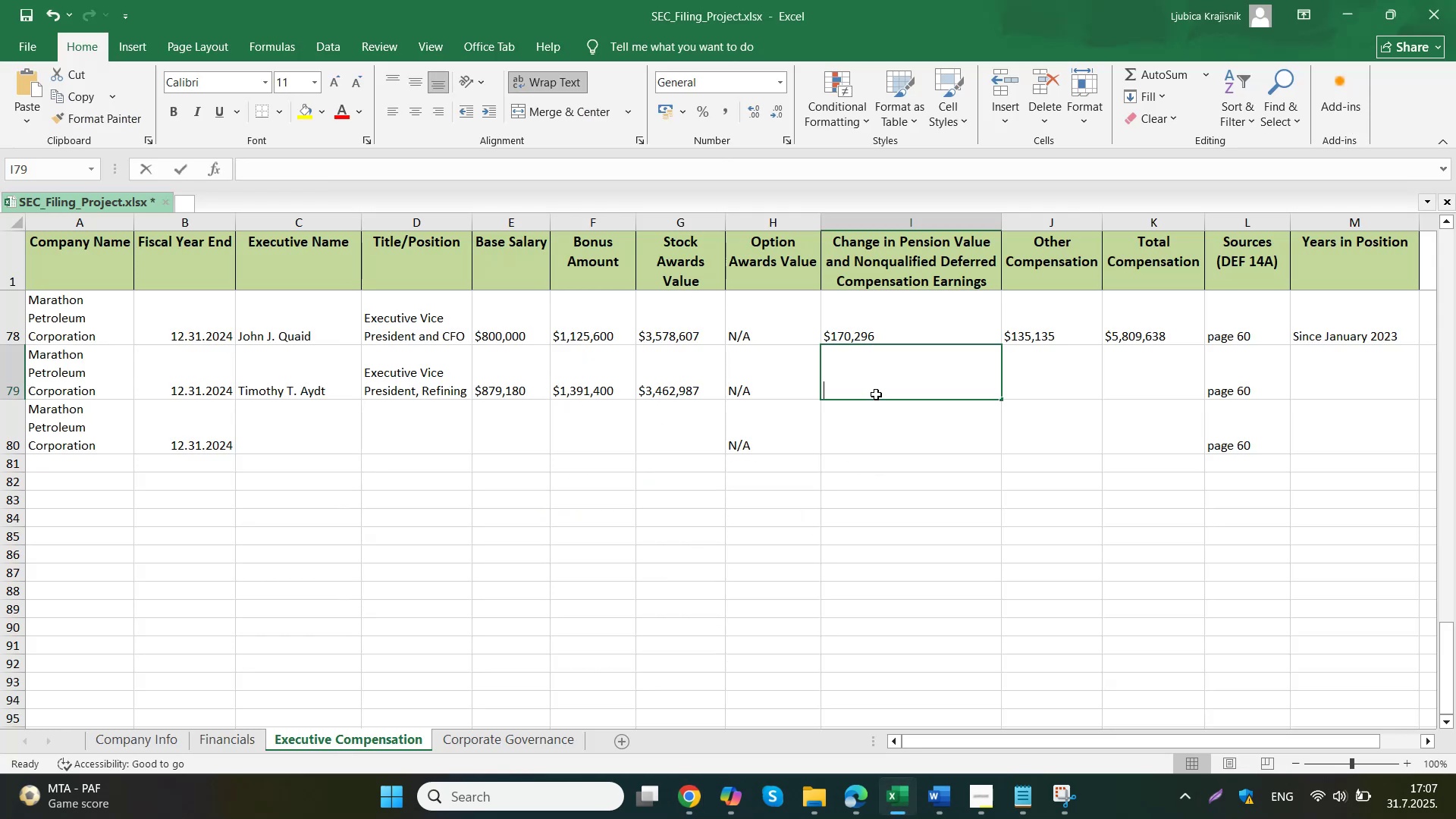 
key(Control+V)
 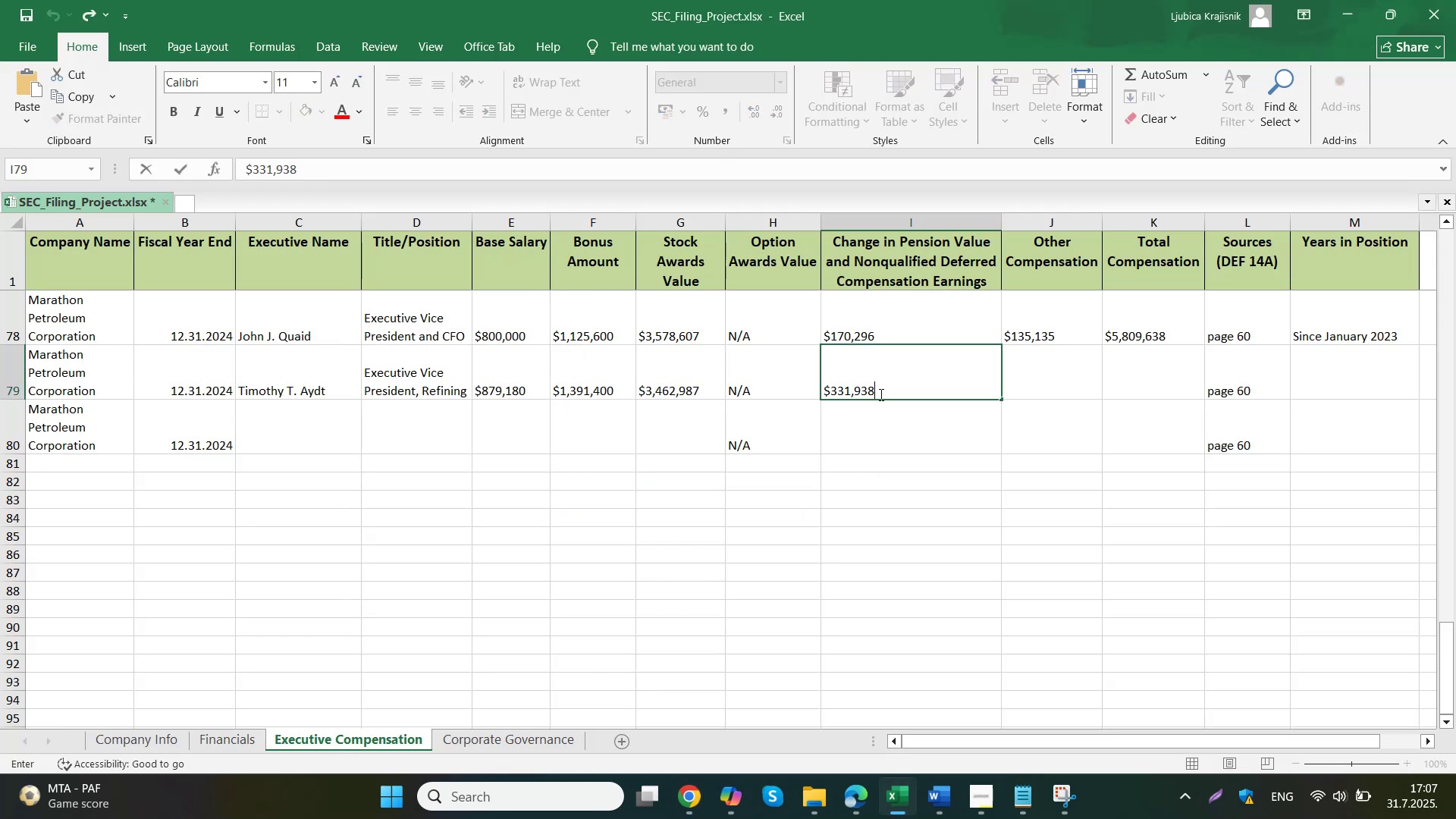 
left_click([1072, 381])
 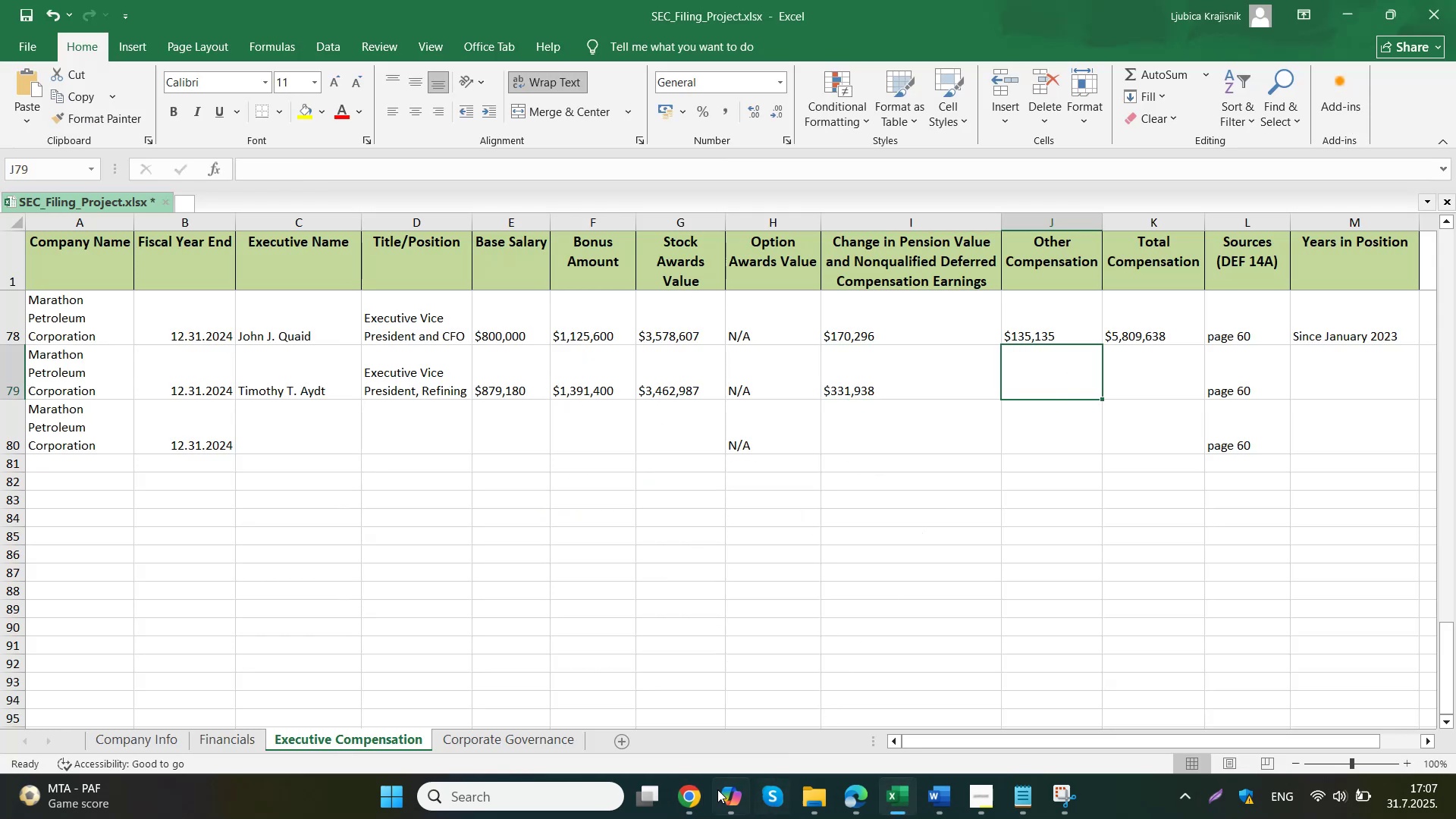 
left_click([628, 698])
 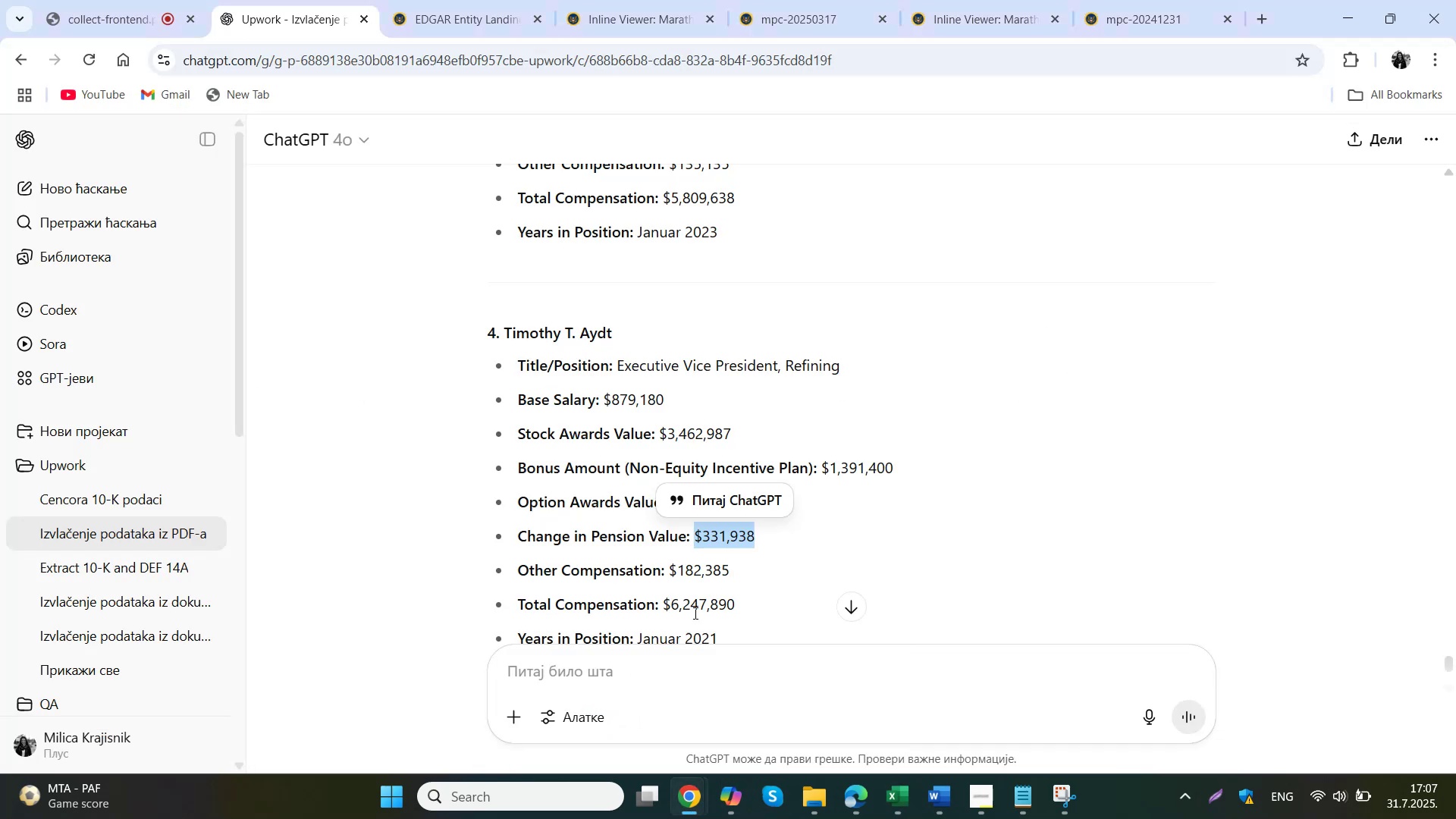 
left_click_drag(start_coordinate=[744, 579], to_coordinate=[671, 579])
 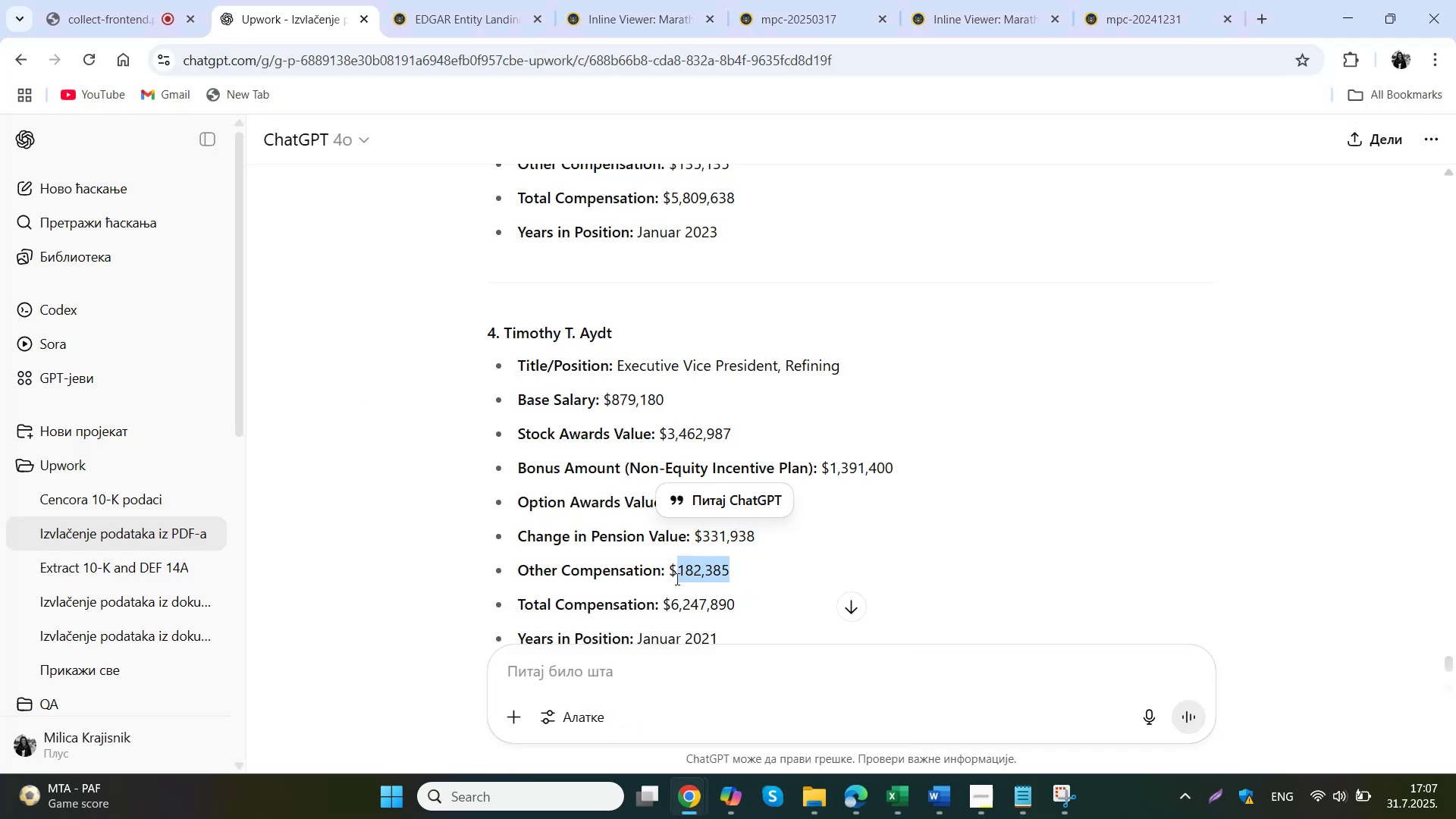 
key(Control+ControlLeft)
 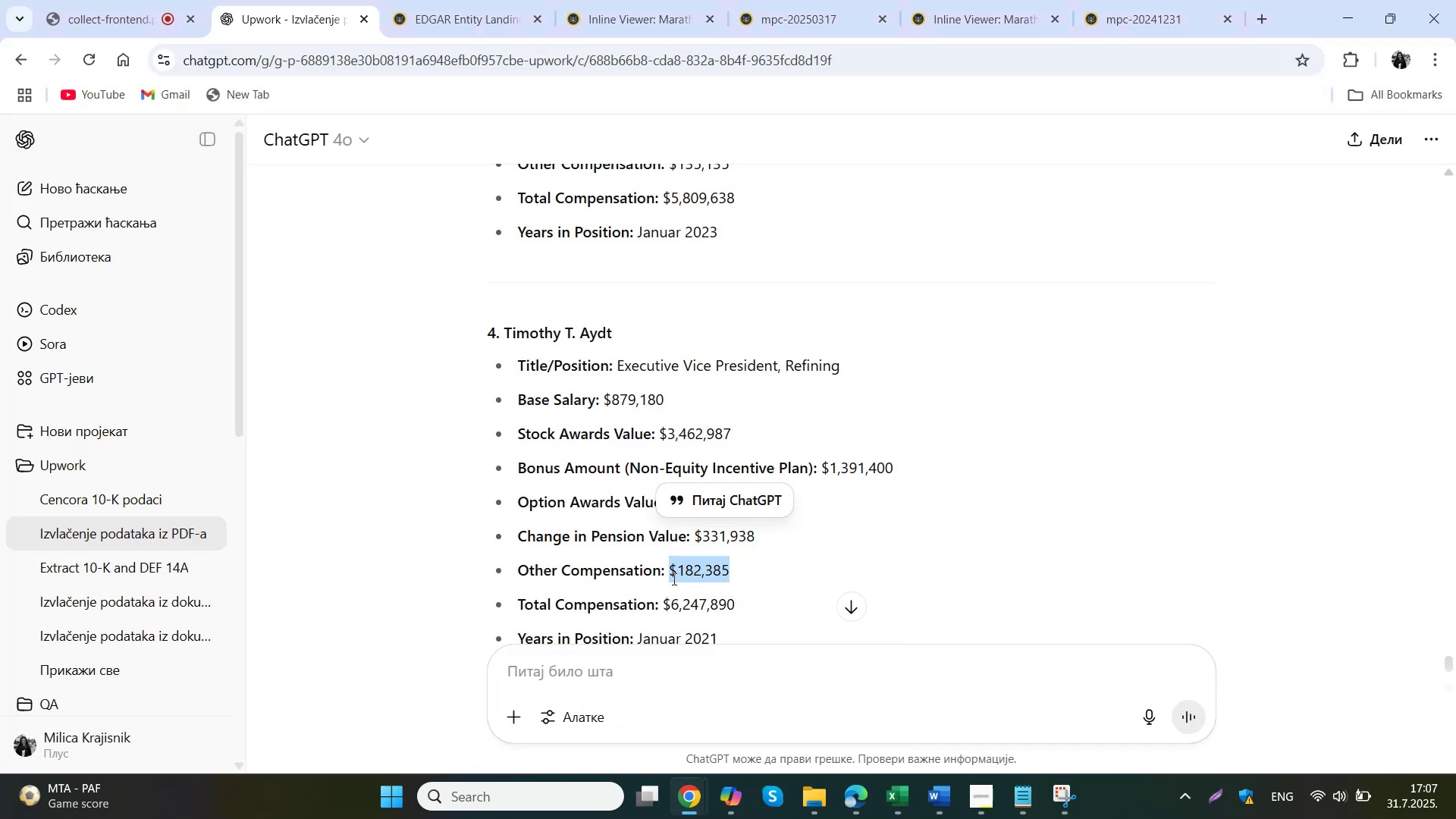 
key(Control+C)
 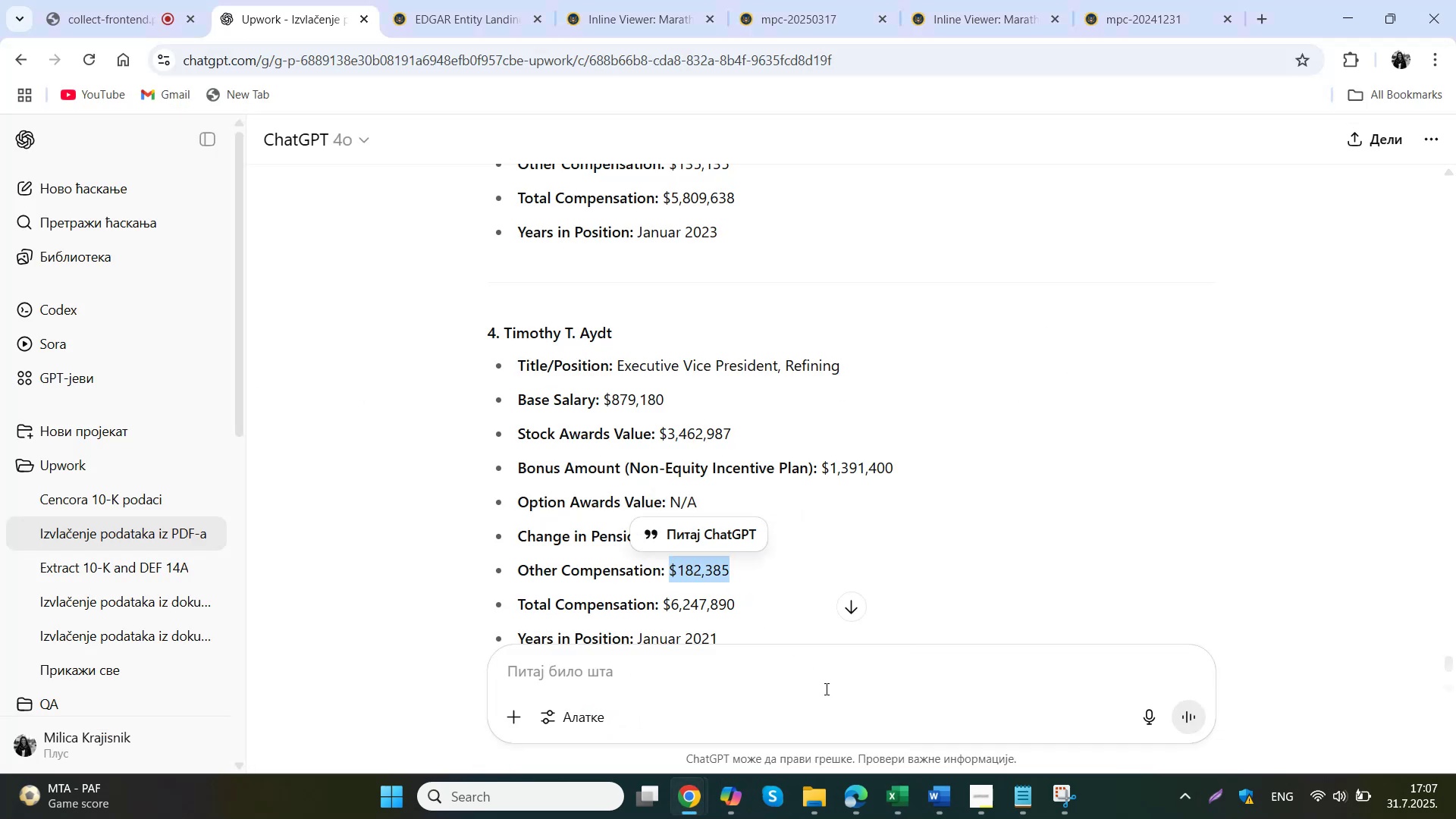 
left_click([886, 816])
 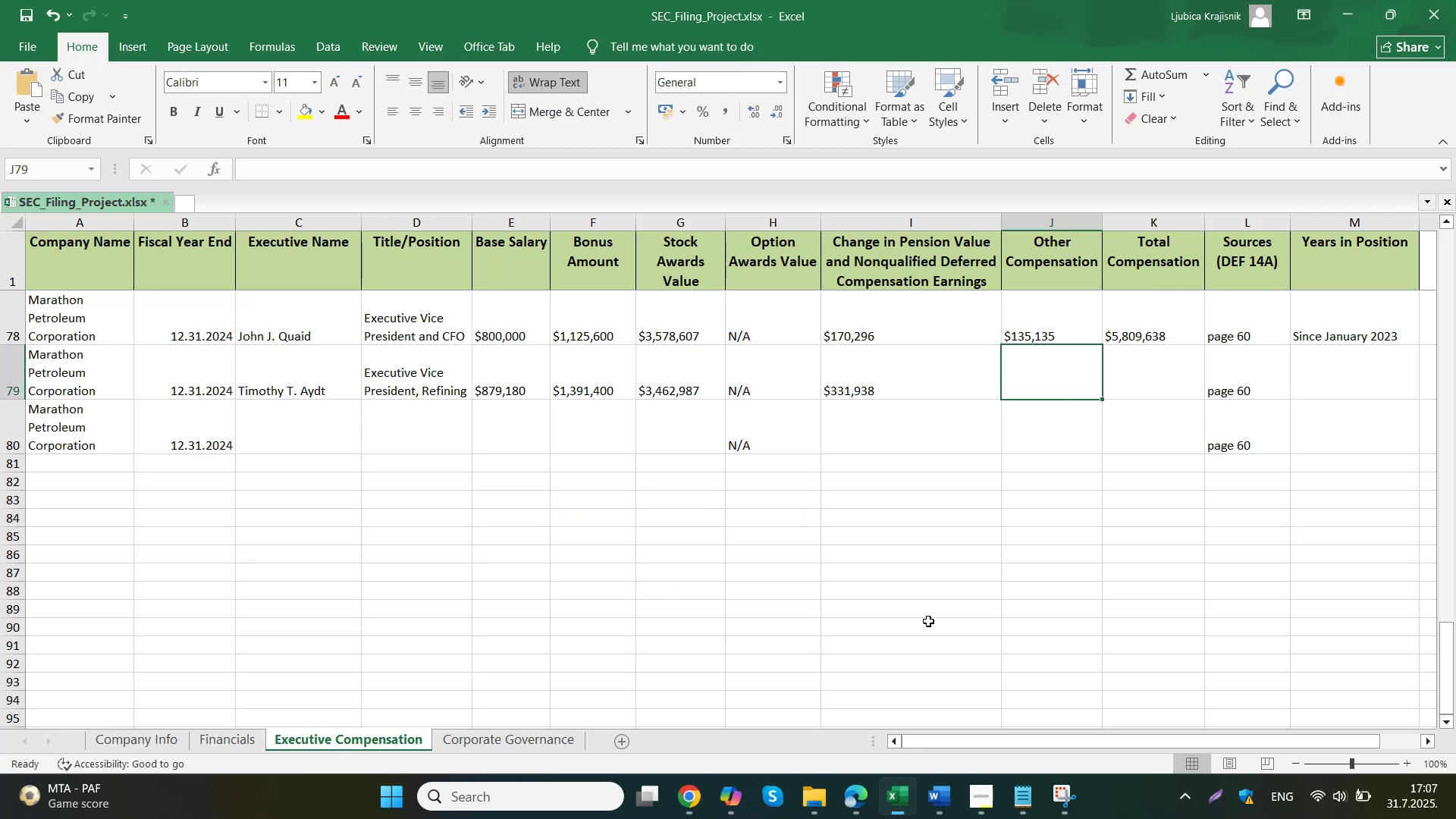 
left_click([1038, 372])
 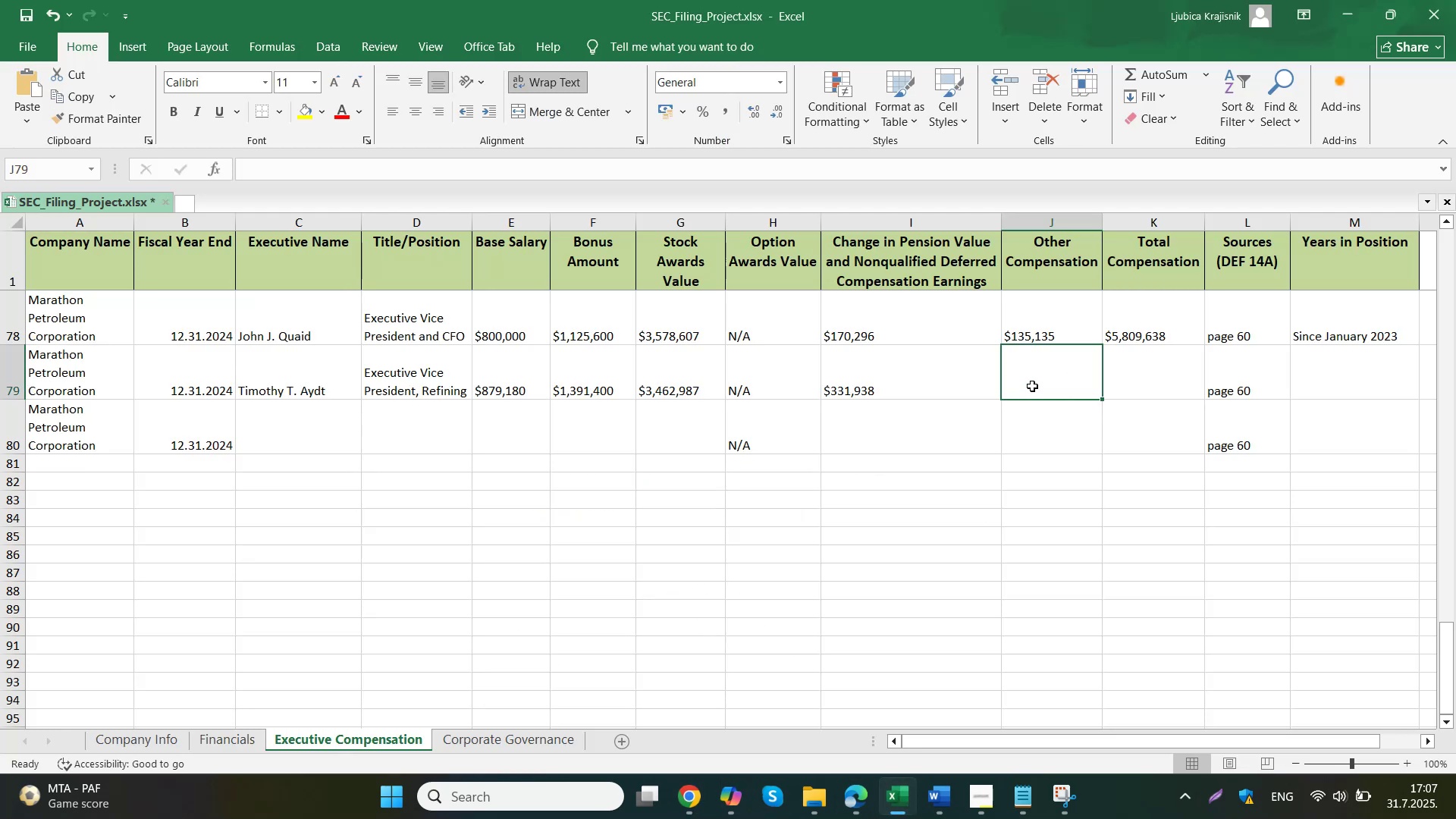 
key(Control+ControlLeft)
 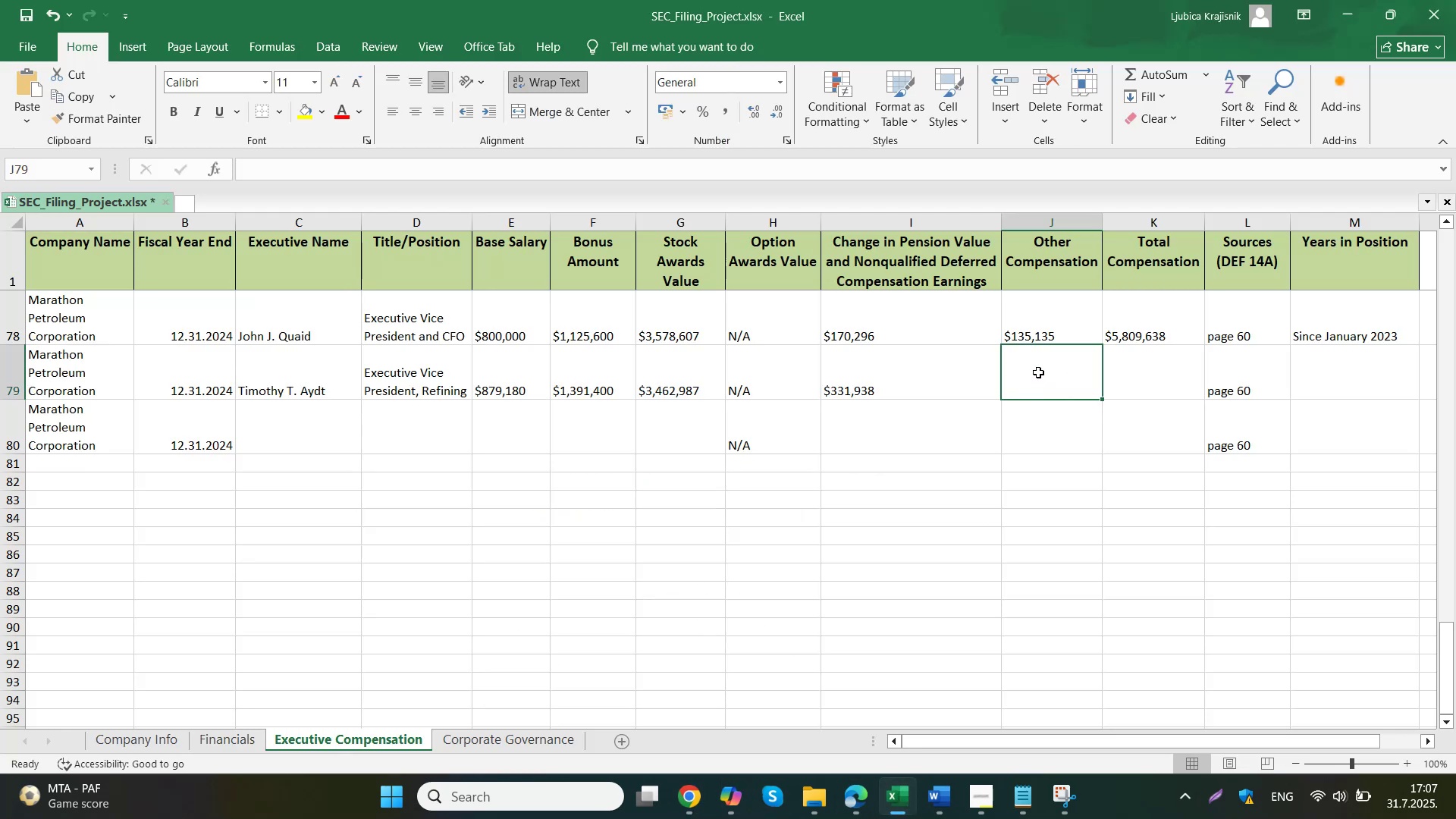 
double_click([1038, 372])
 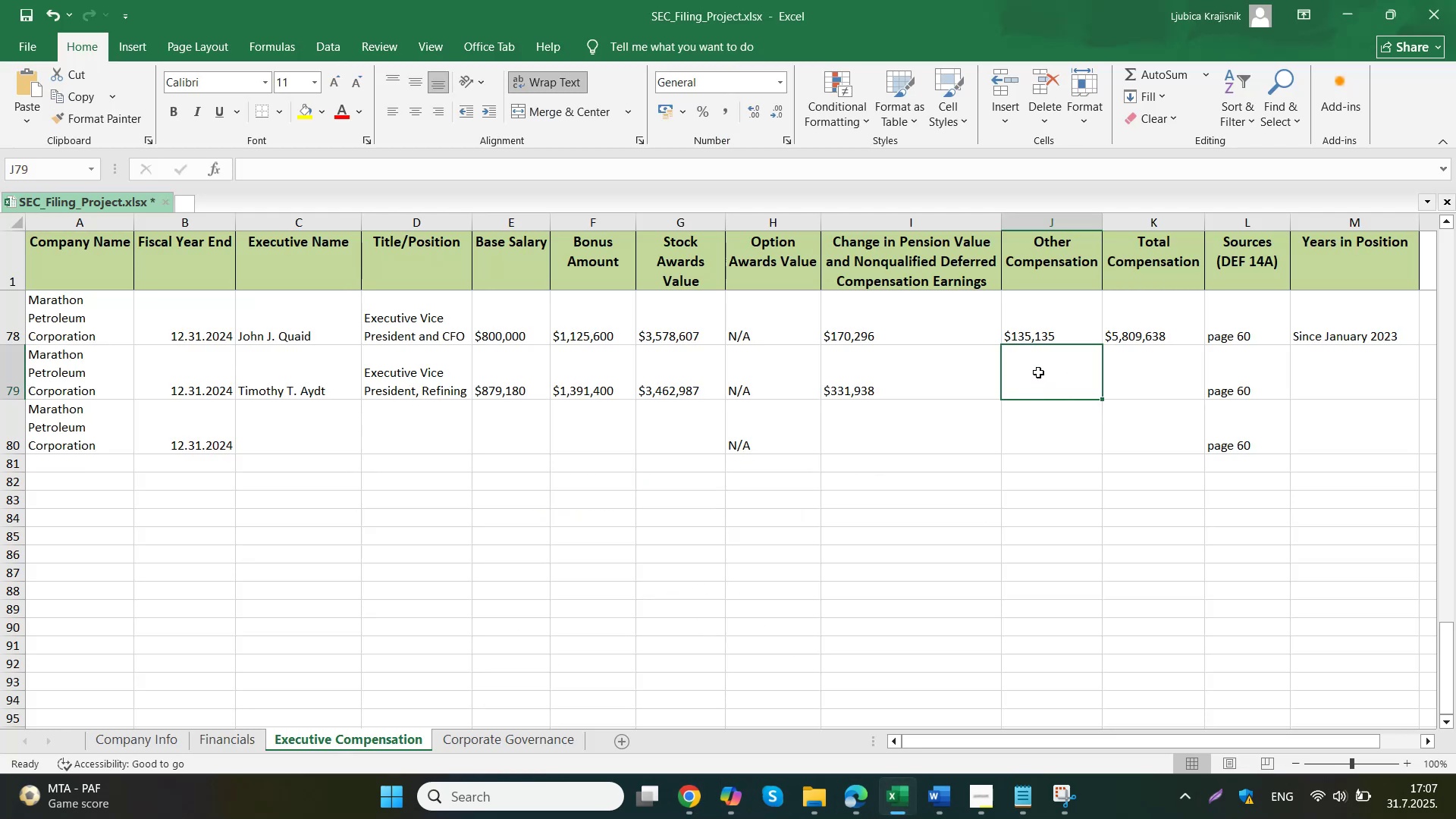 
key(Control+V)
 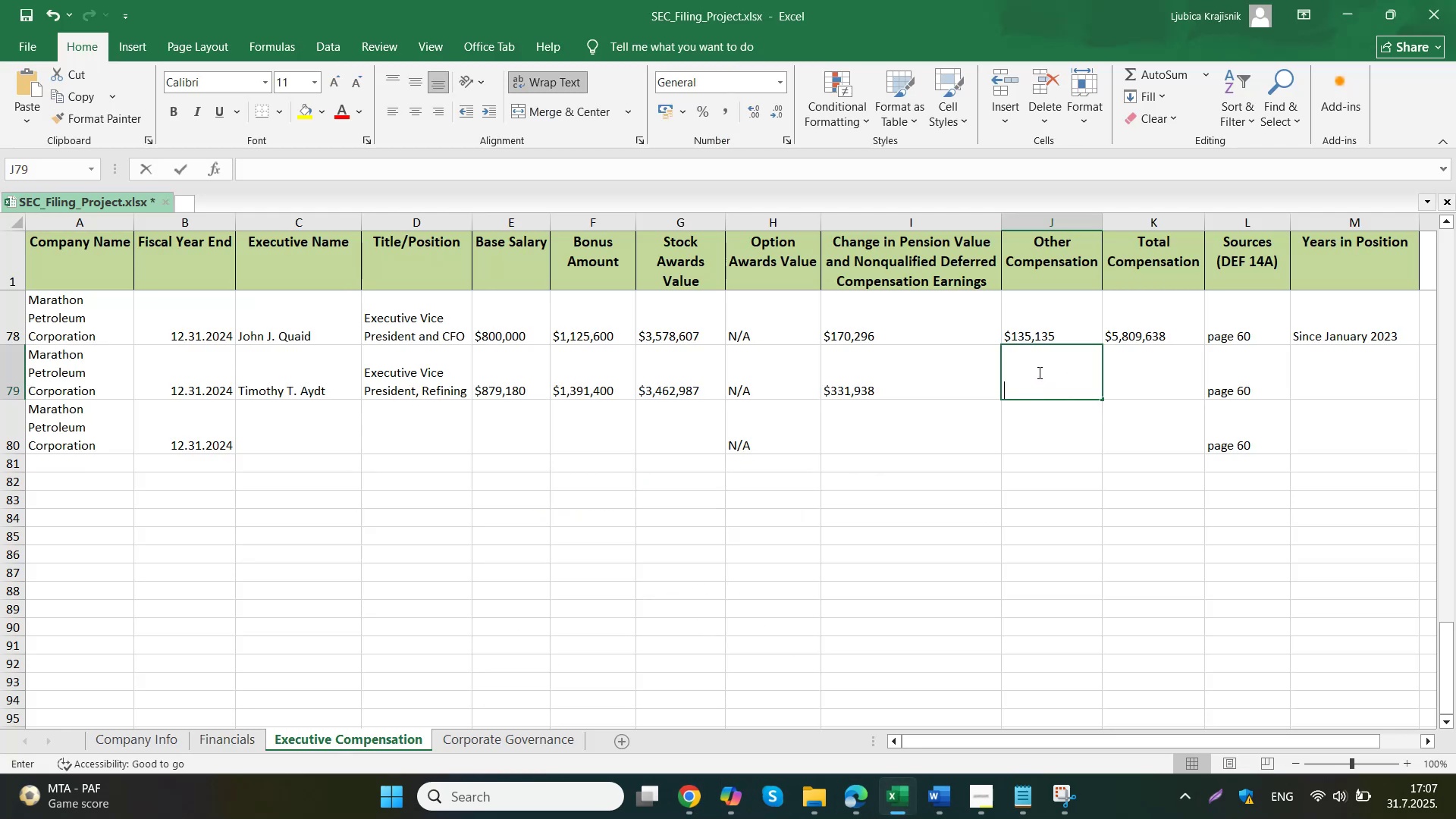 
triple_click([1122, 370])
 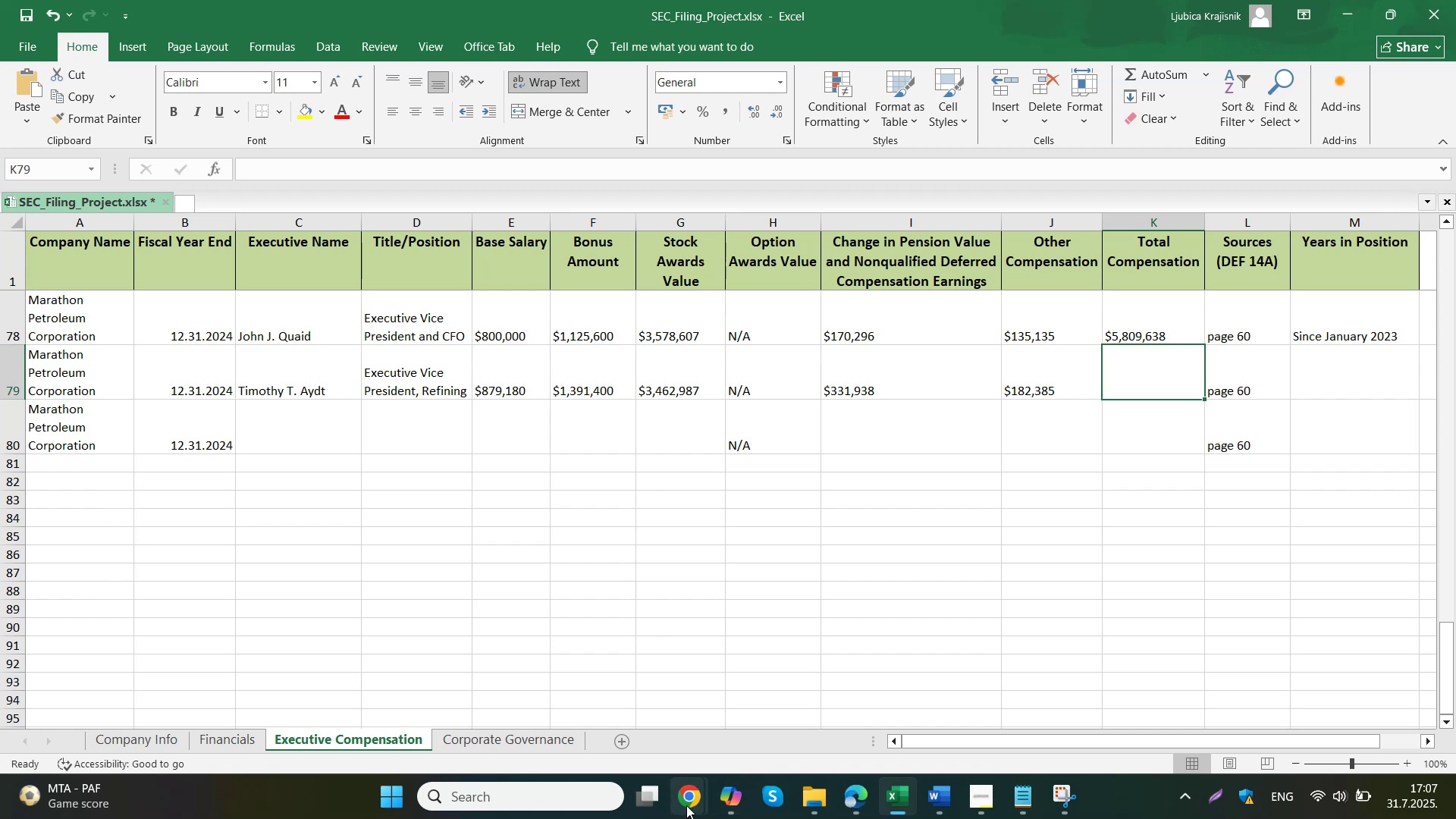 
left_click([649, 717])
 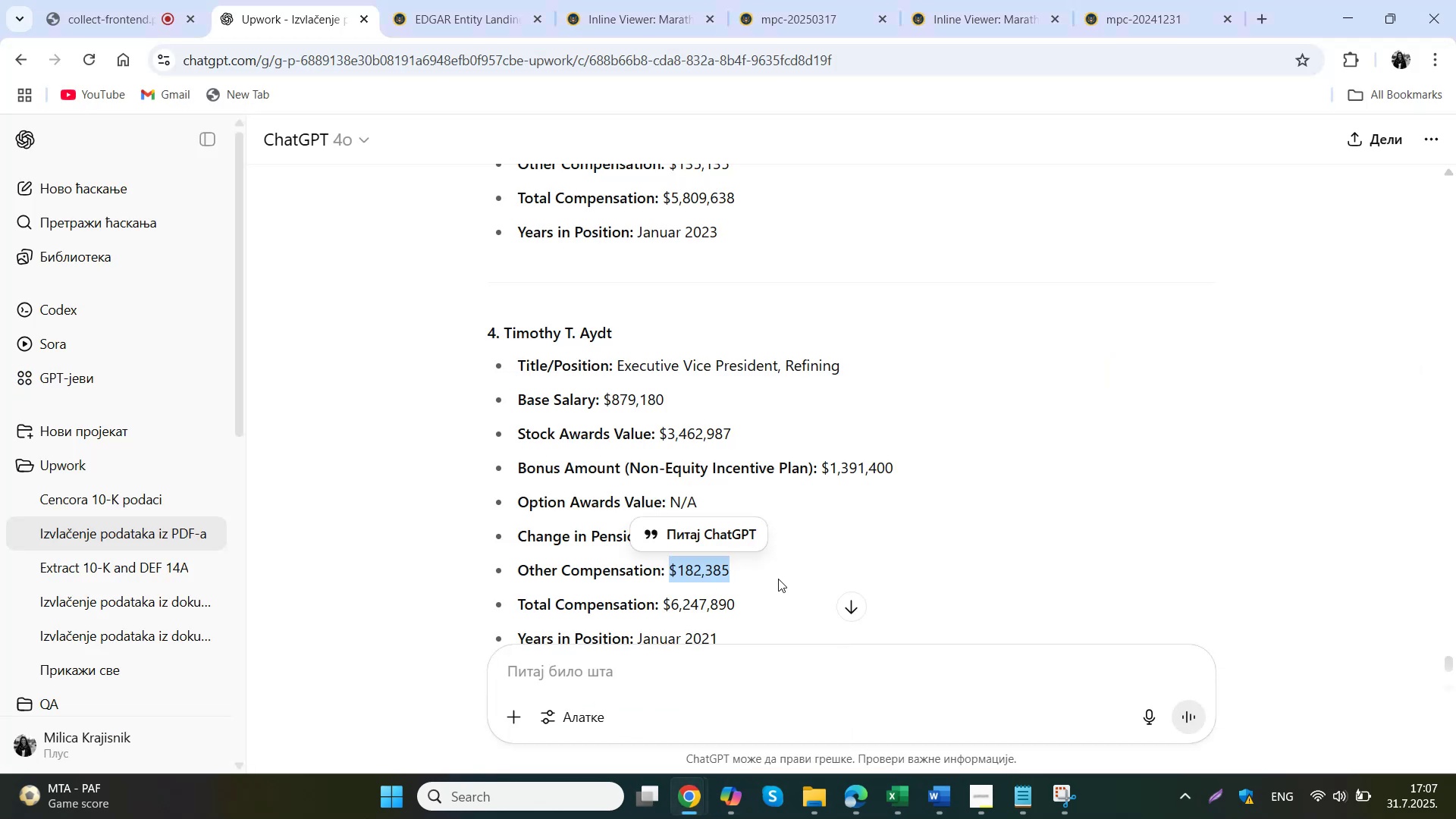 
scroll: coordinate [769, 554], scroll_direction: down, amount: 1.0
 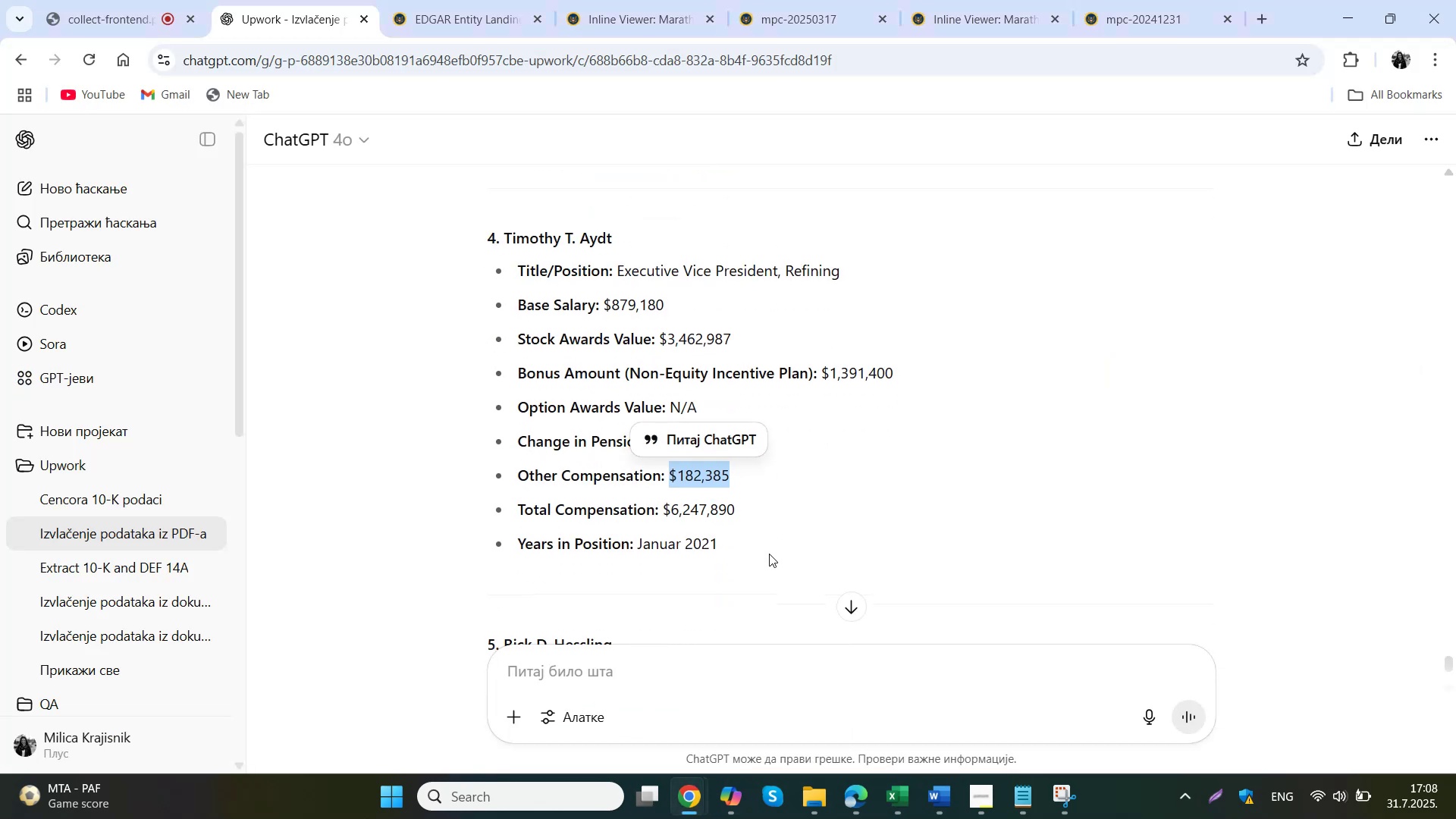 
left_click_drag(start_coordinate=[763, 519], to_coordinate=[664, 518])
 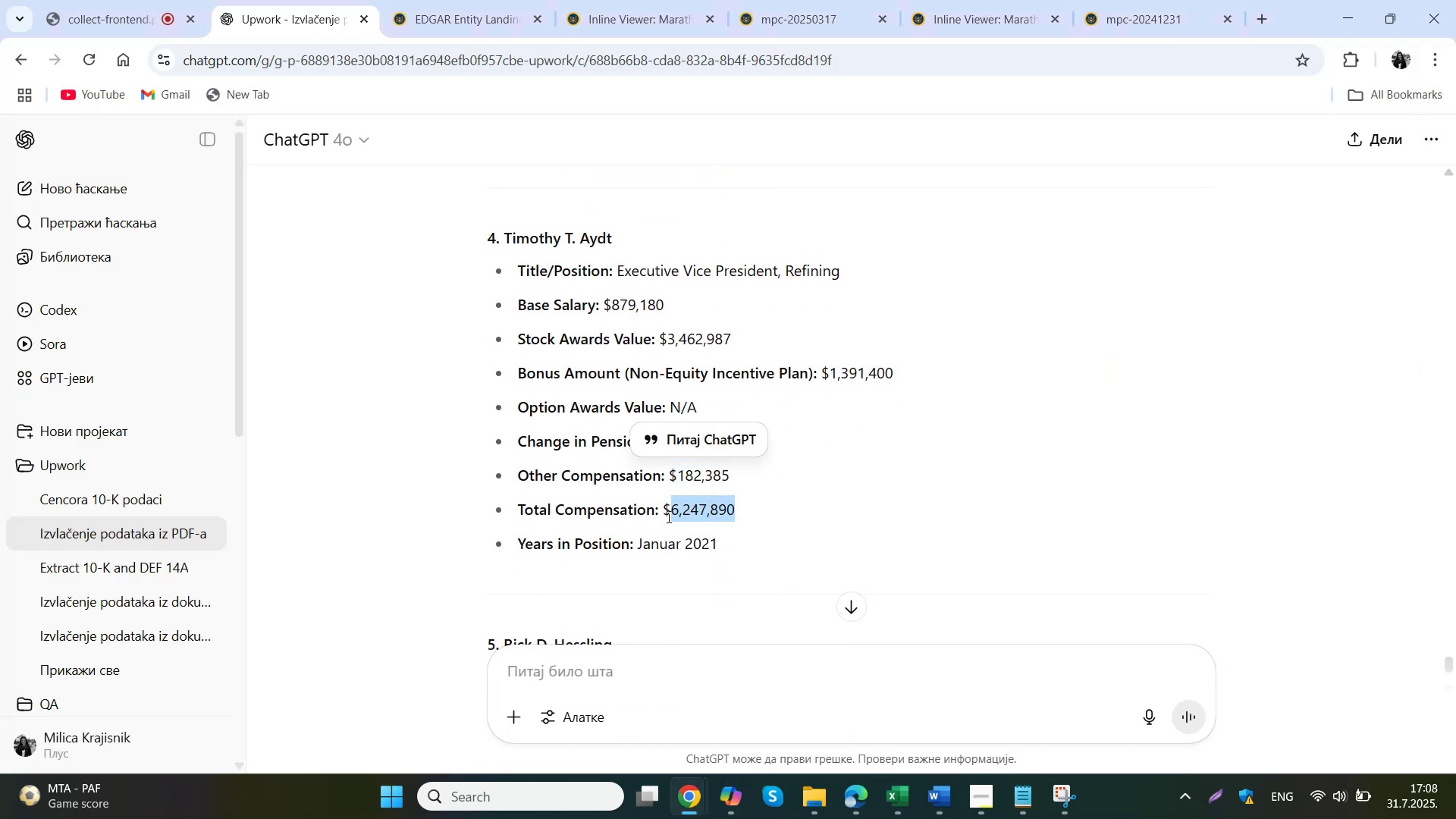 
key(Control+ControlLeft)
 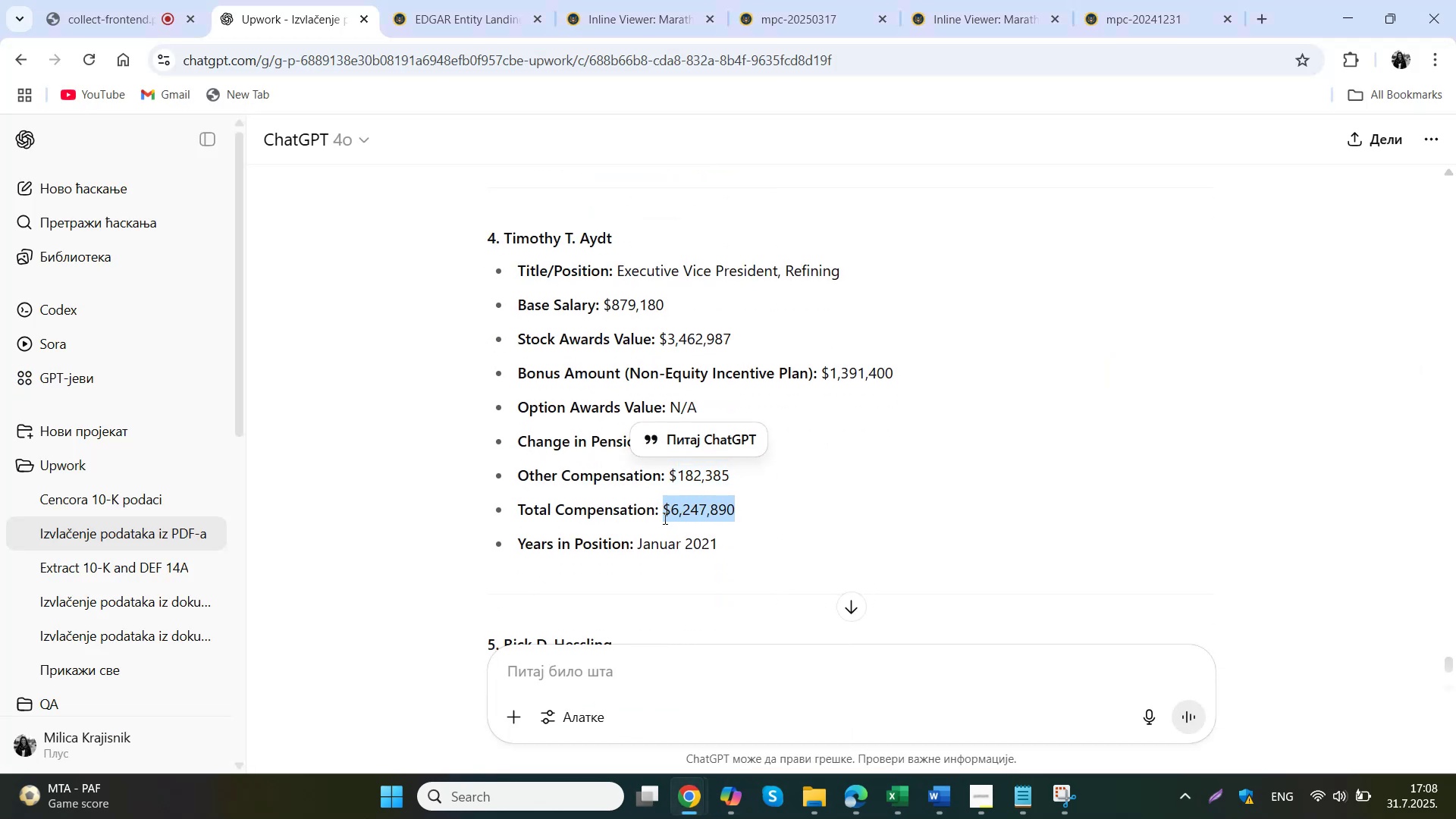 
key(Control+C)
 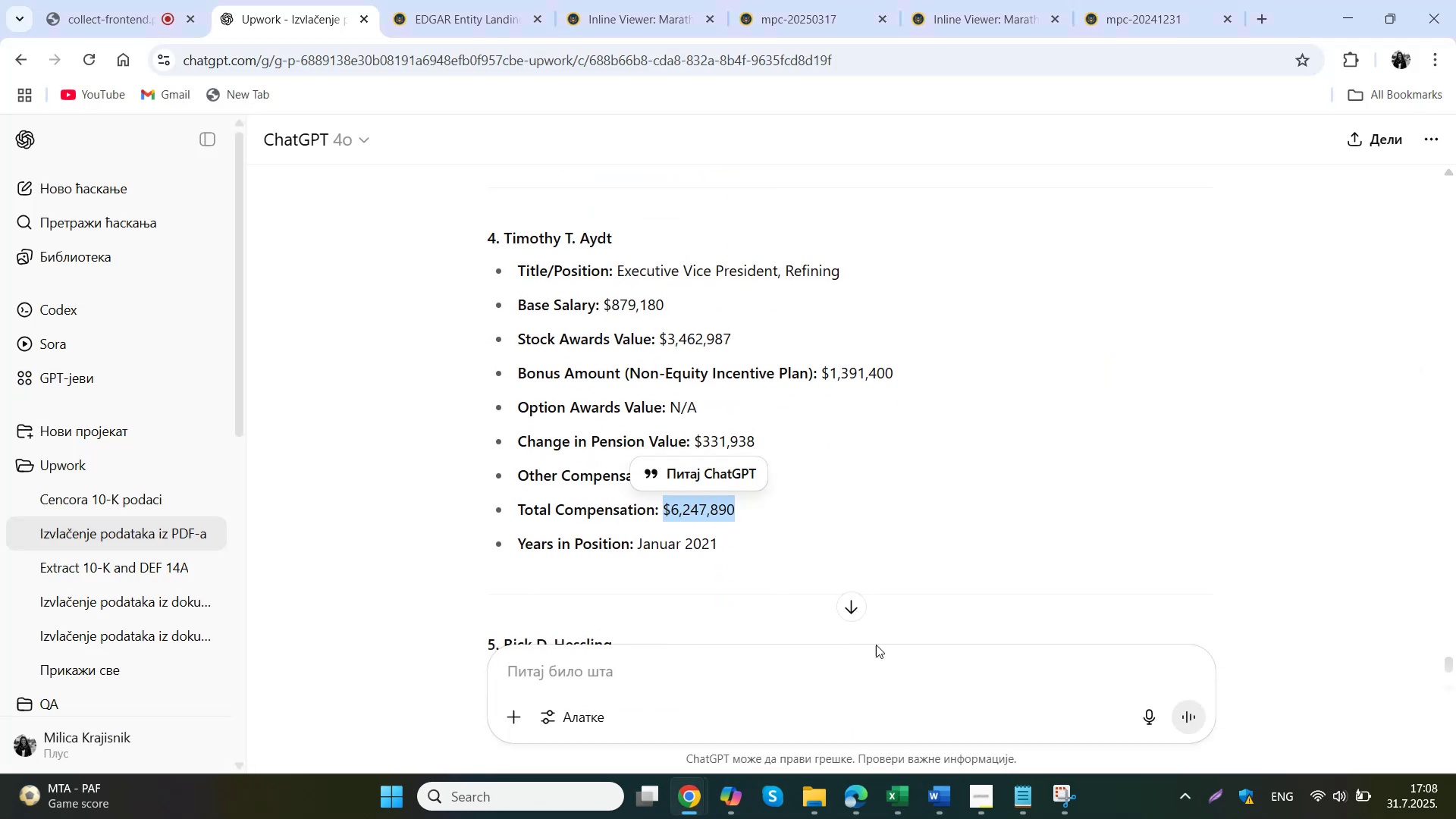 
left_click([908, 804])
 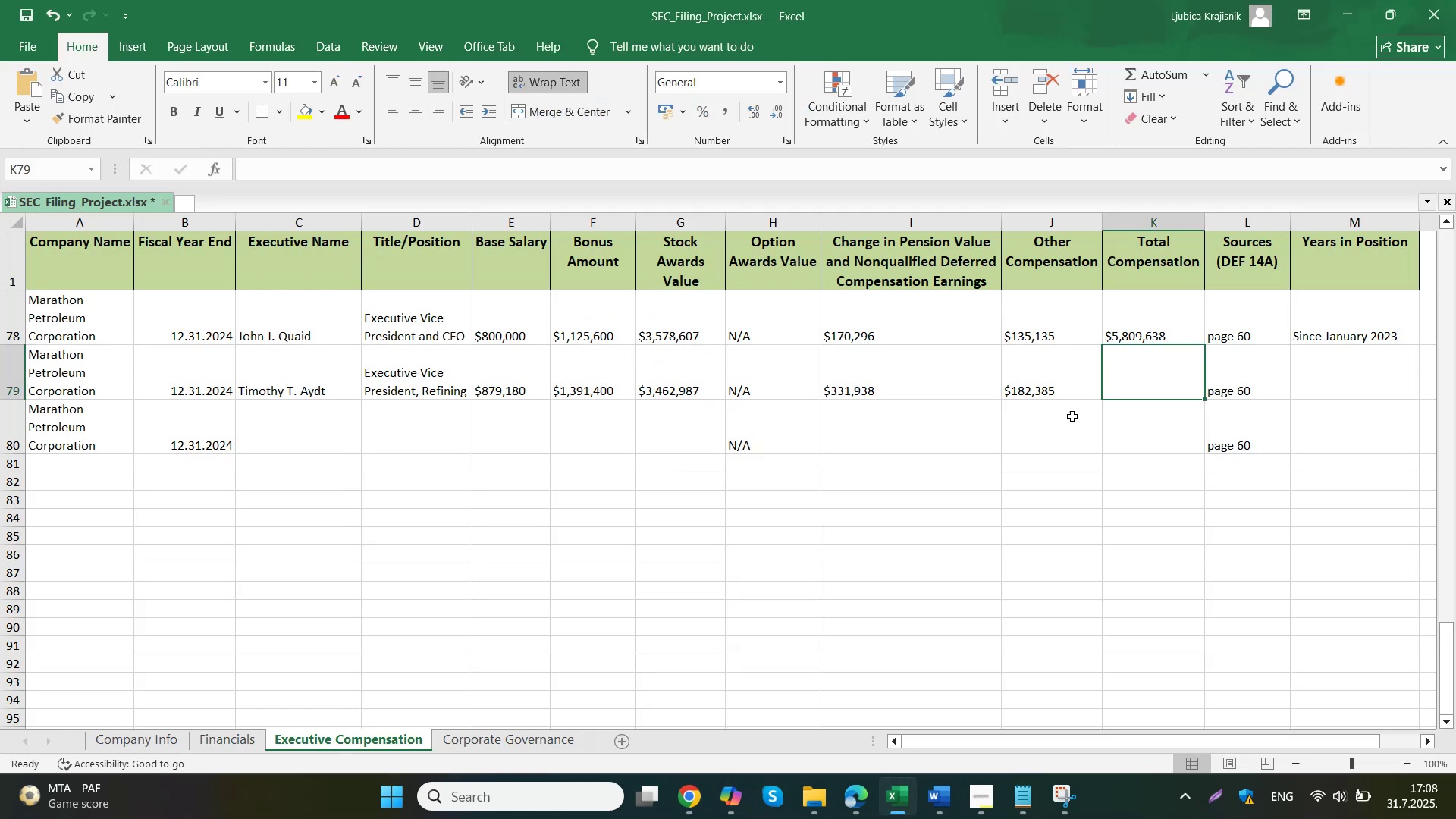 
double_click([1134, 379])
 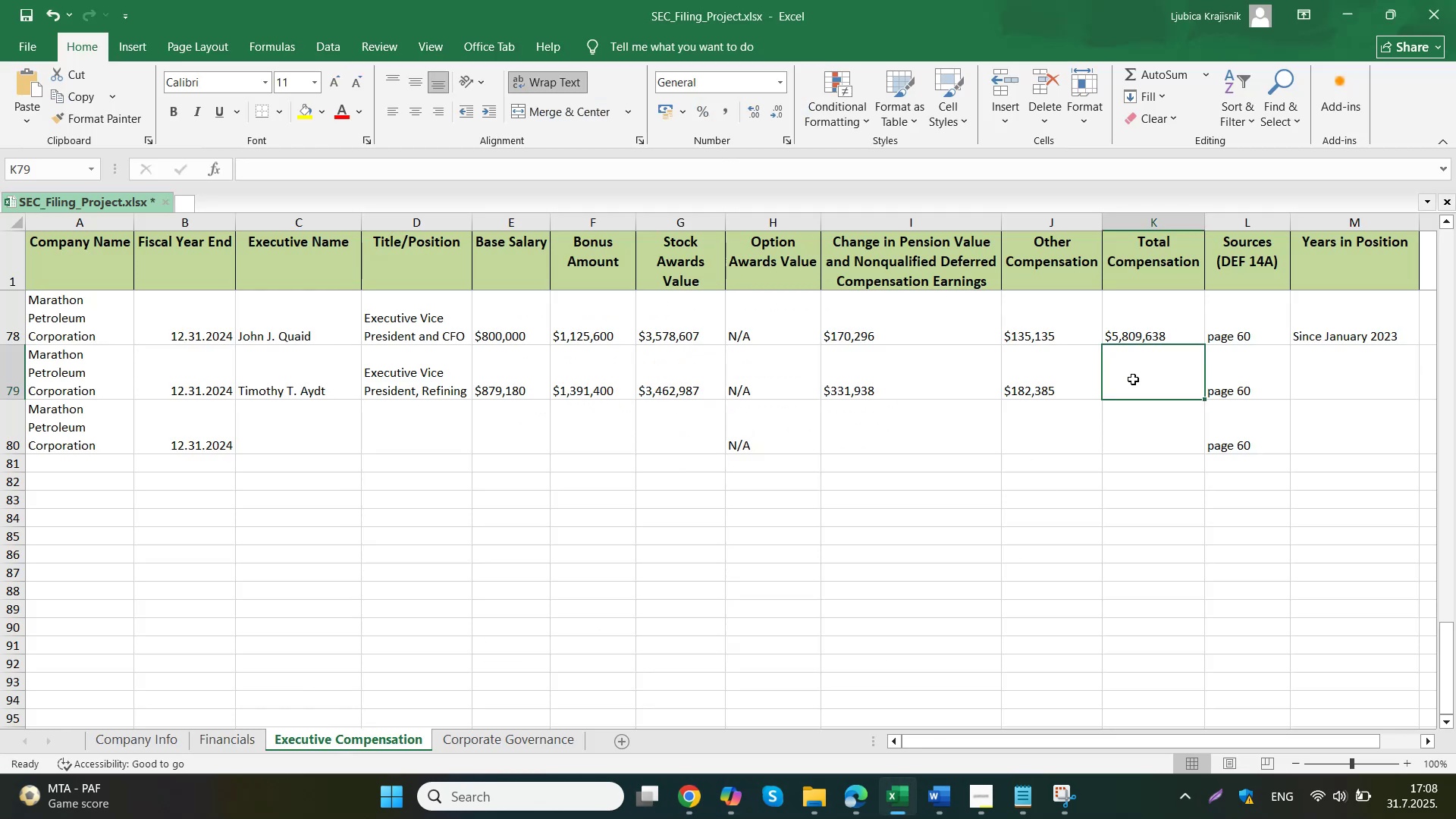 
key(Control+ControlLeft)
 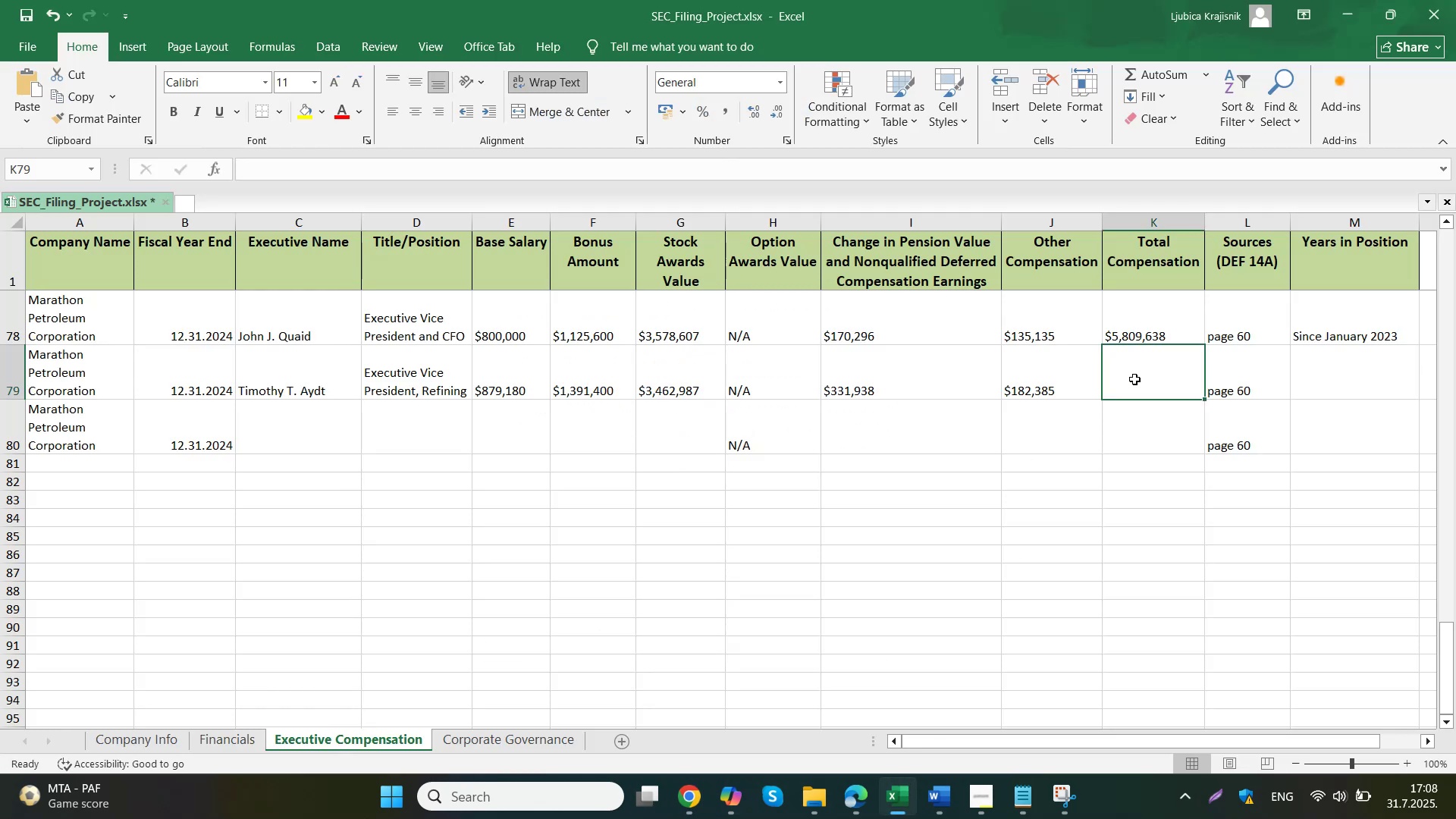 
key(Control+V)
 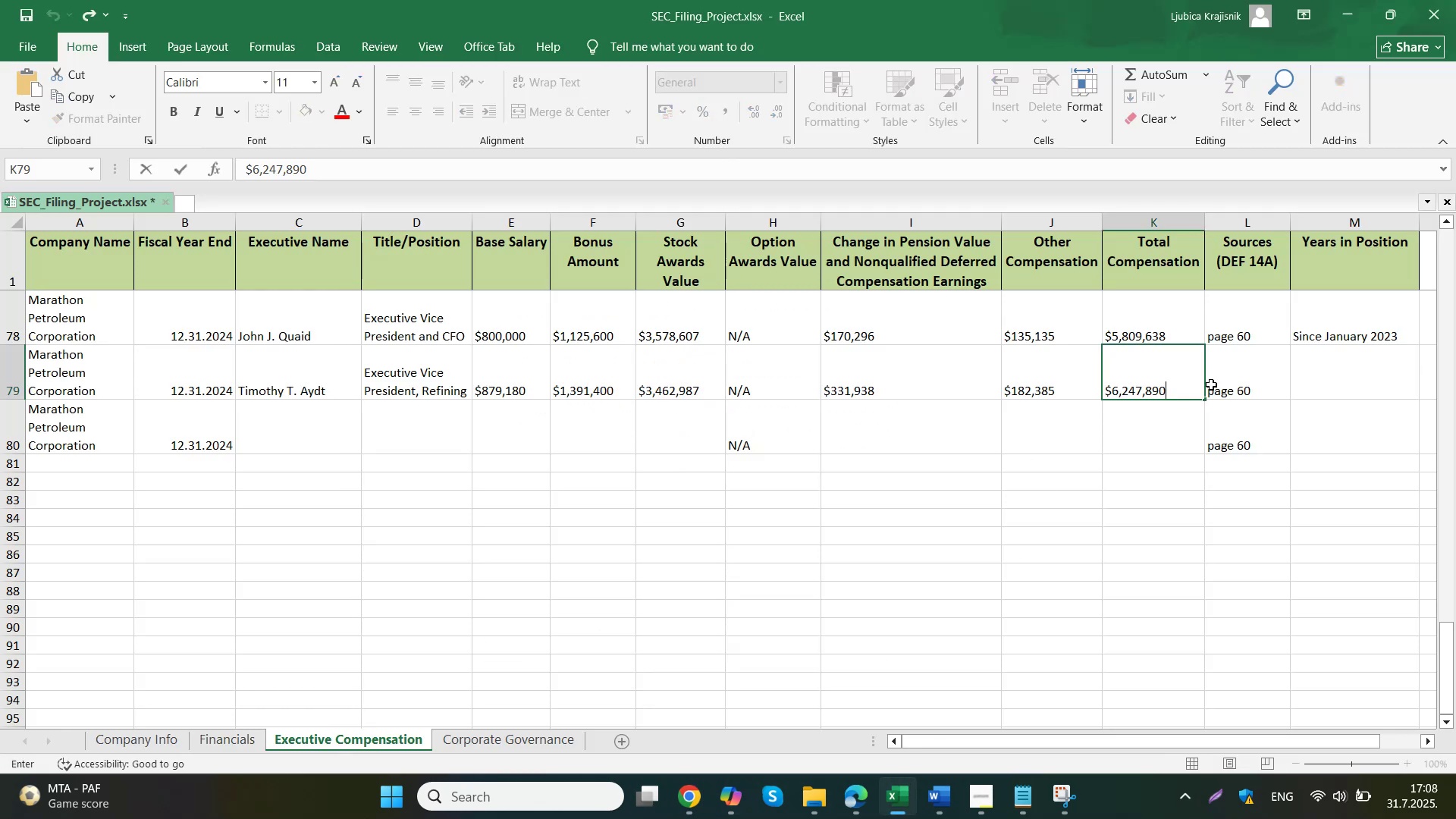 
left_click([1357, 367])
 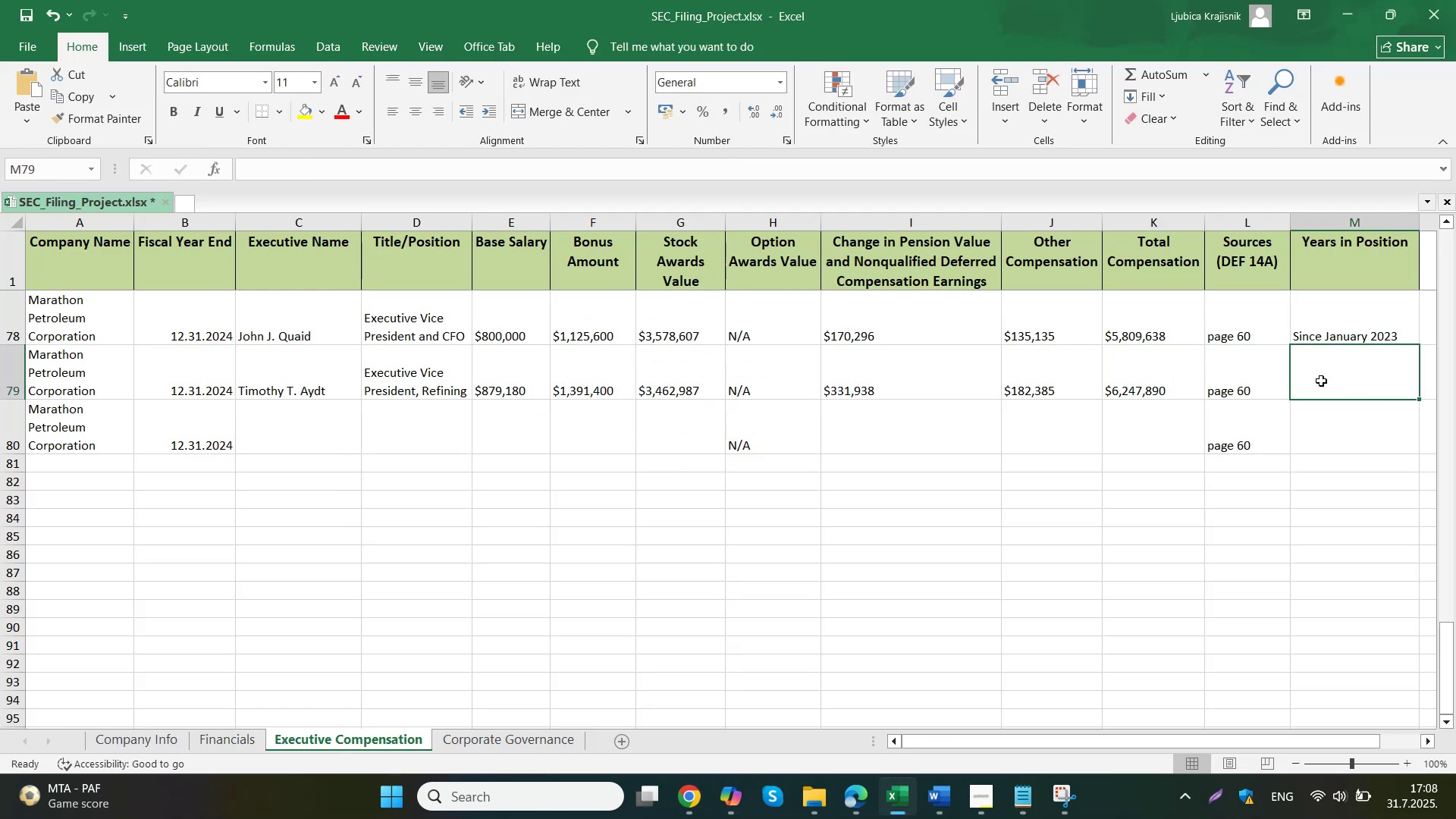 
type(January )
key(Backspace)
key(Backspace)
key(Backspace)
key(Backspace)
key(Backspace)
key(Backspace)
key(Backspace)
key(Backspace)
type(Since January 2021)
 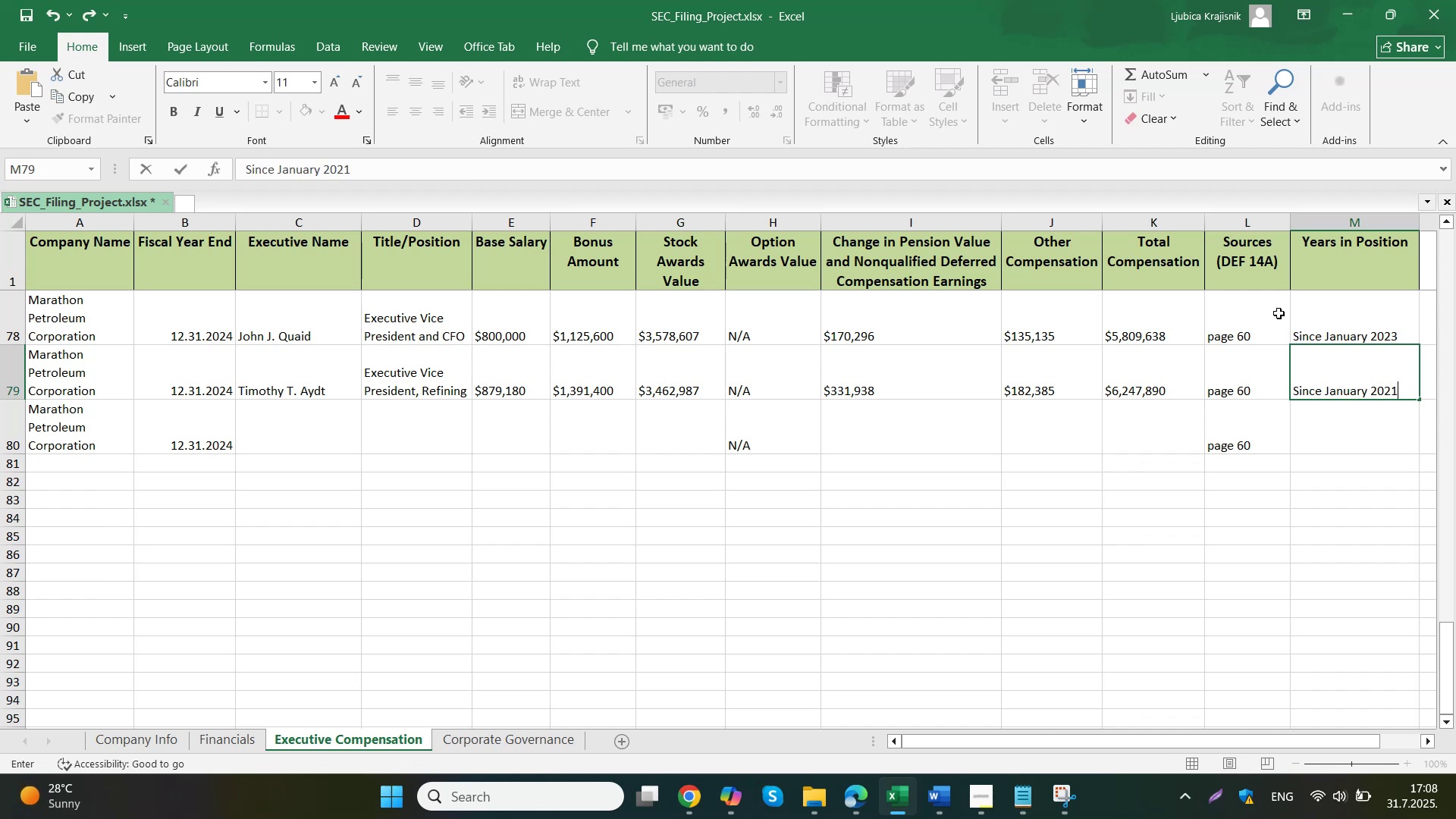 
left_click([326, 416])
 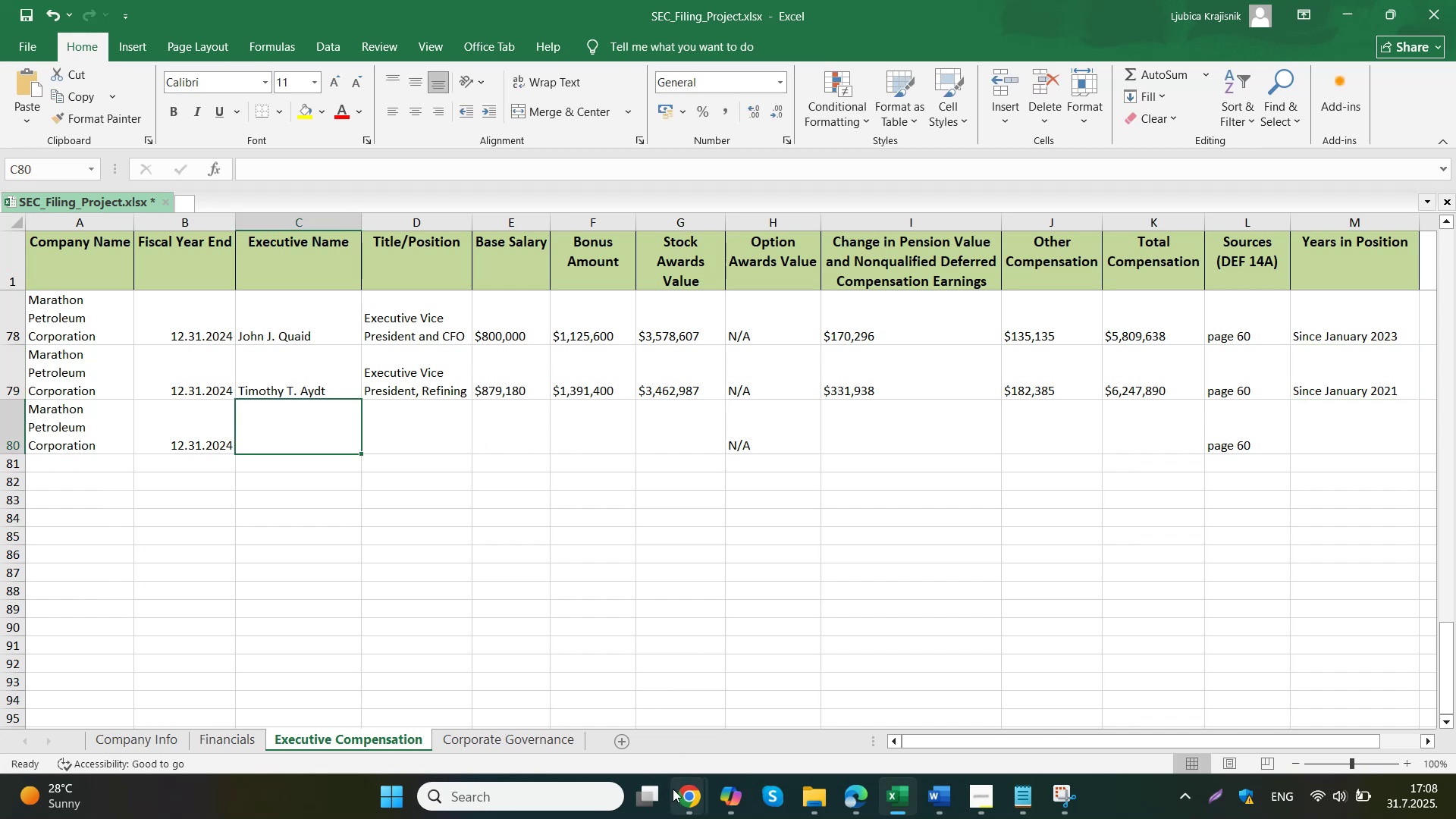 
left_click([607, 711])
 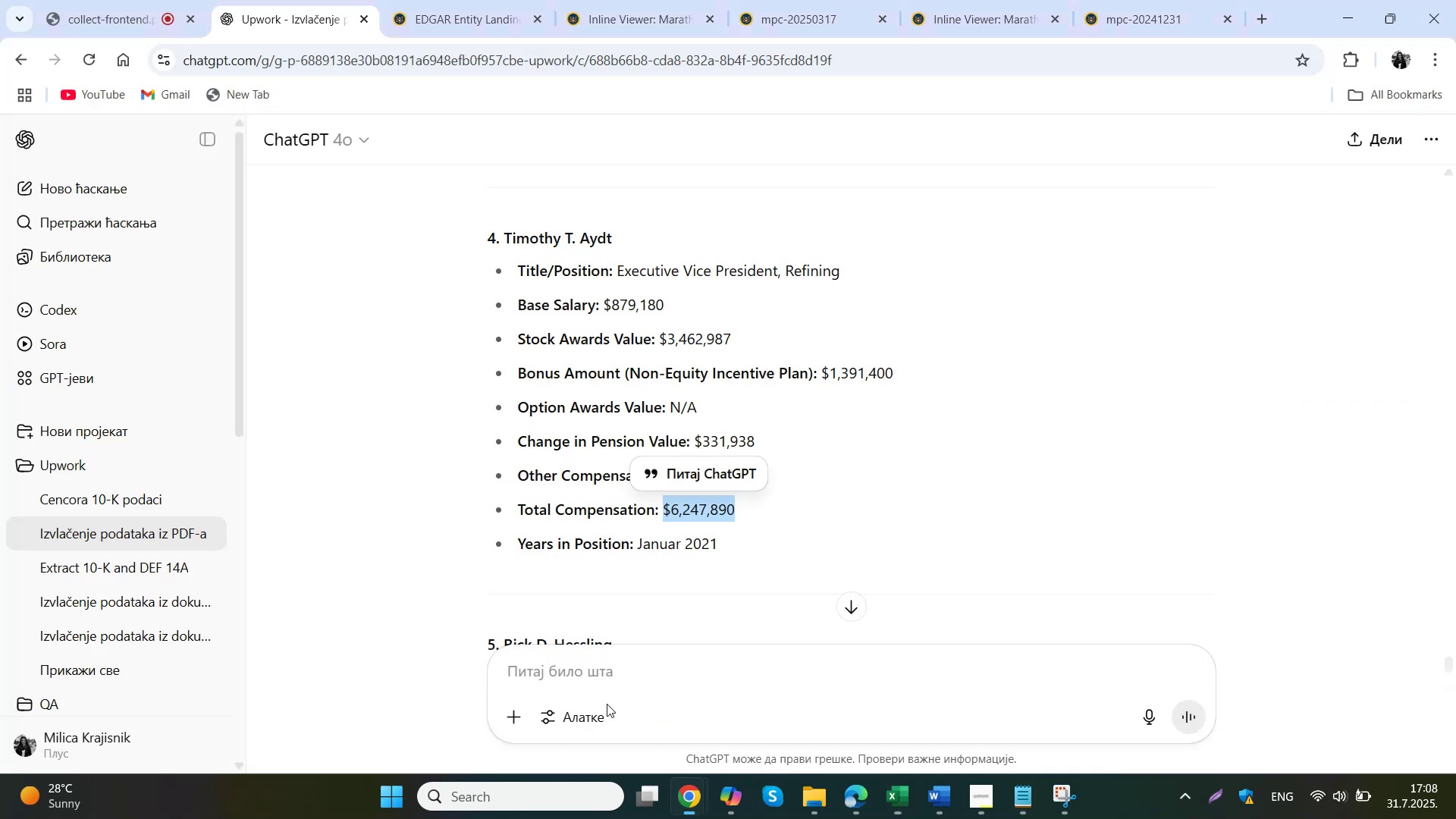 
scroll: coordinate [588, 509], scroll_direction: down, amount: 3.0
 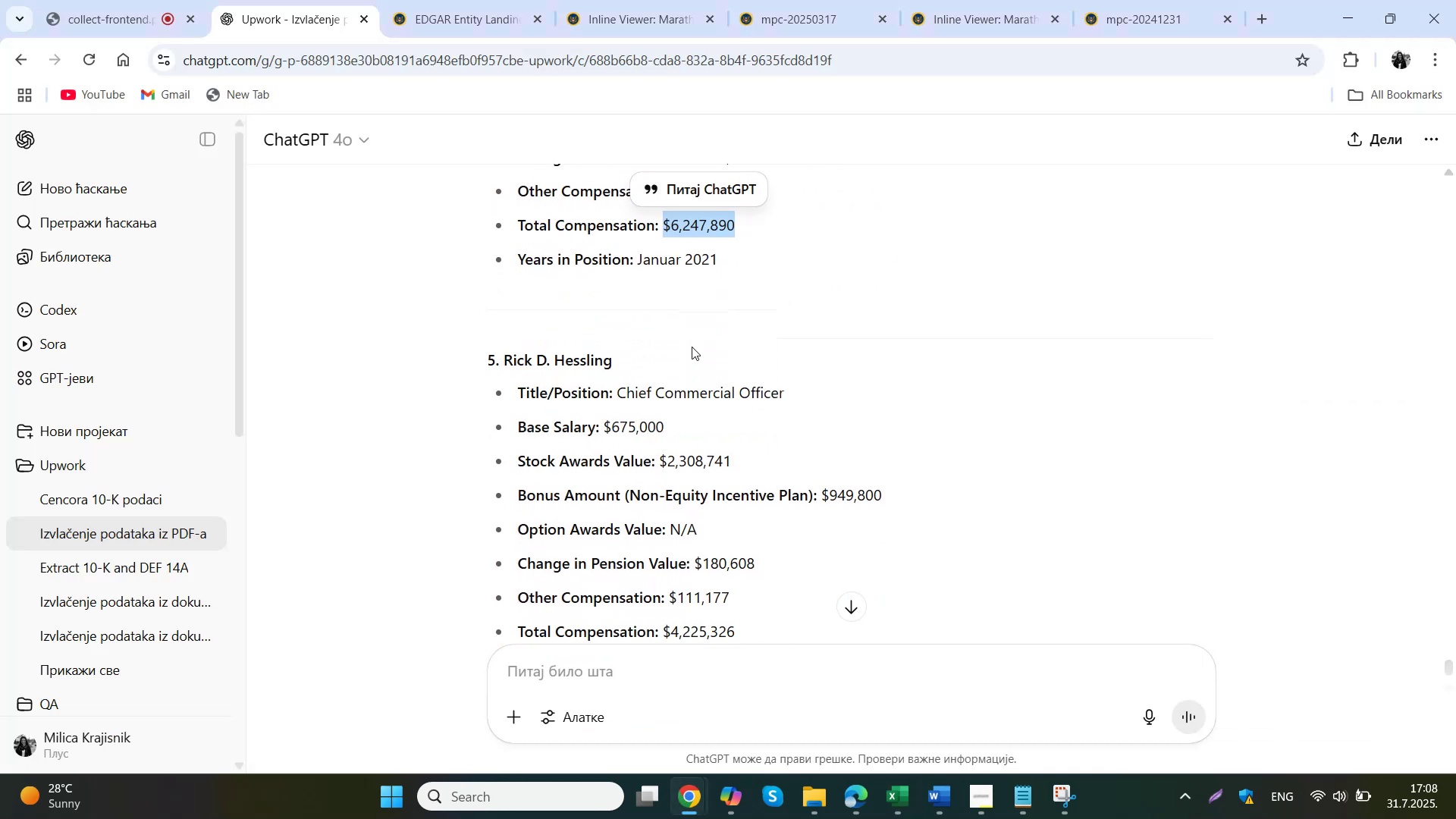 
left_click_drag(start_coordinate=[700, 374], to_coordinate=[503, 358])
 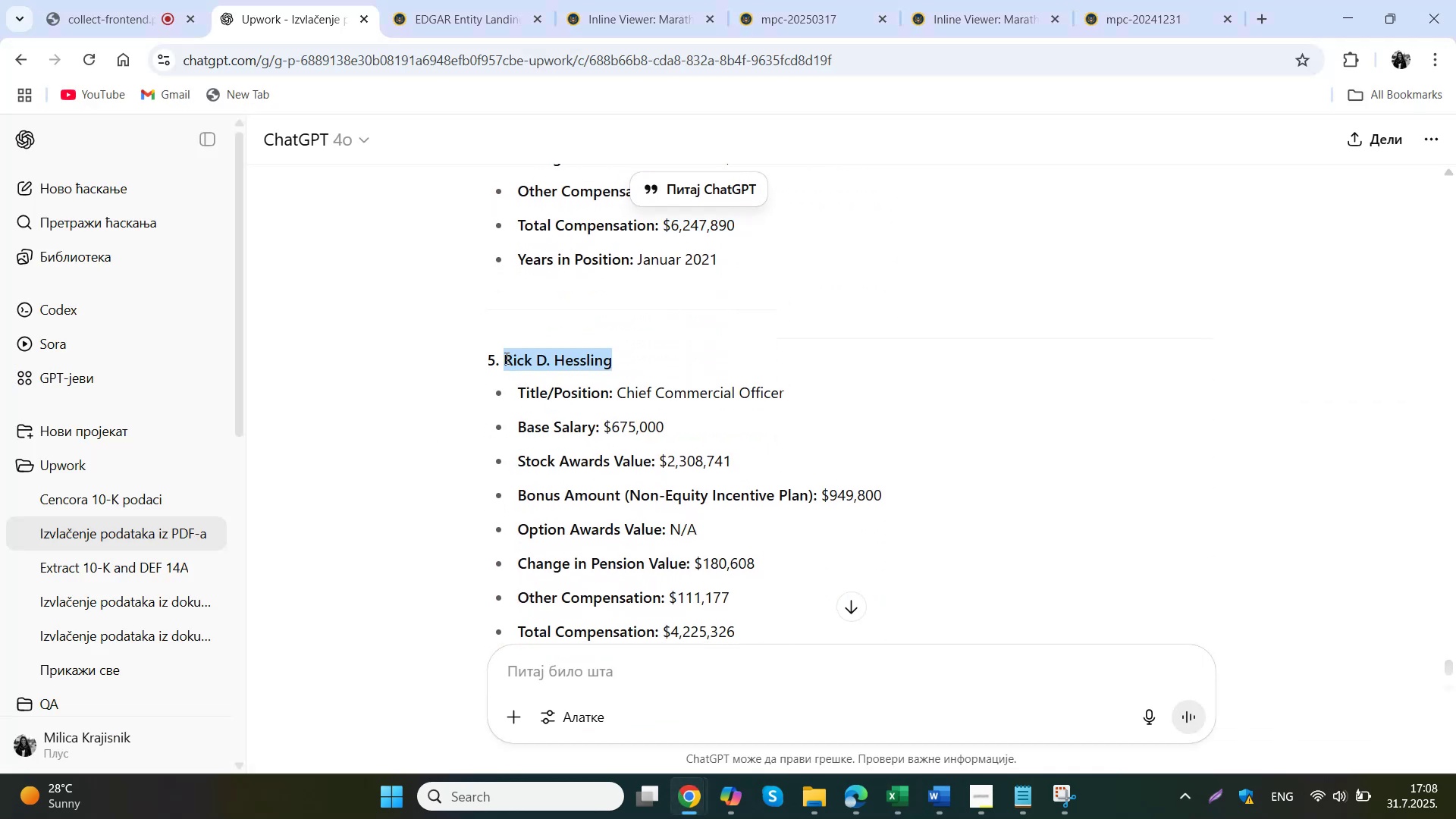 
key(Control+C)
 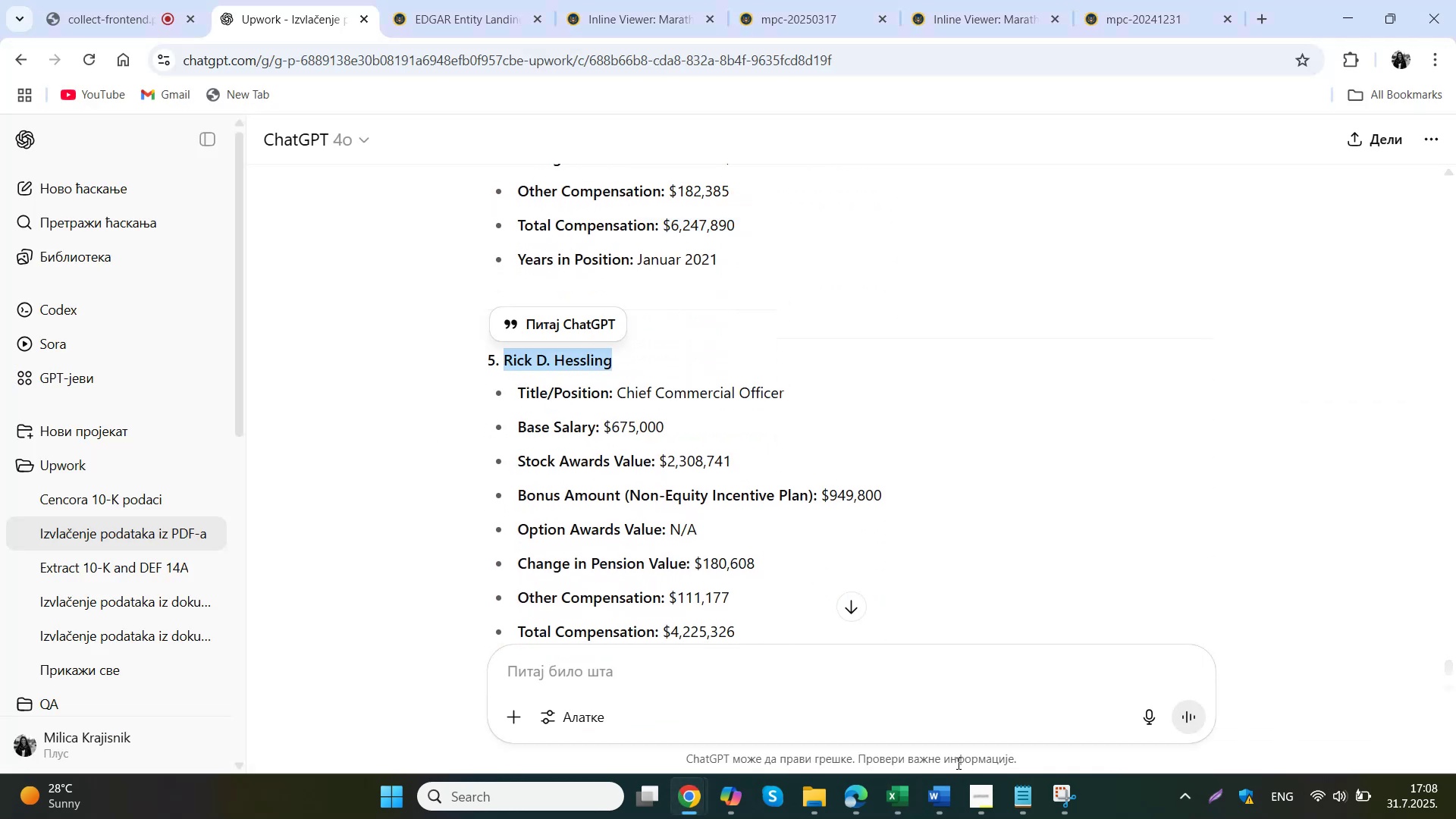 
left_click([884, 802])
 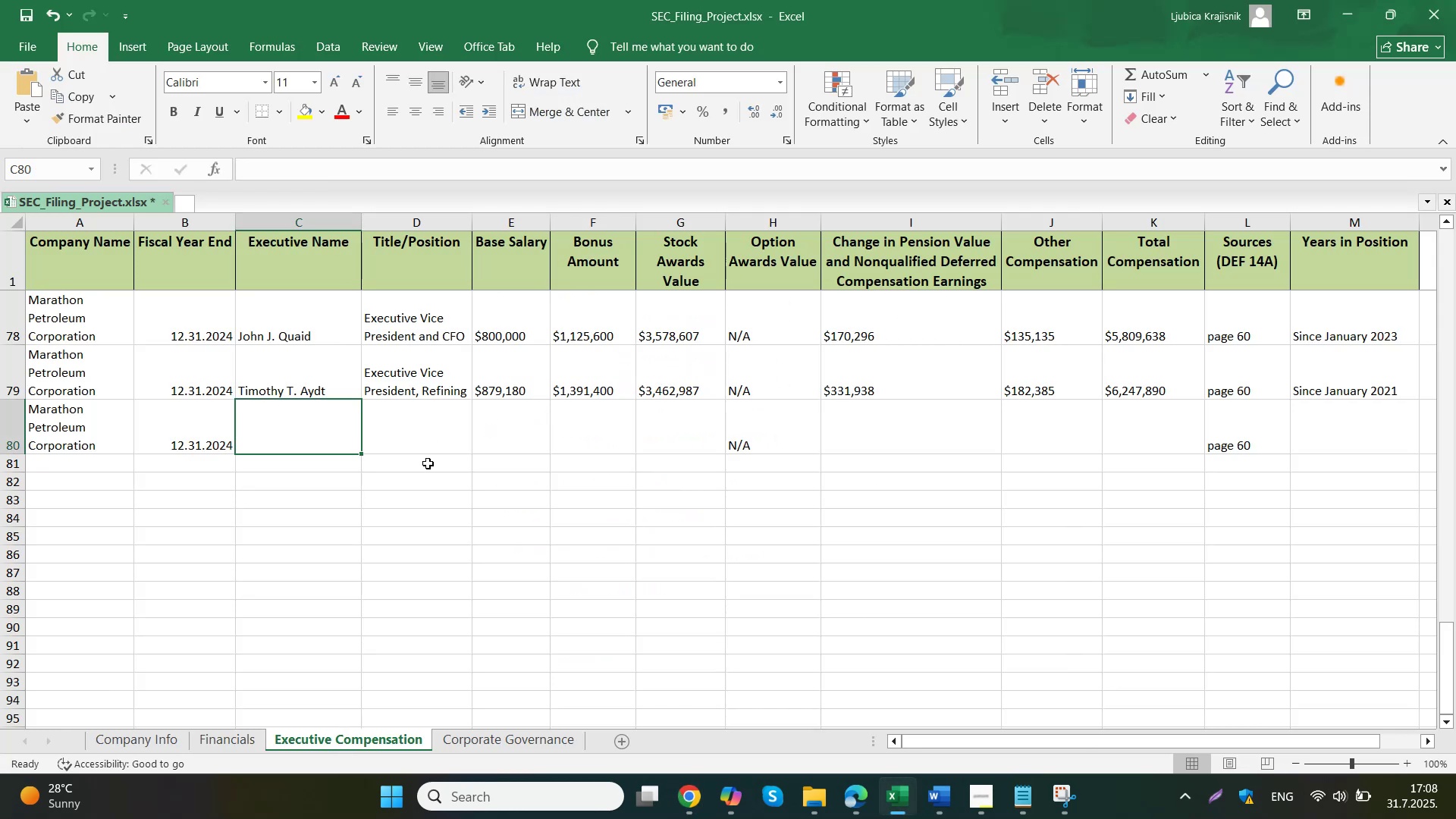 
double_click([284, 441])
 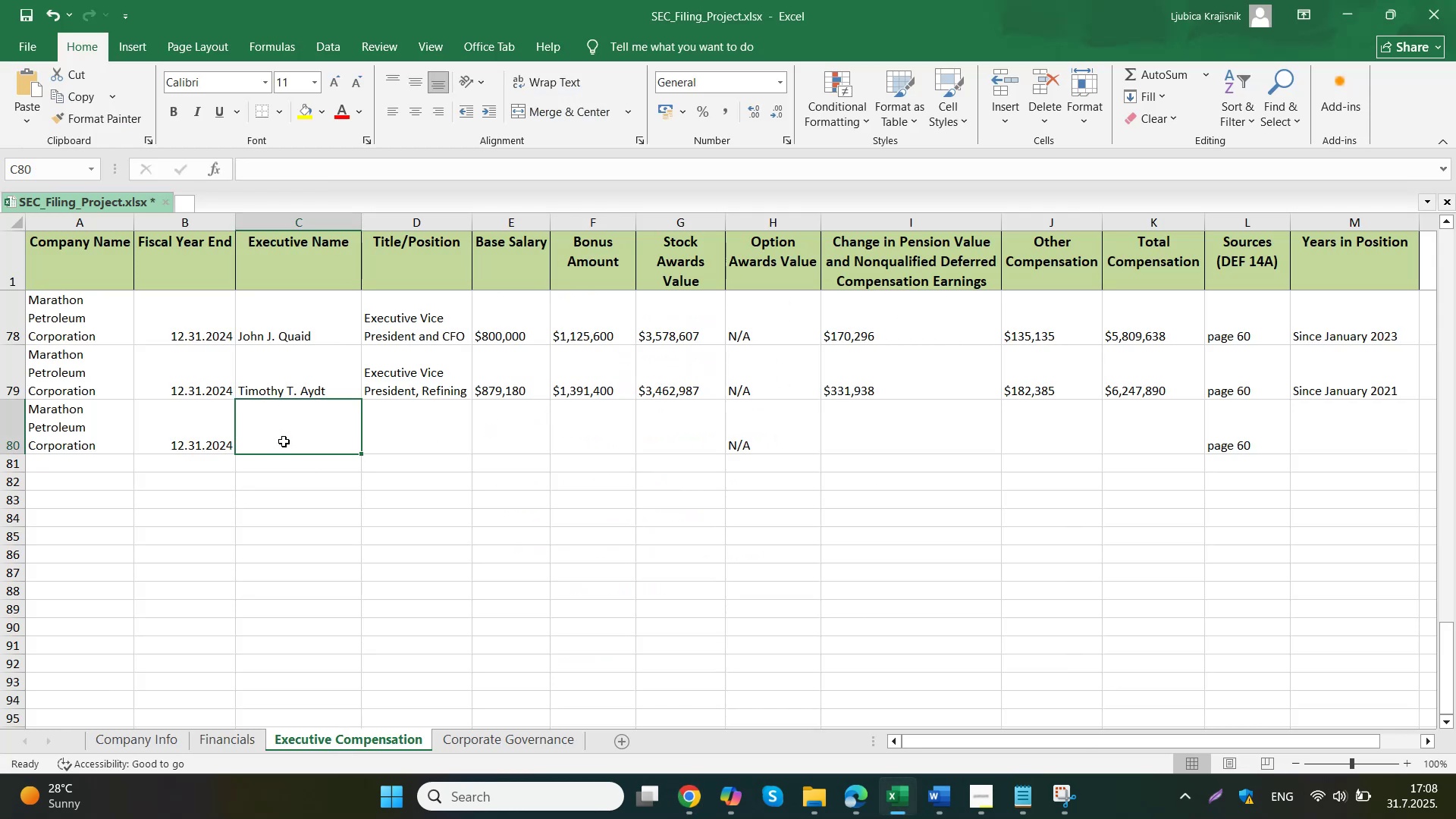 
key(Control+ControlLeft)
 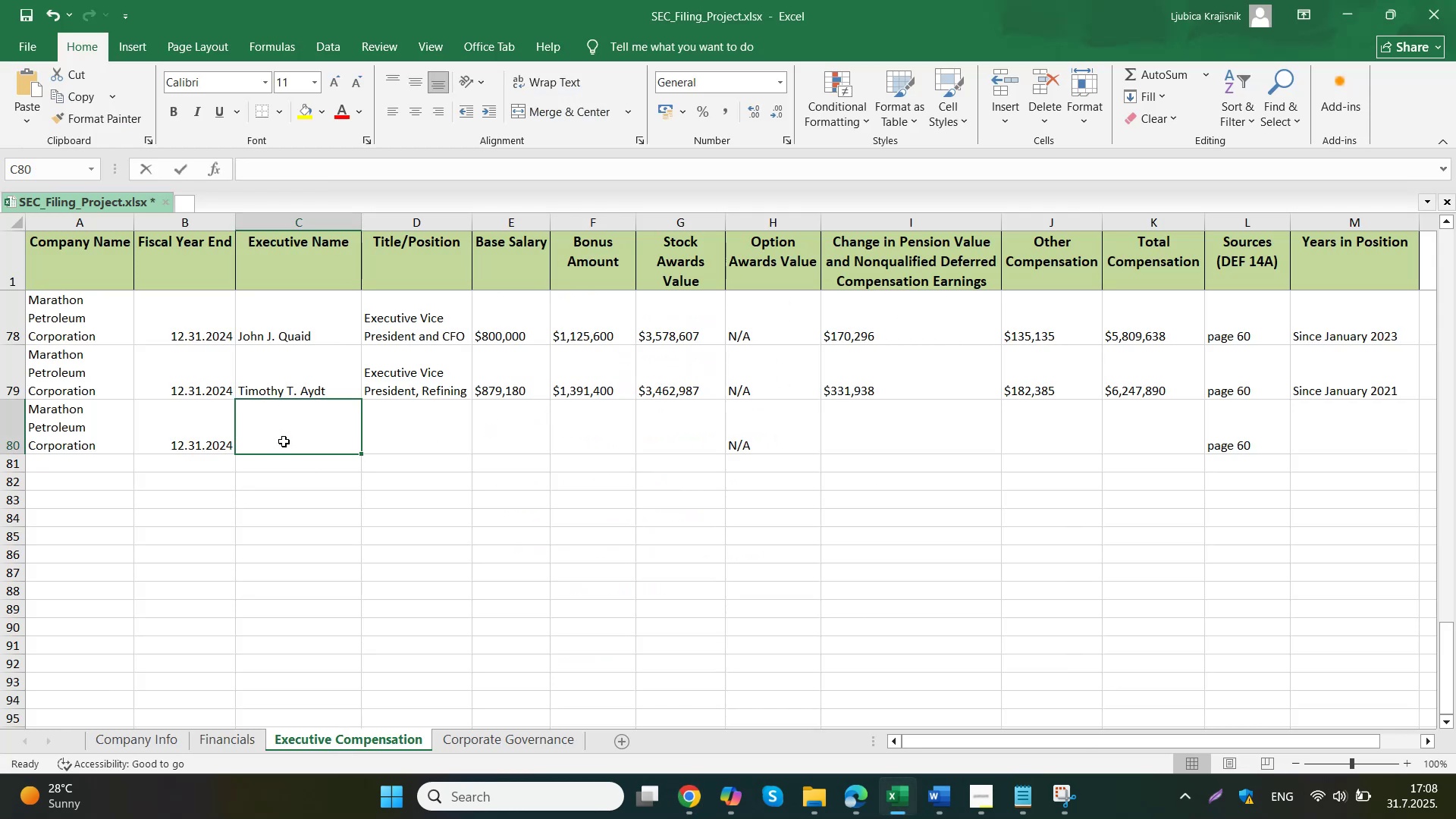 
key(Control+V)
 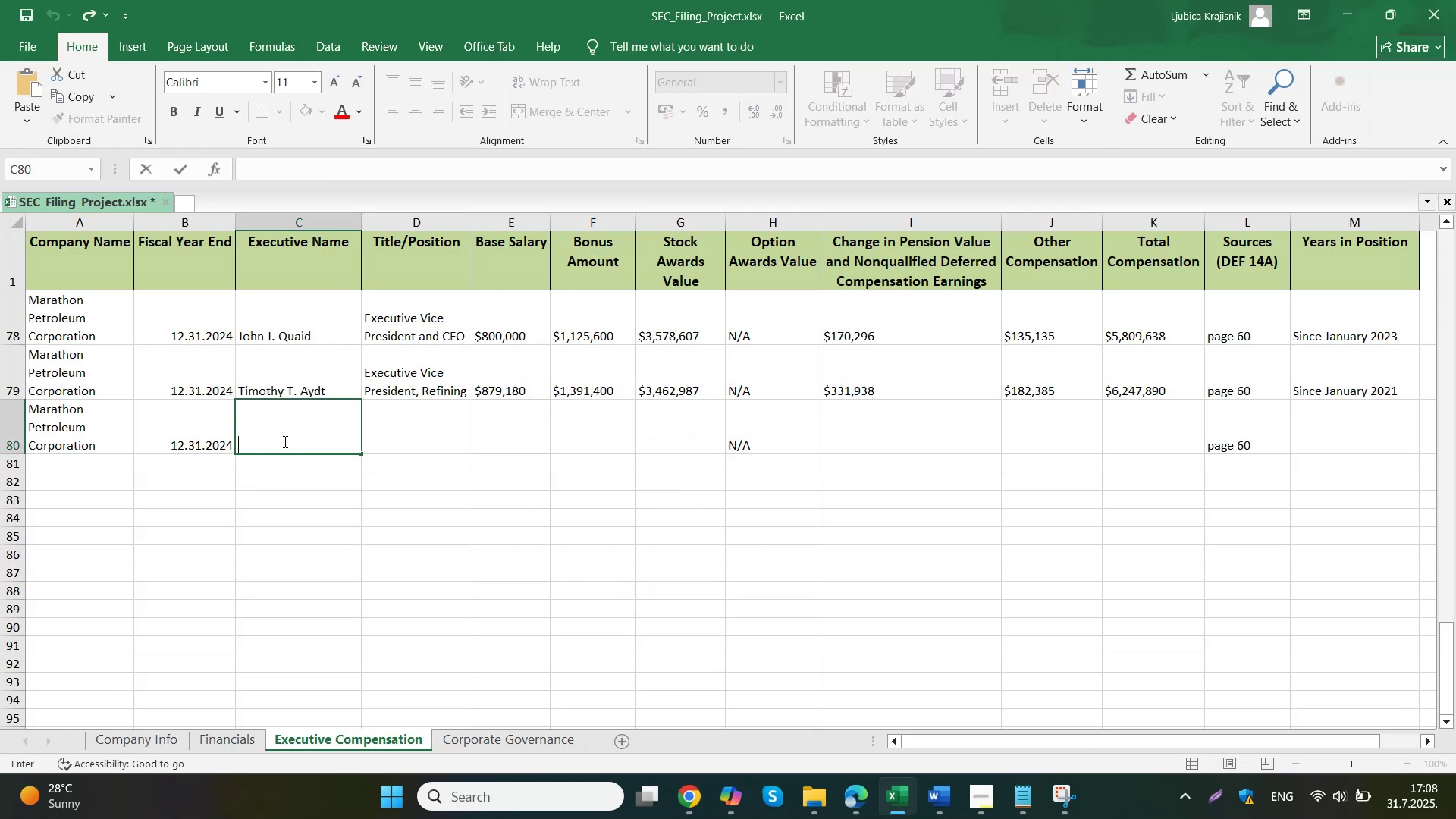 
triple_click([379, 418])
 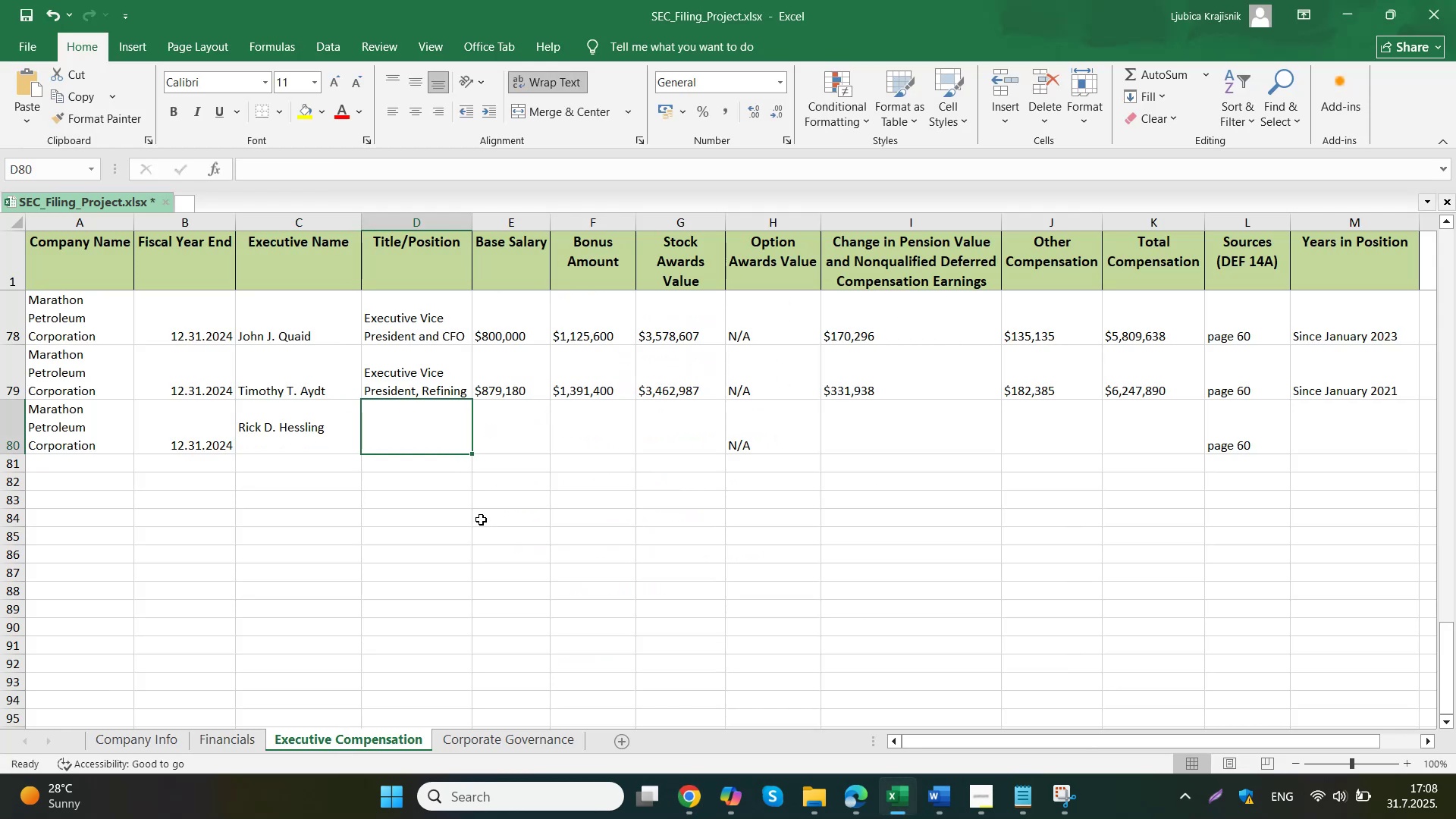 
double_click([315, 440])
 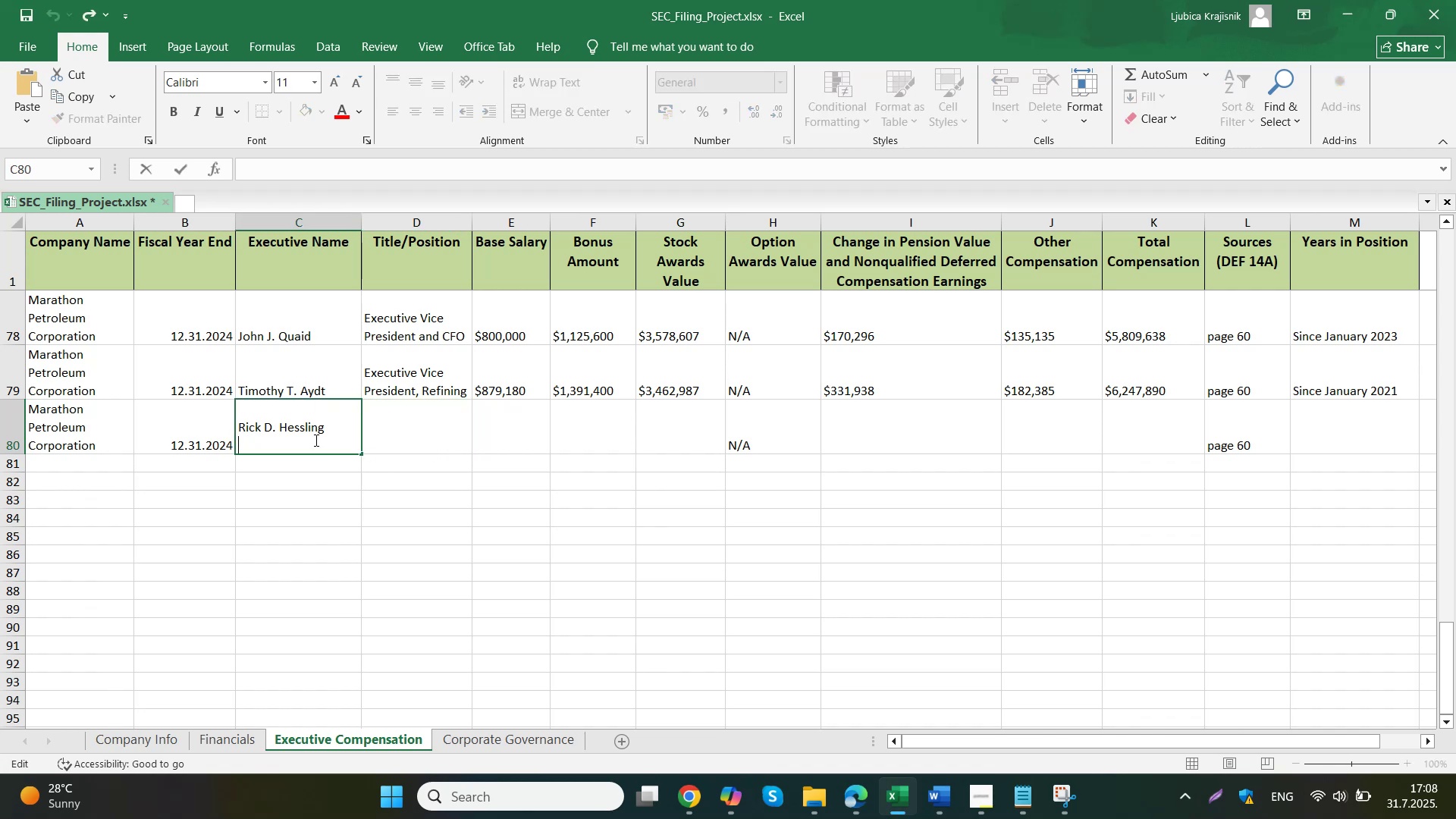 
key(Delete)
 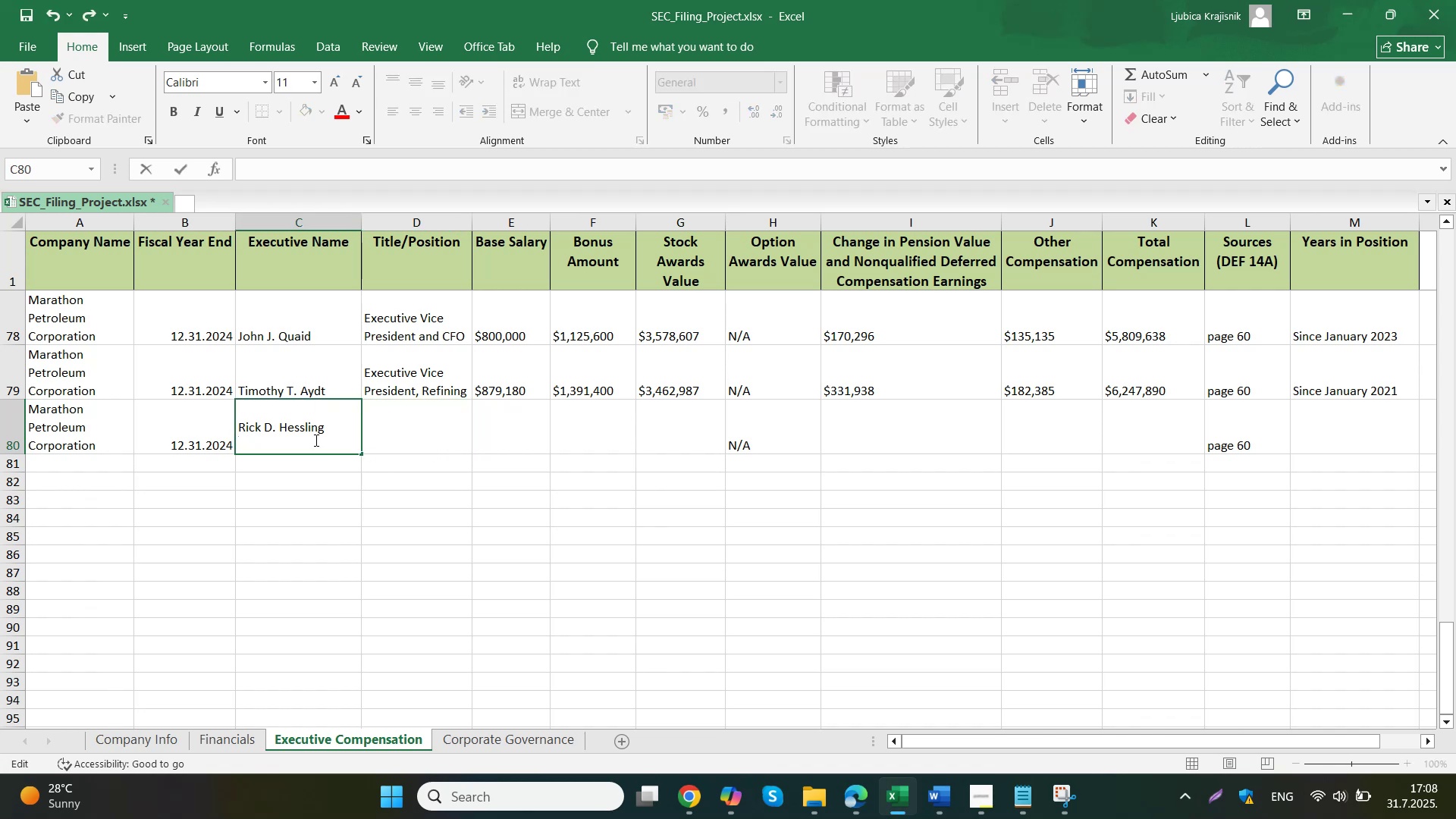 
key(Backspace)
 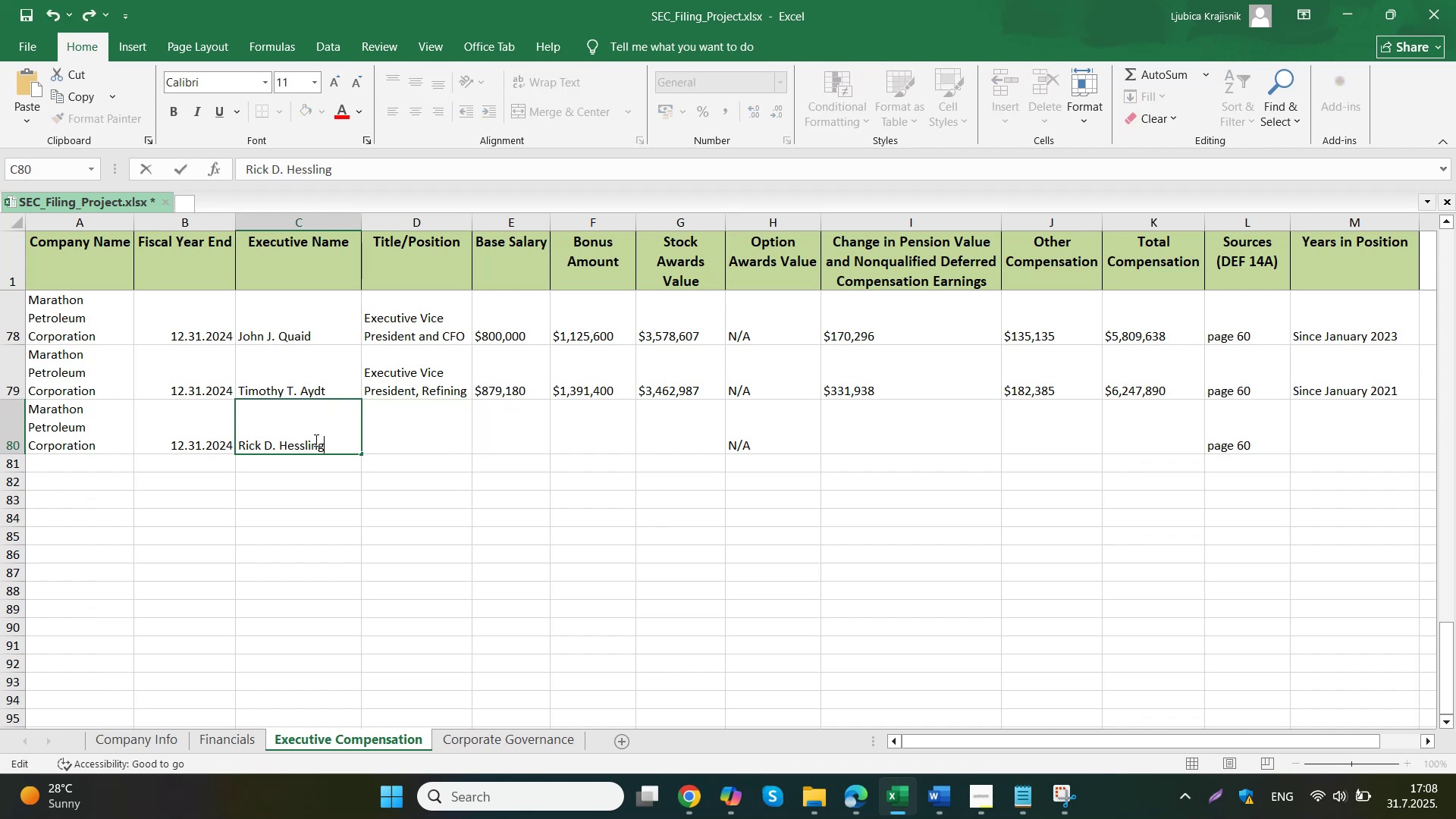 
left_click([439, 438])
 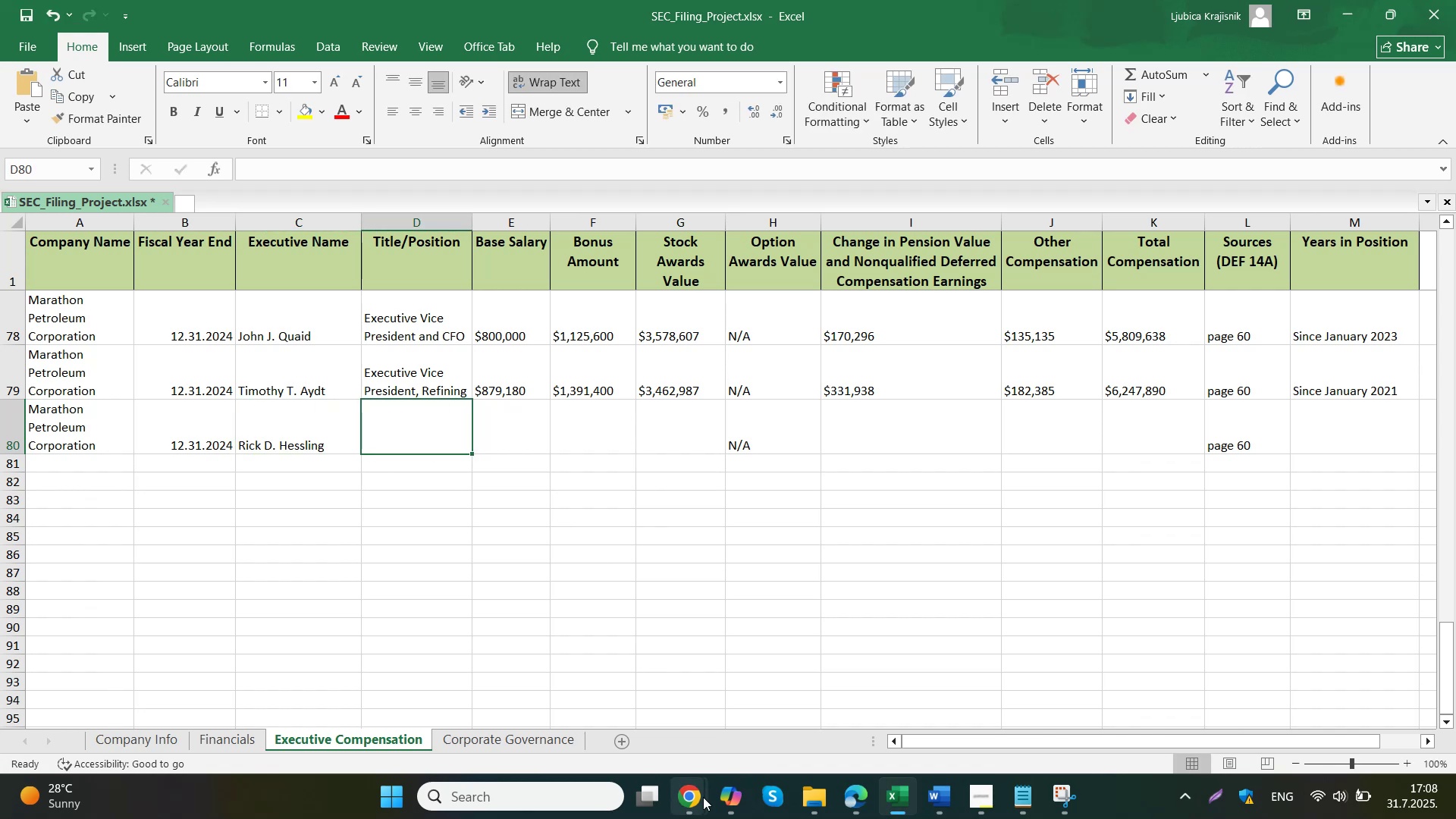 
left_click([605, 683])
 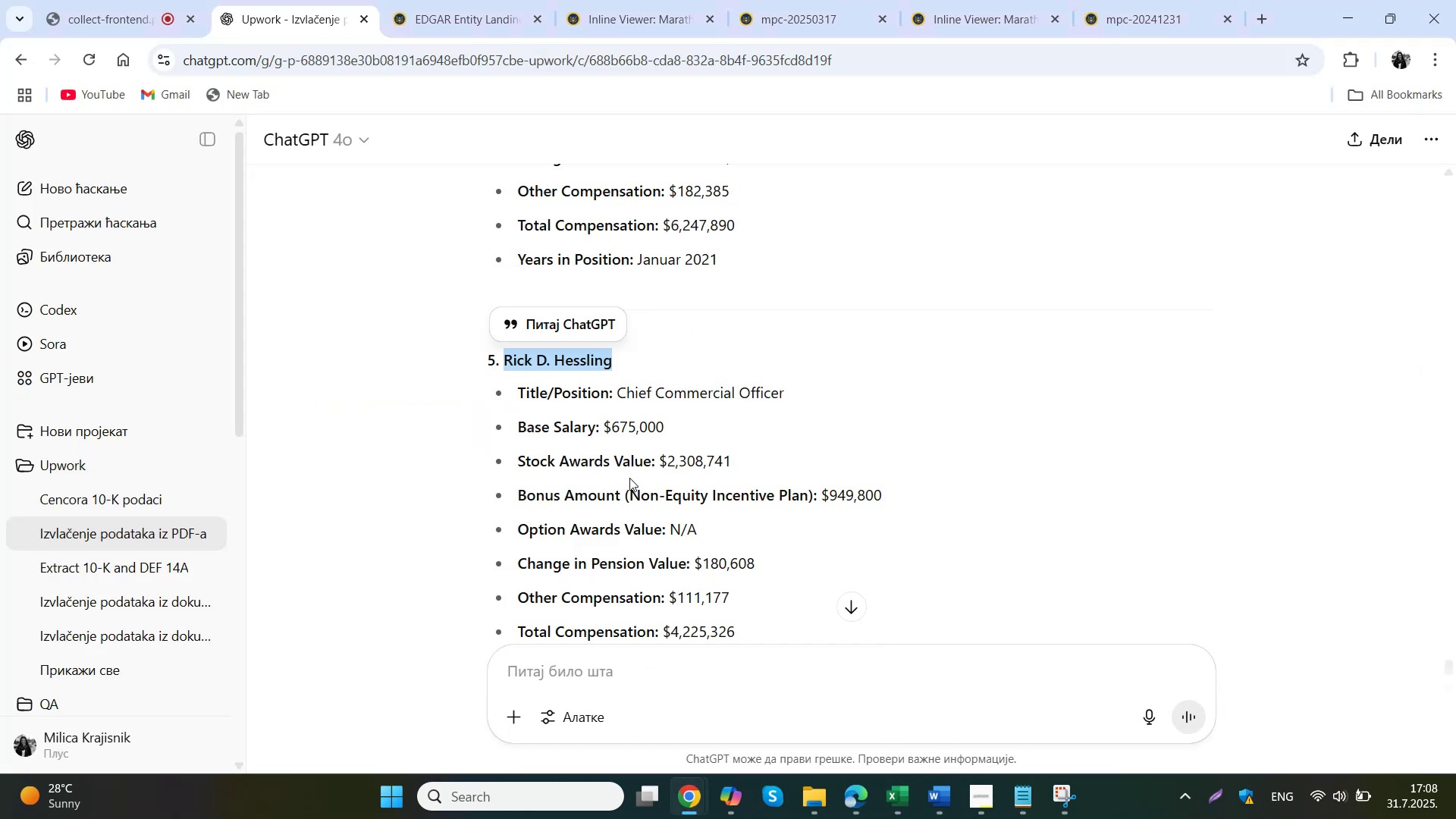 
left_click_drag(start_coordinate=[794, 402], to_coordinate=[619, 400])
 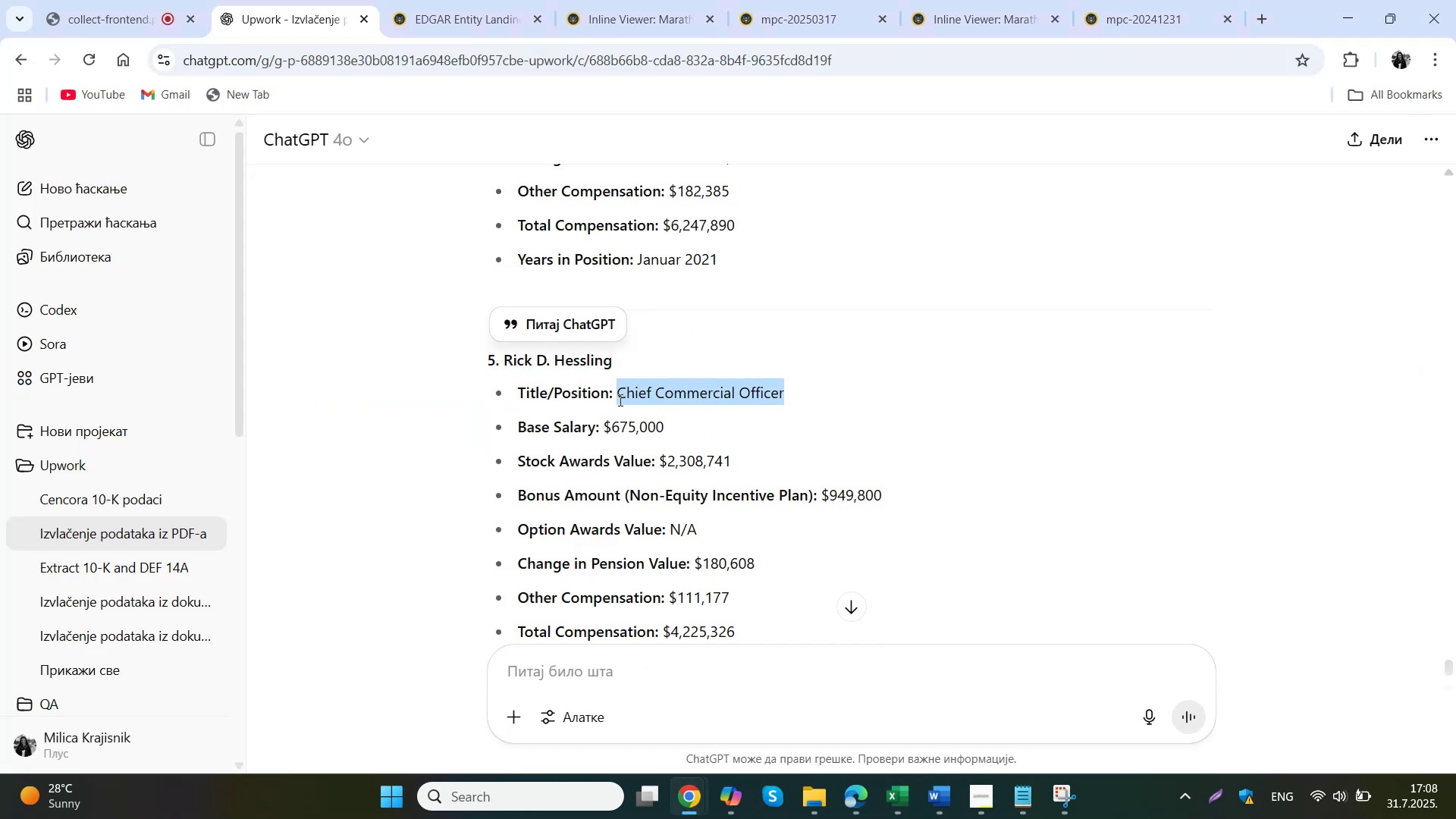 
key(Control+C)
 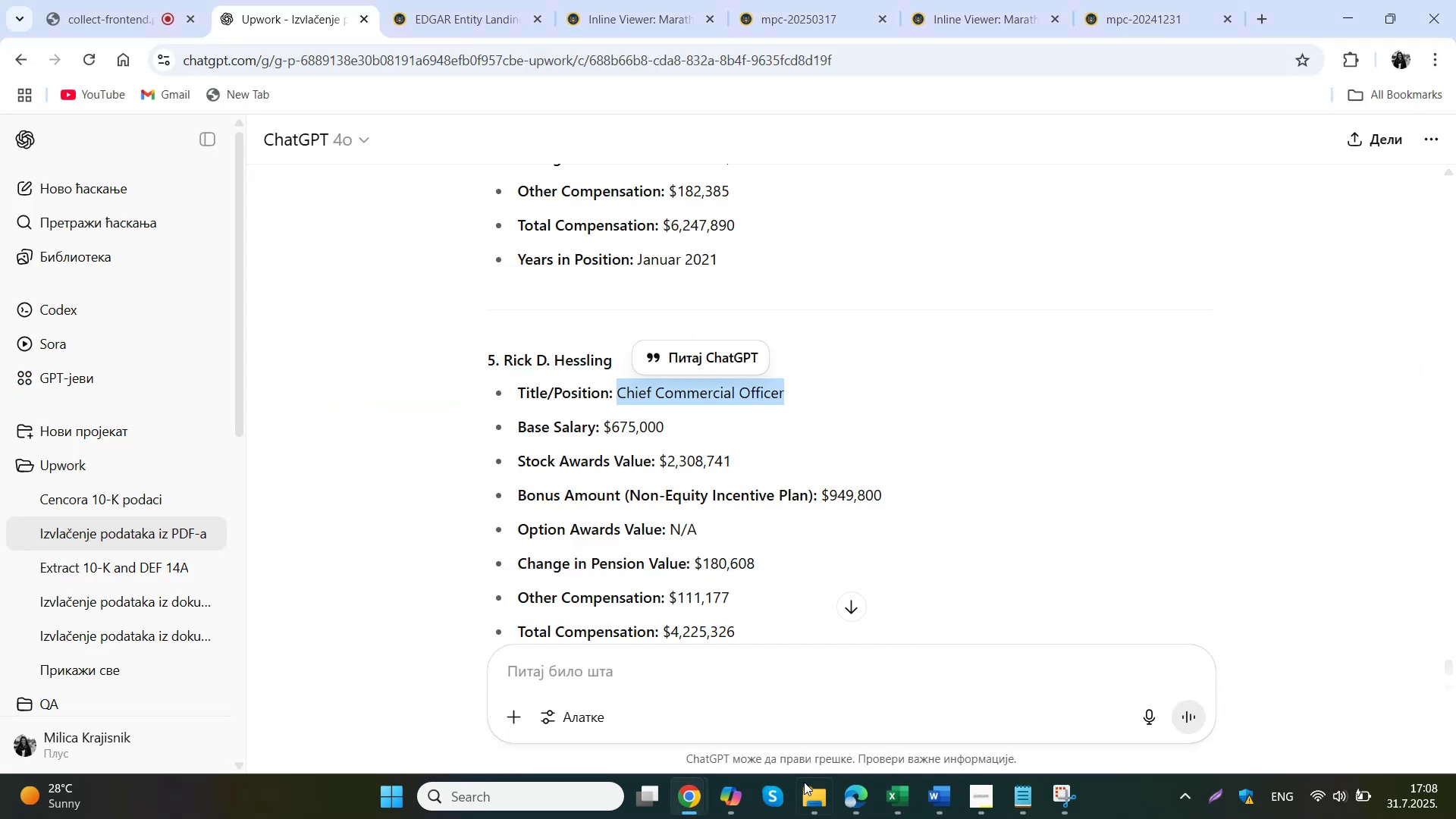 
left_click([900, 809])
 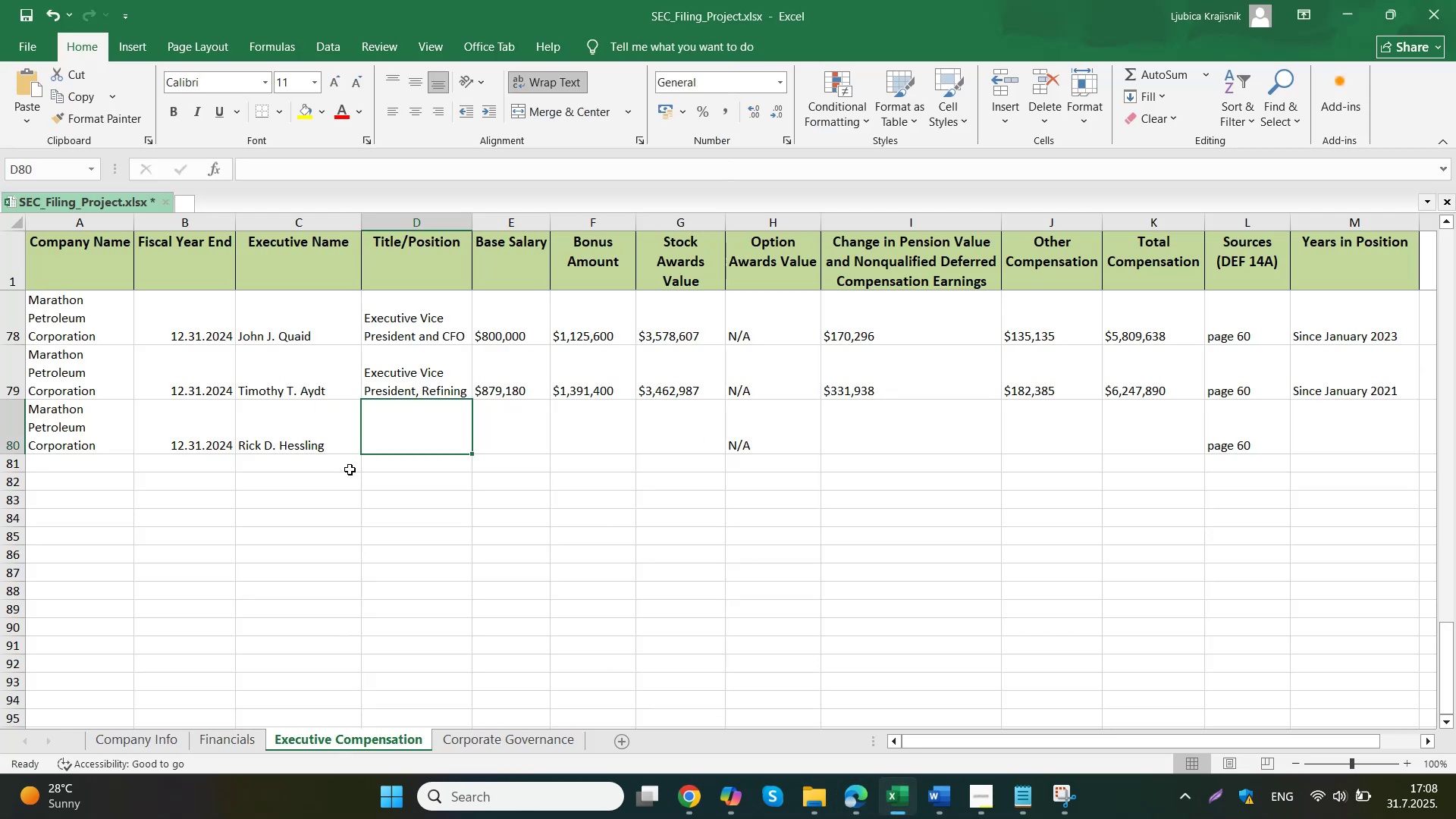 
double_click([401, 428])
 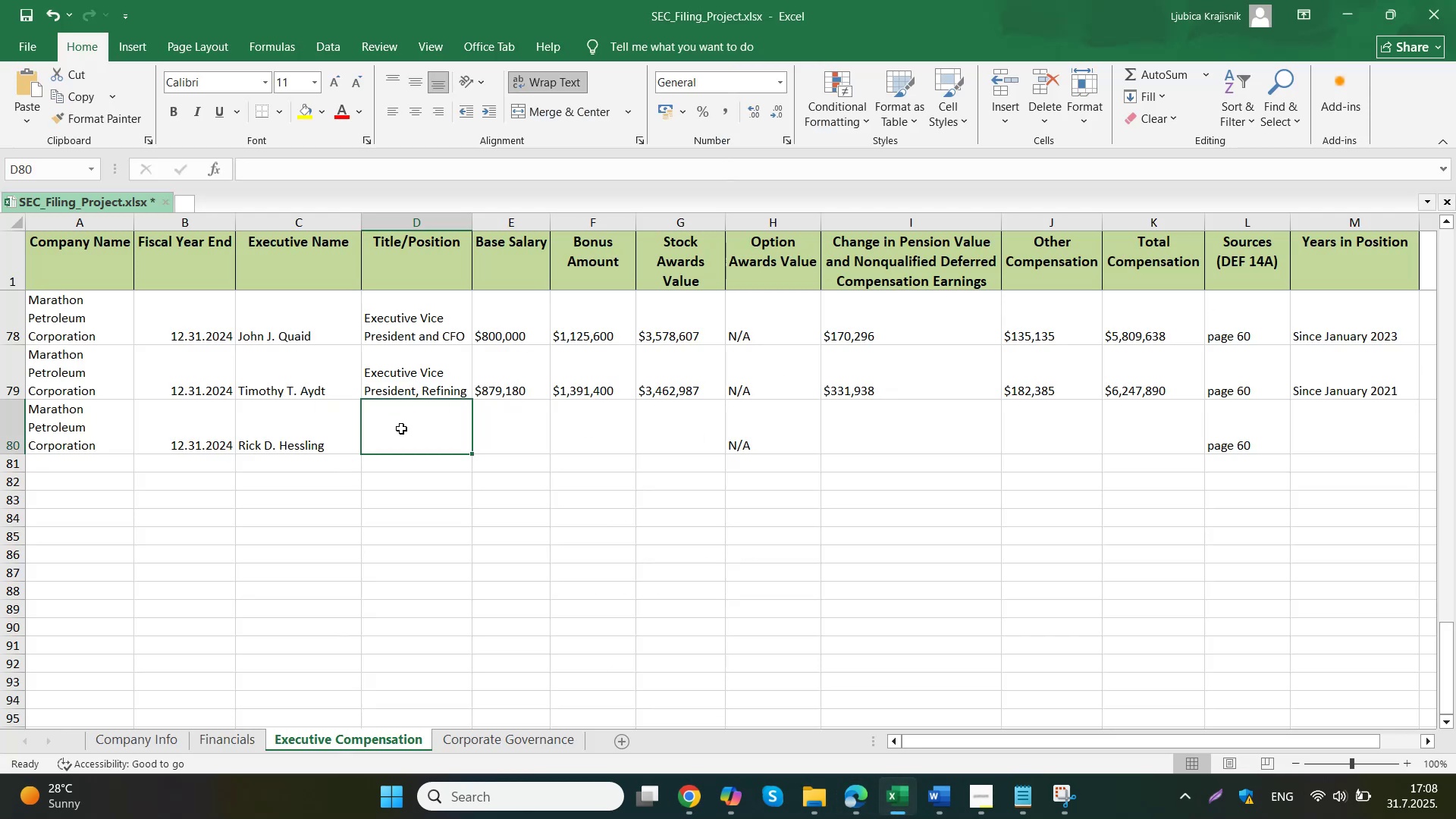 
key(Control+ControlLeft)
 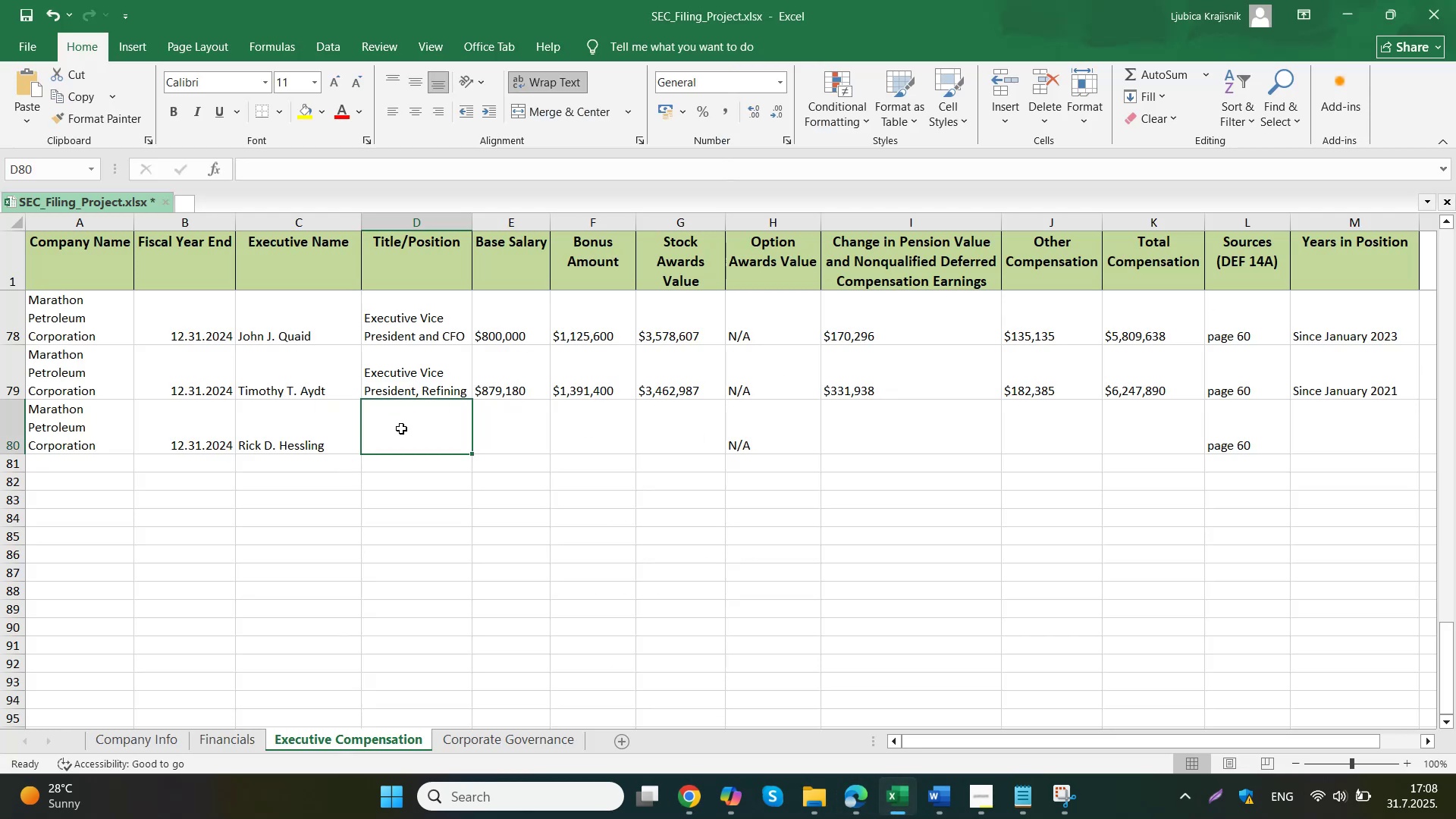 
key(Control+V)
 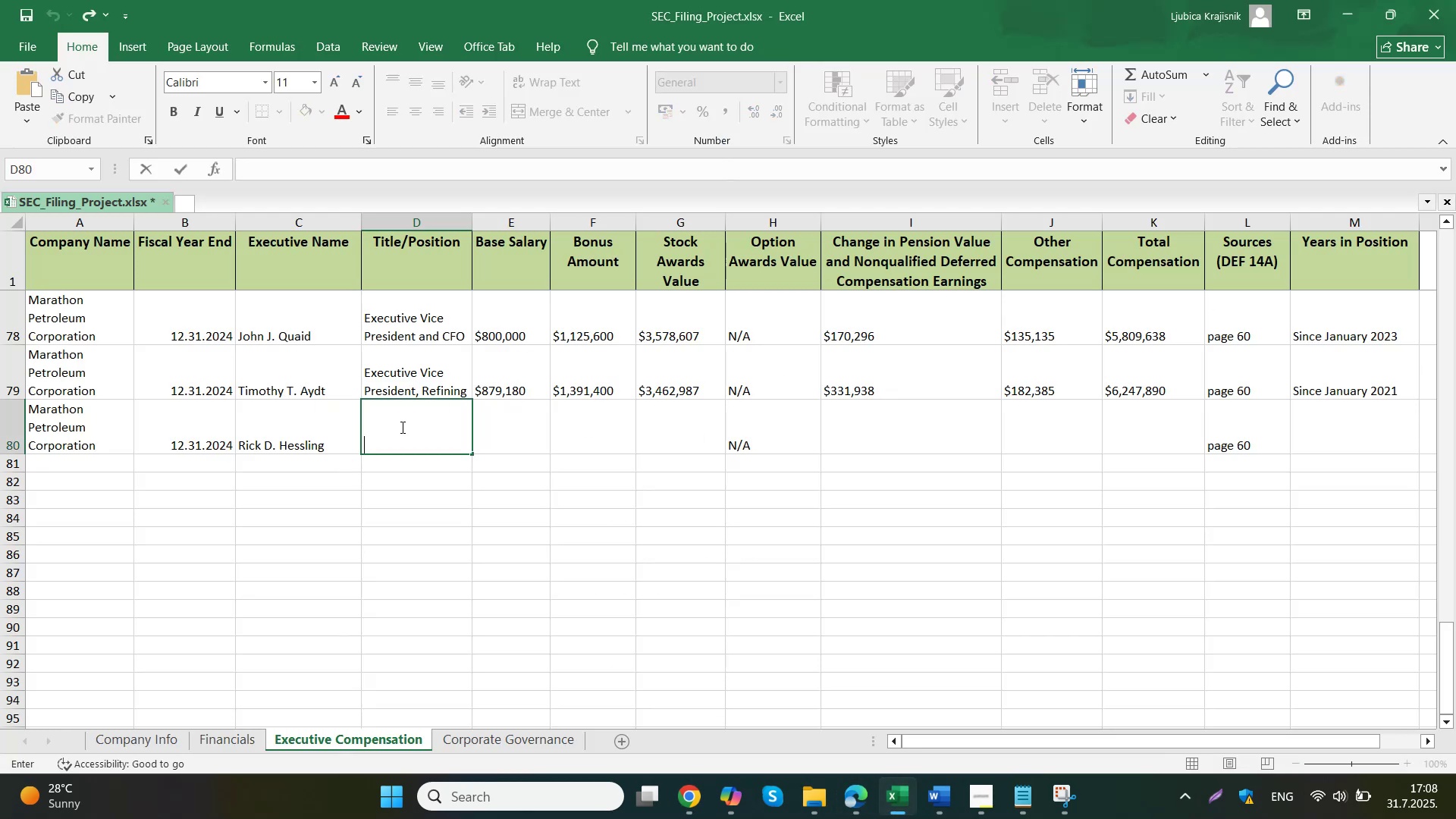 
triple_click([502, 426])
 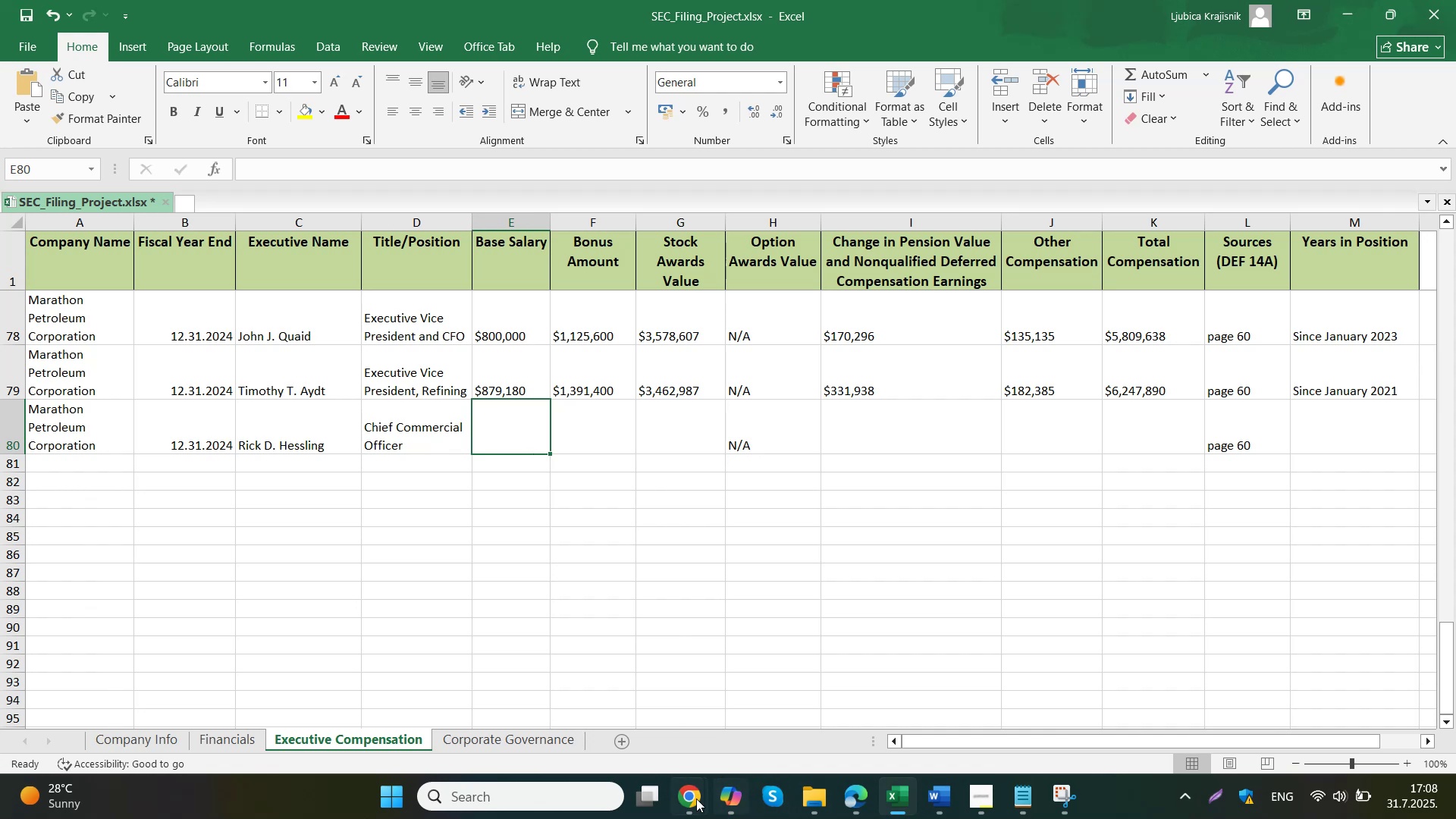 
left_click([611, 714])
 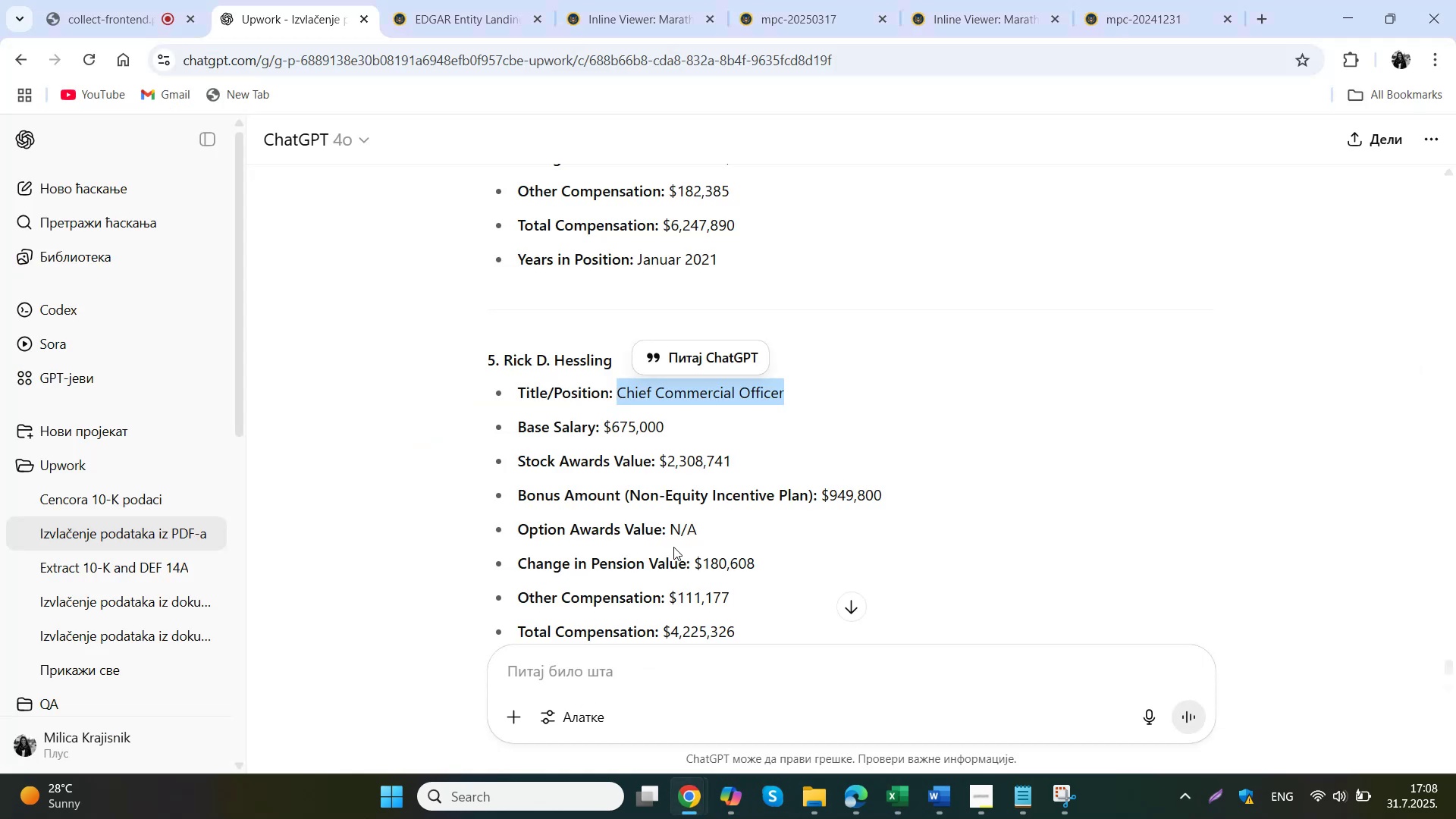 
left_click_drag(start_coordinate=[710, 438], to_coordinate=[602, 438])
 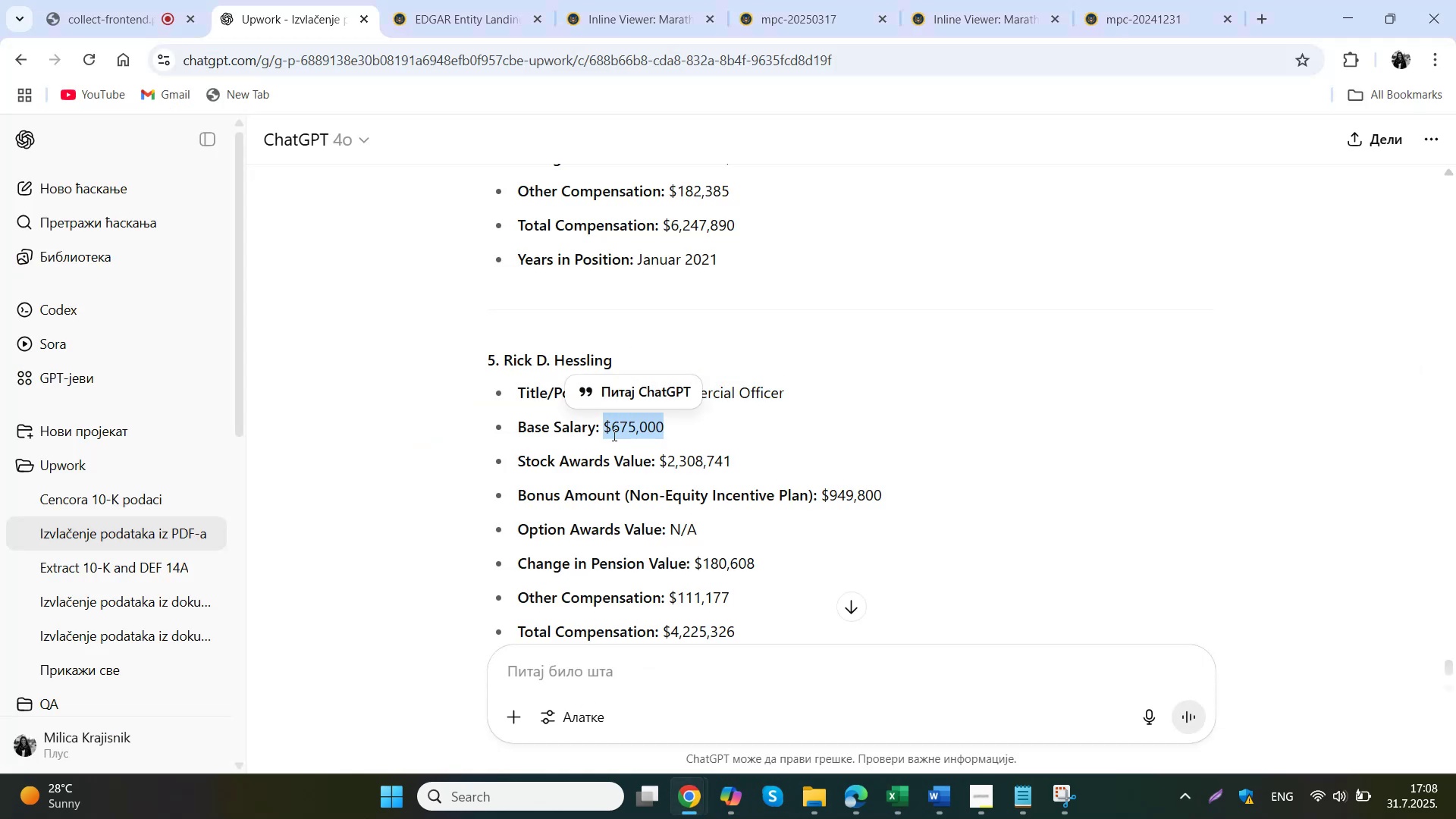 
key(Control+ControlLeft)
 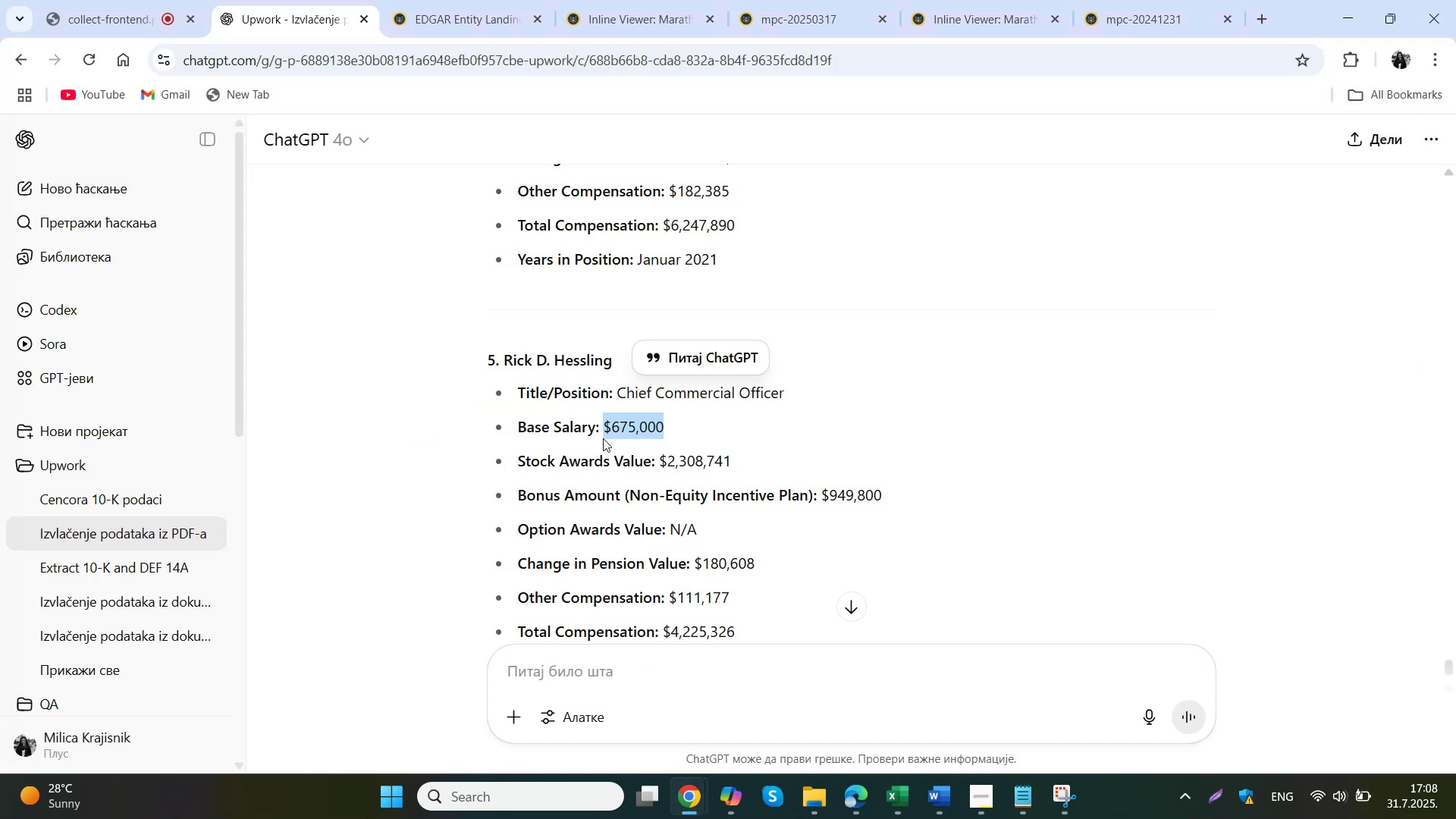 
key(Control+C)
 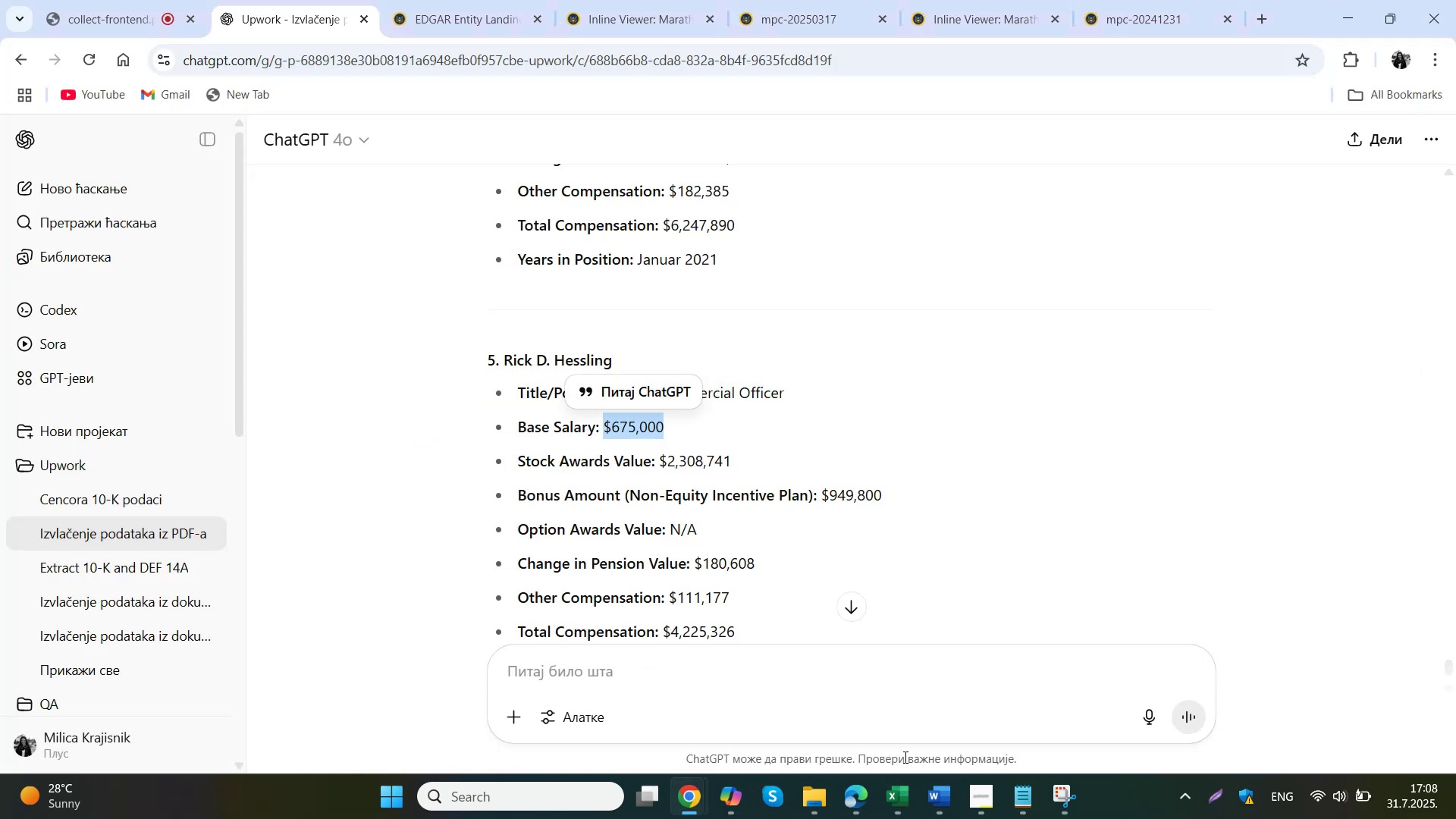 
left_click([906, 808])
 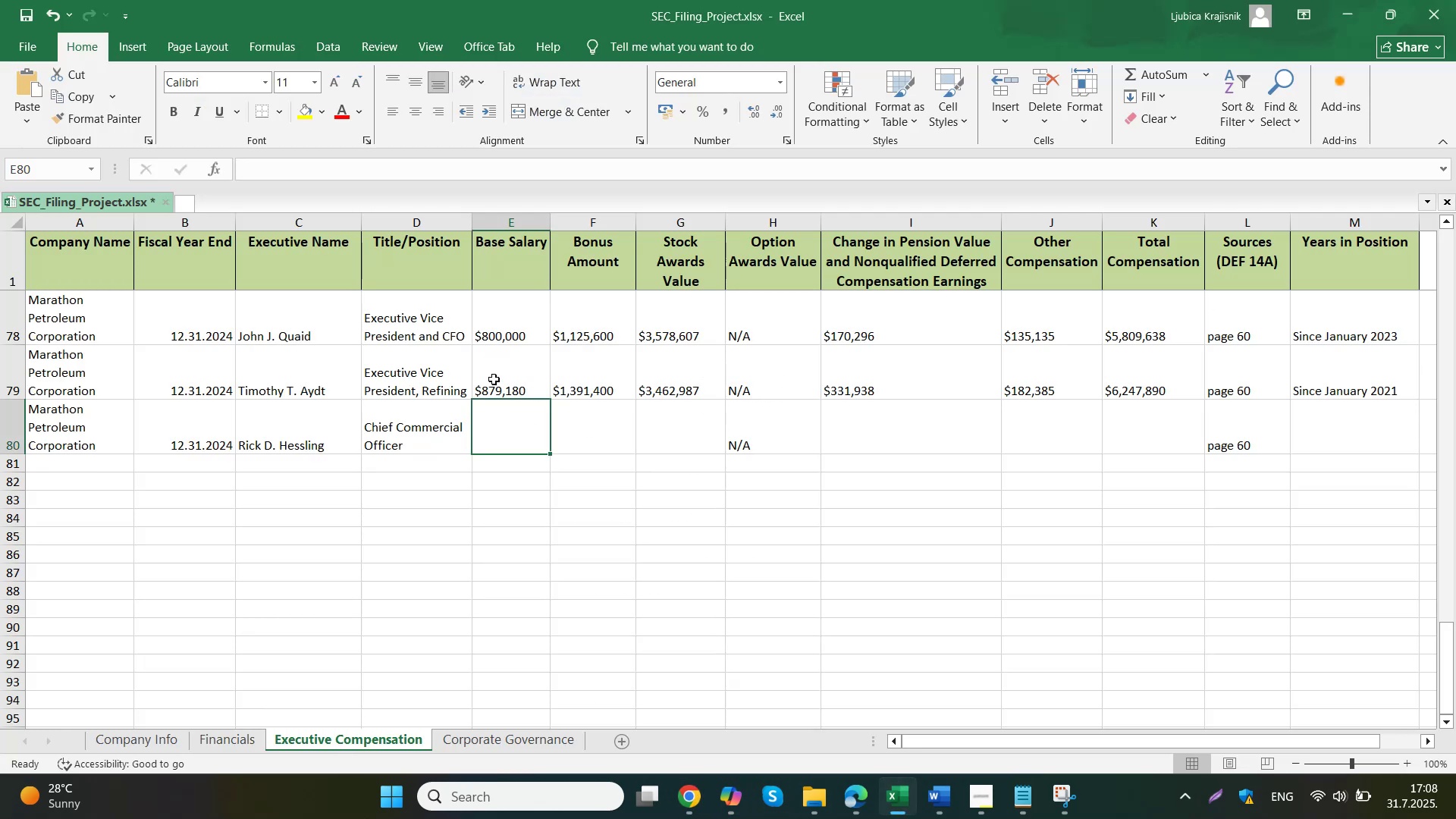 
double_click([501, 432])
 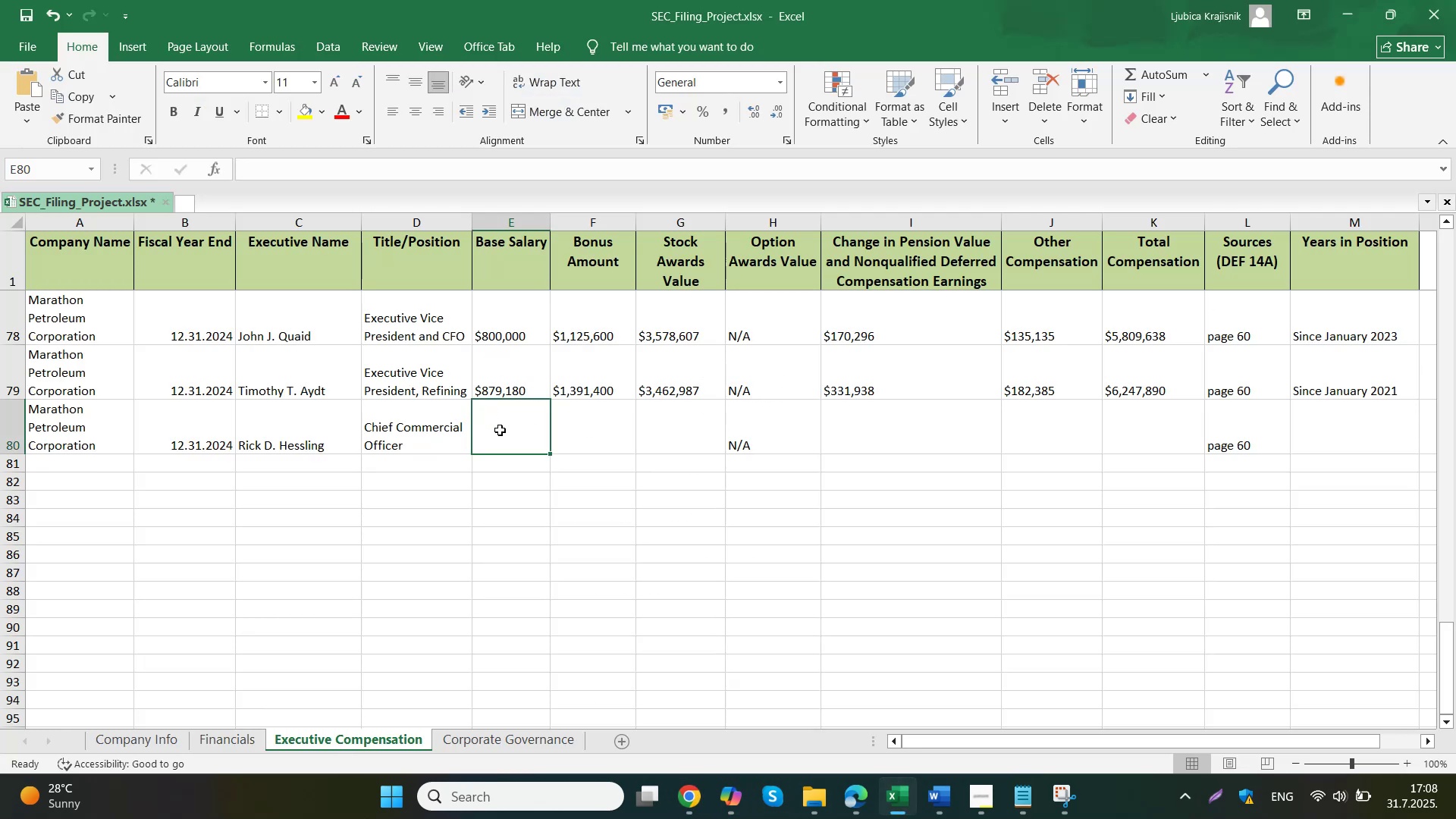 
key(Control+ControlLeft)
 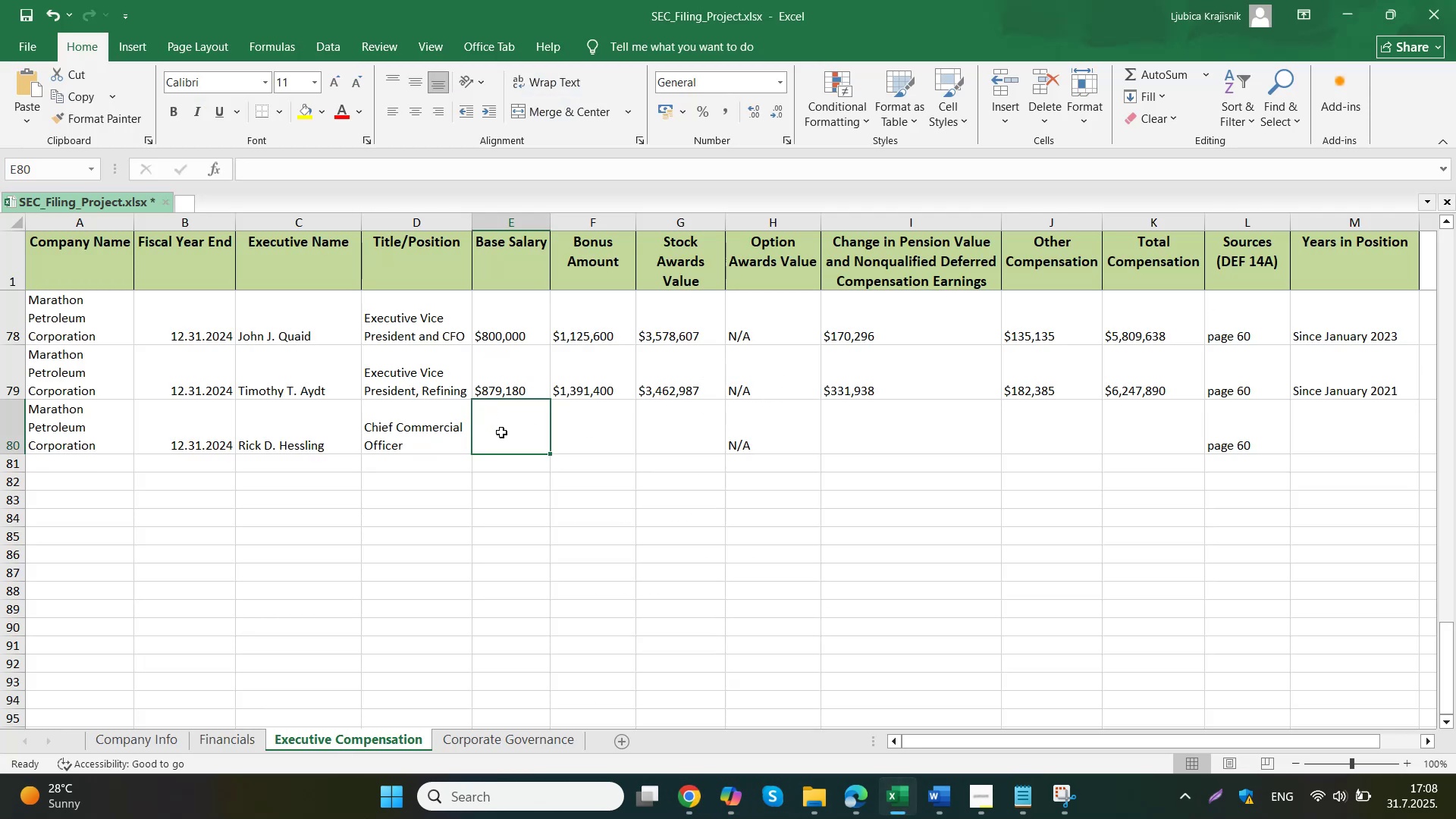 
key(Control+V)
 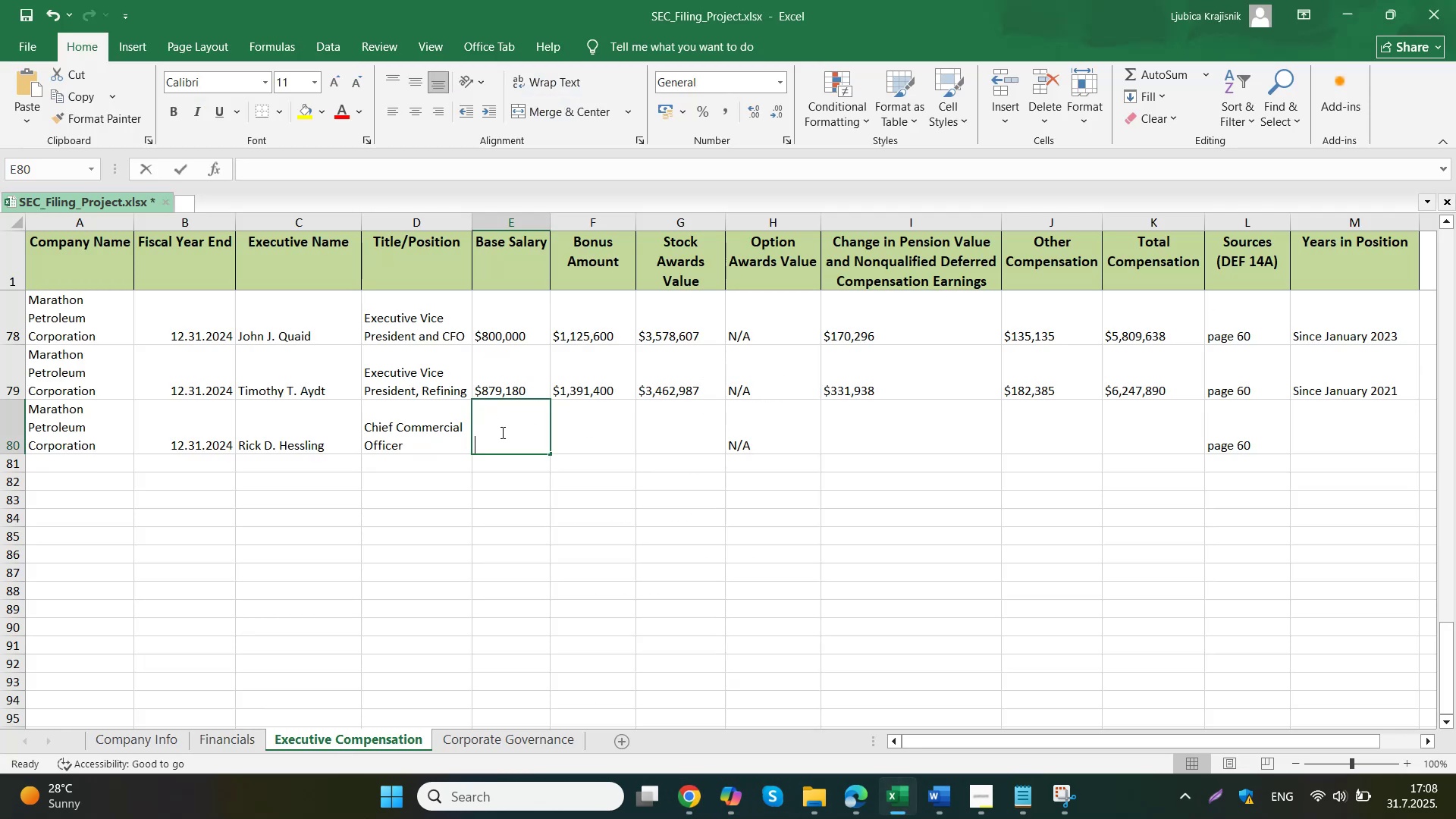 
triple_click([573, 429])
 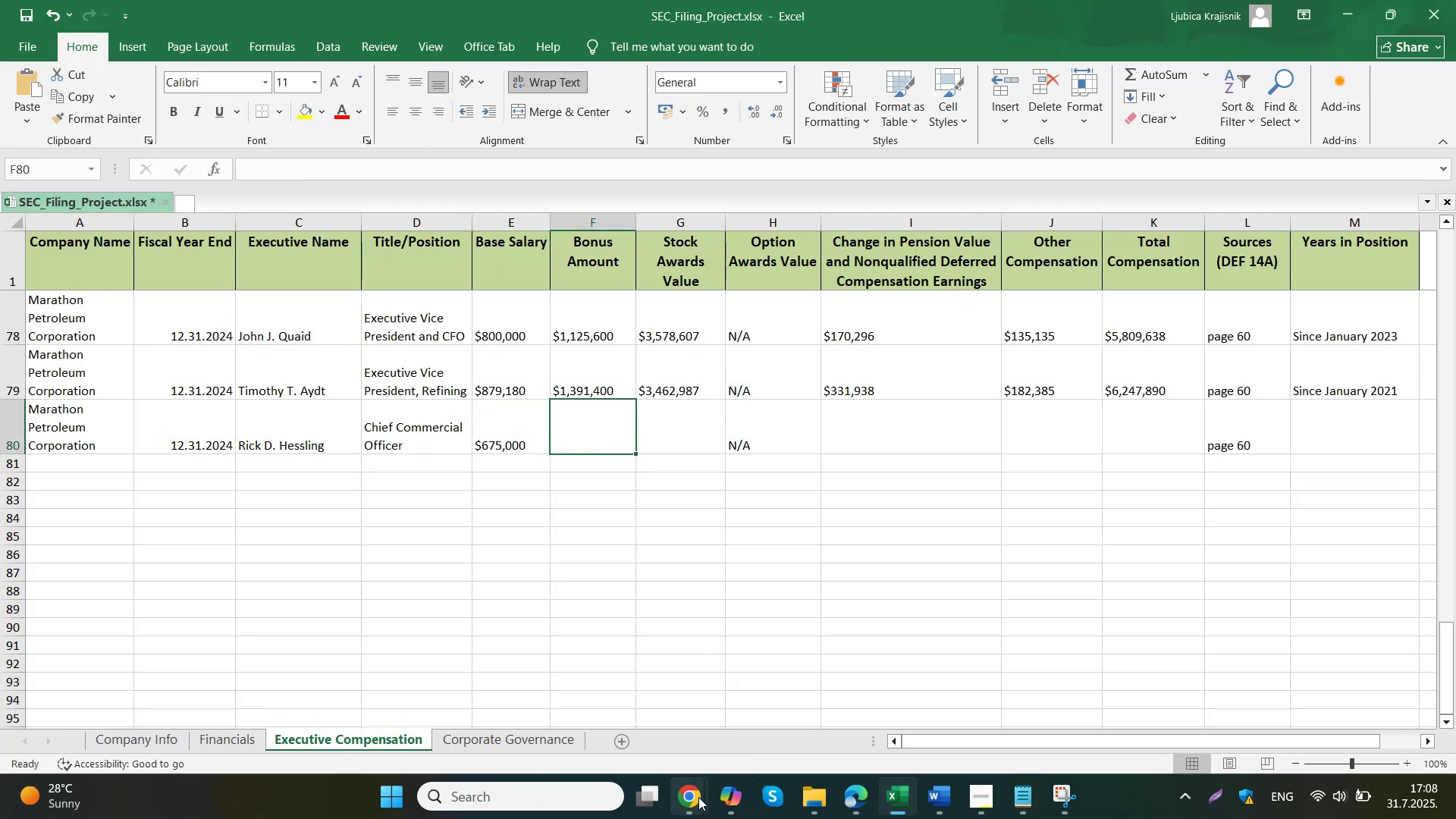 
left_click([632, 696])
 